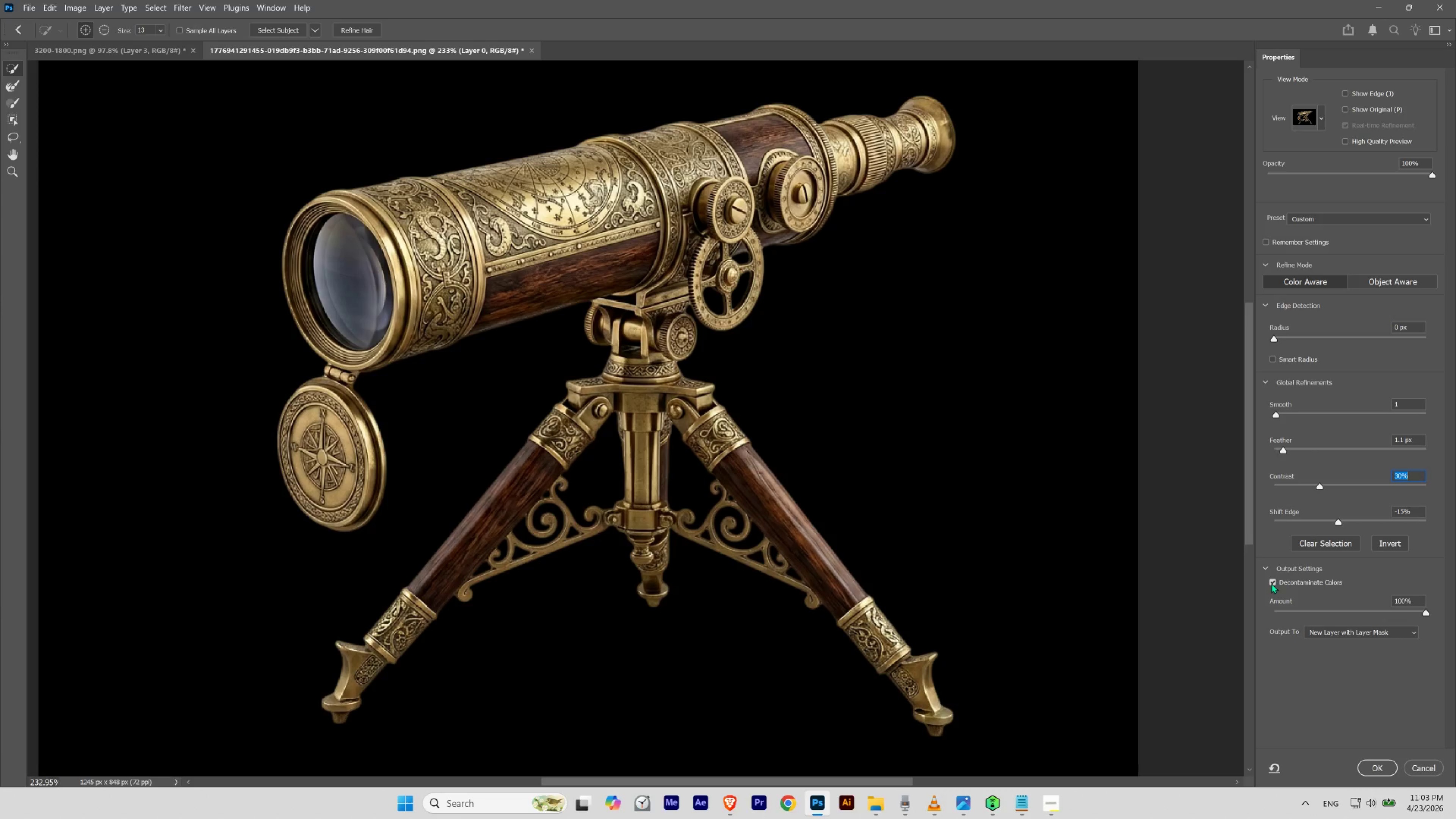 
left_click([1271, 583])
 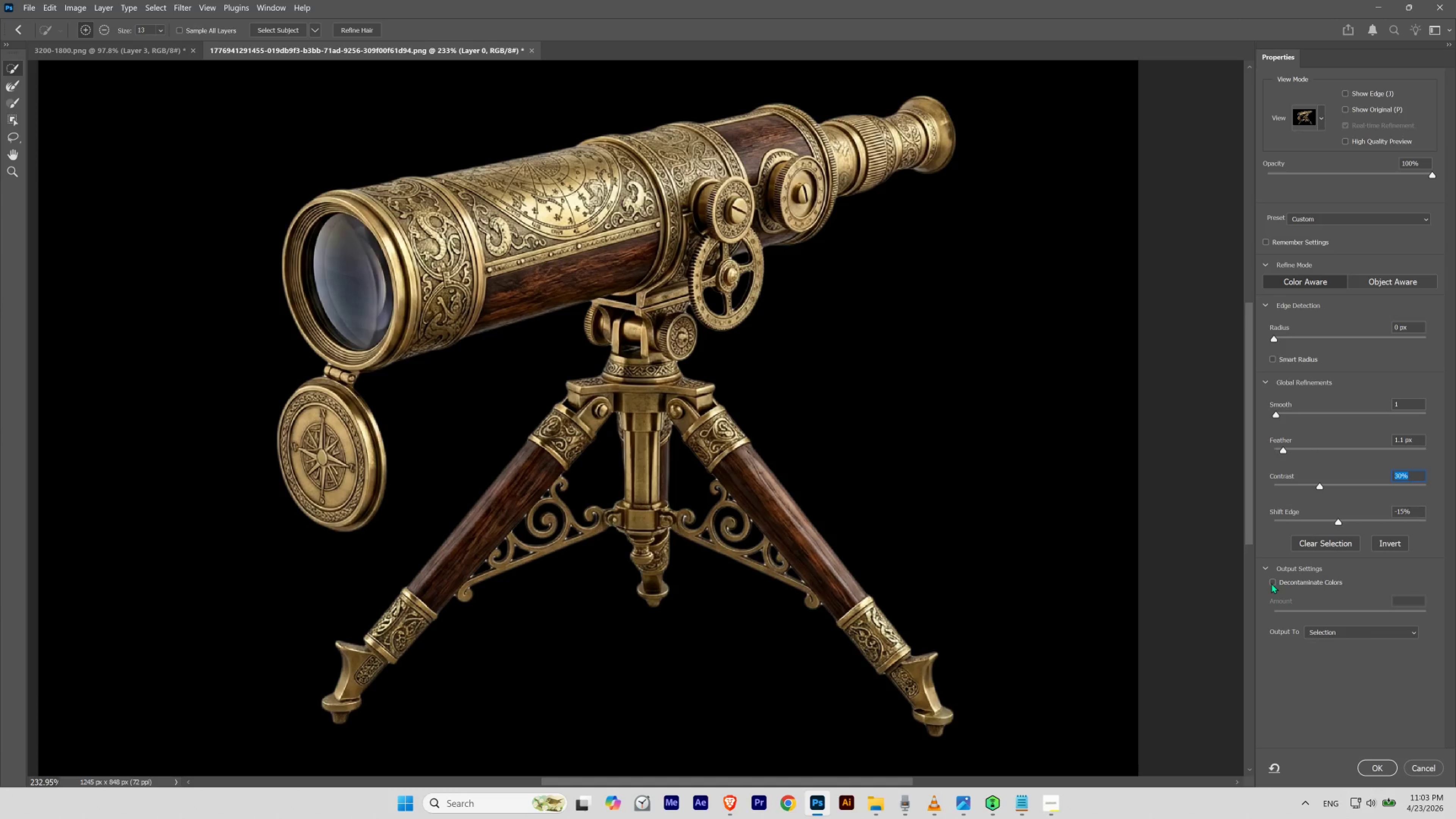 
left_click([1271, 583])
 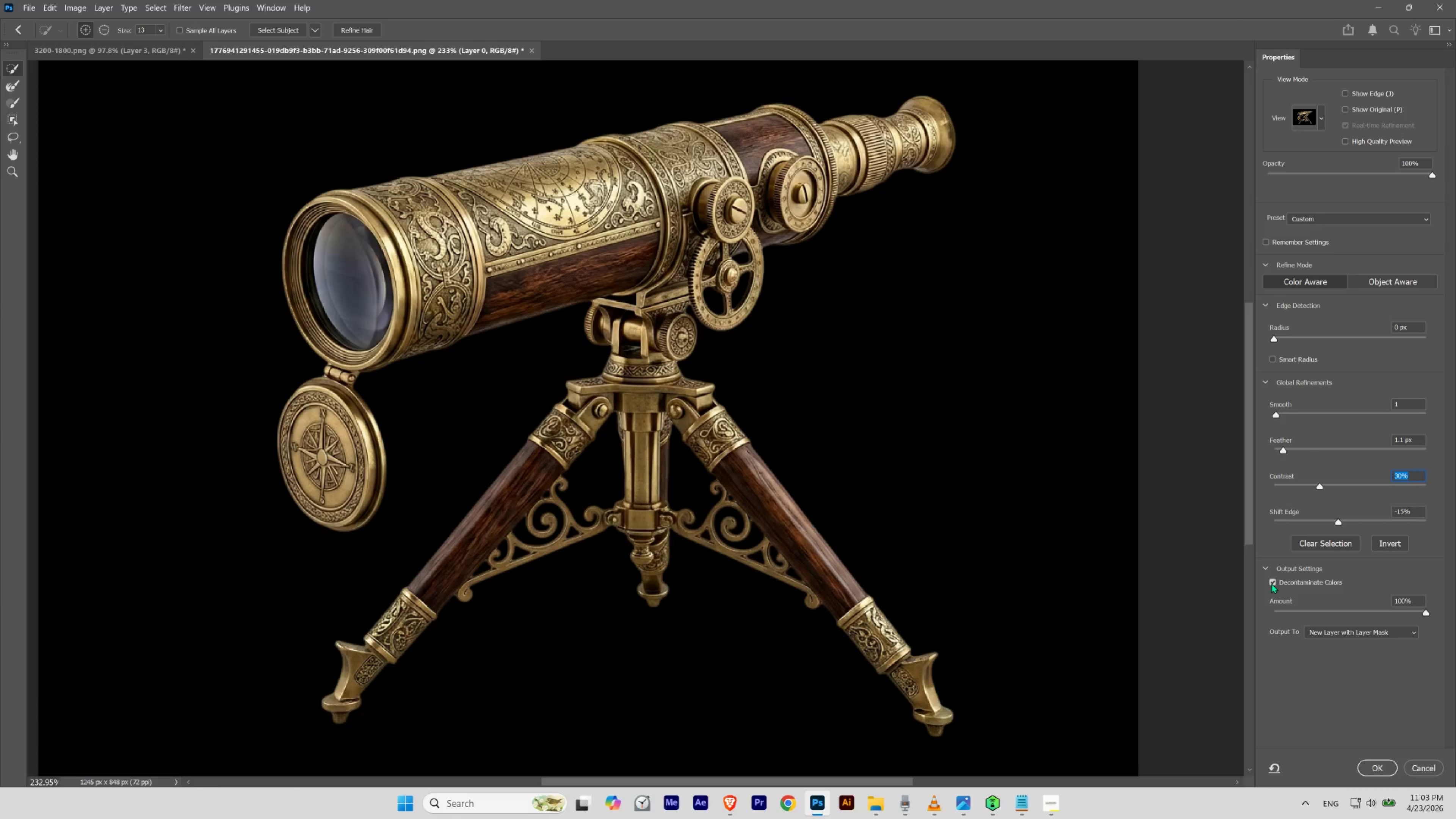 
left_click([1271, 583])
 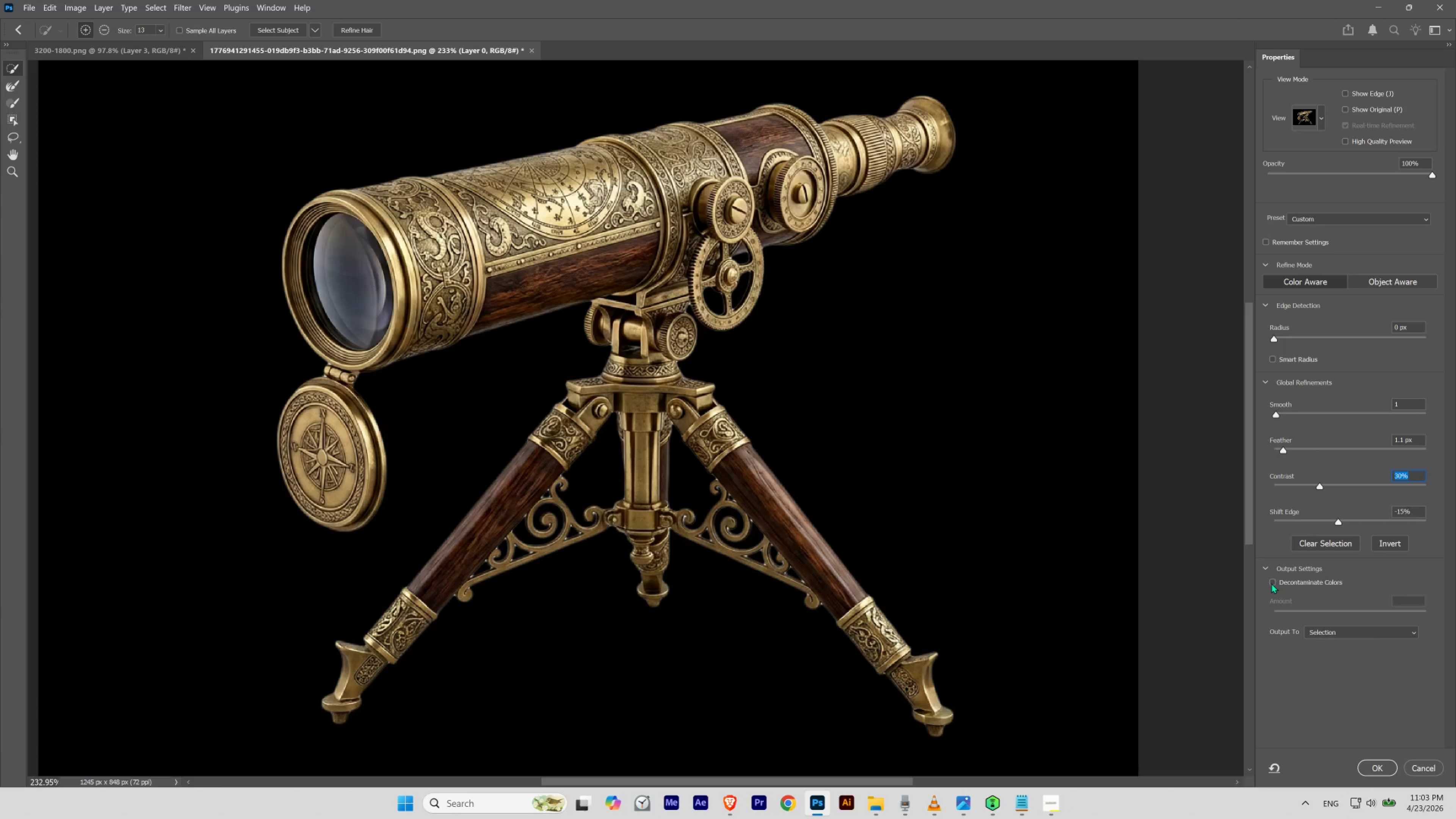 
left_click([1271, 583])
 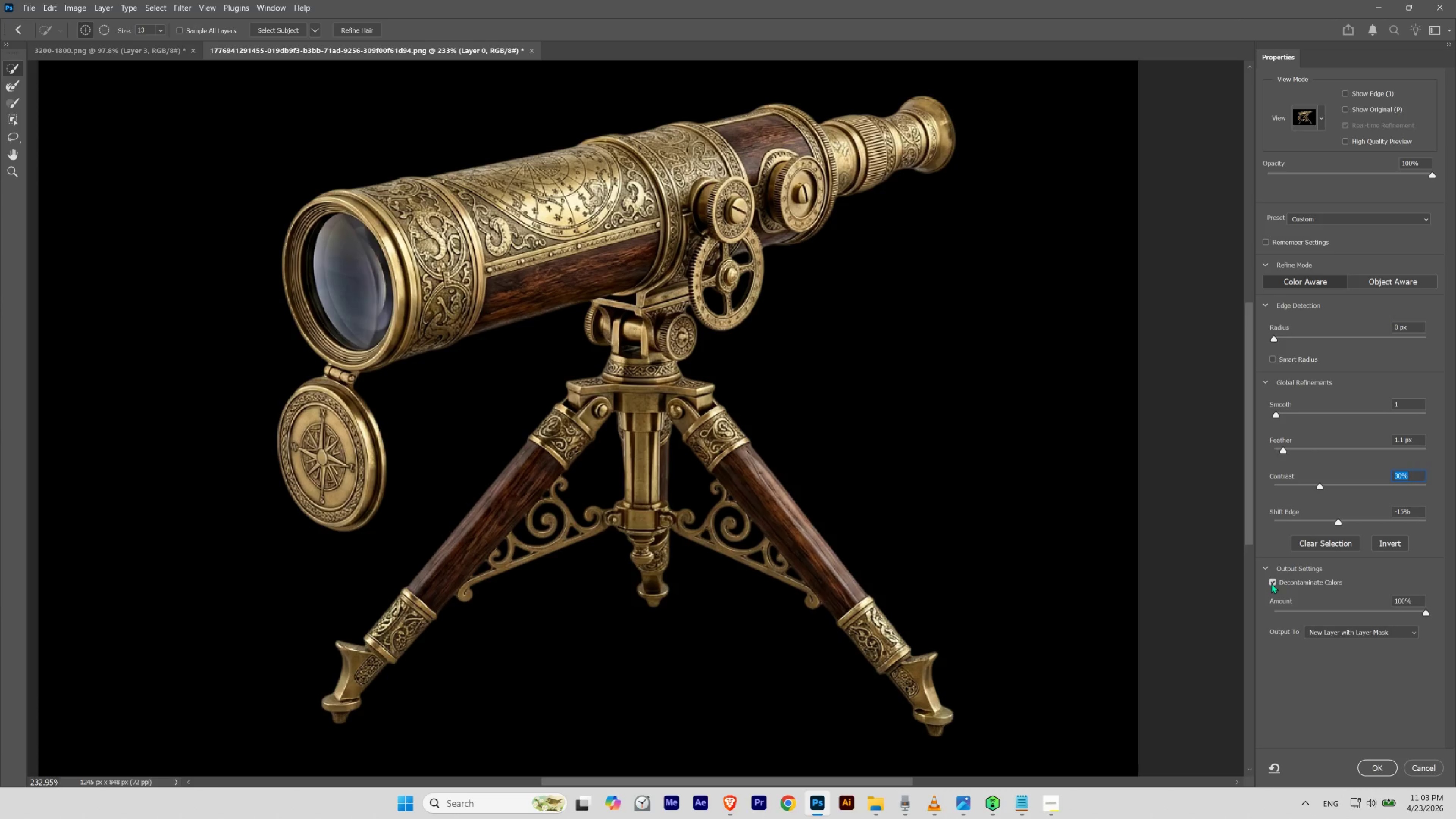 
left_click([1271, 583])
 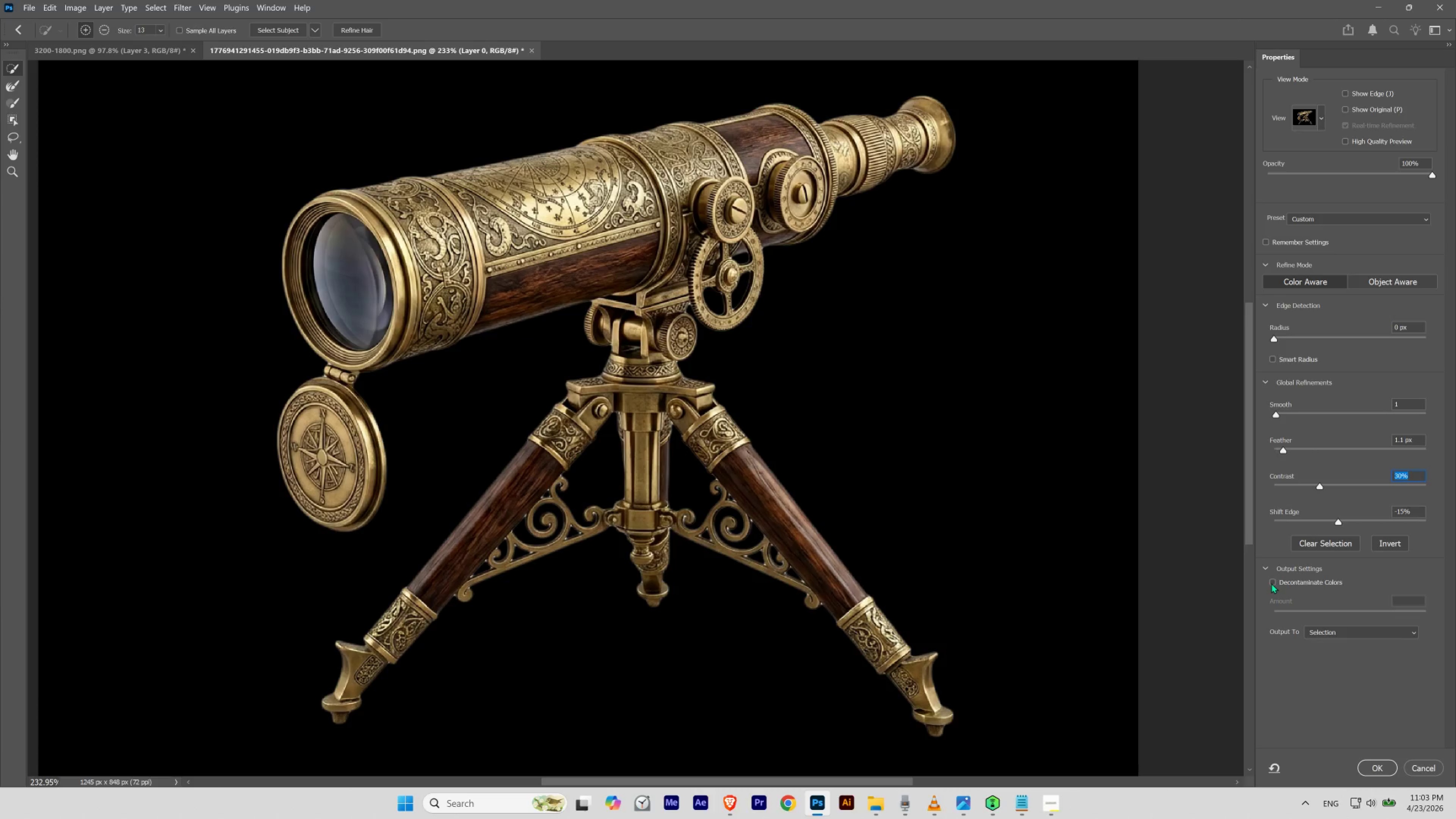 
left_click([1271, 583])
 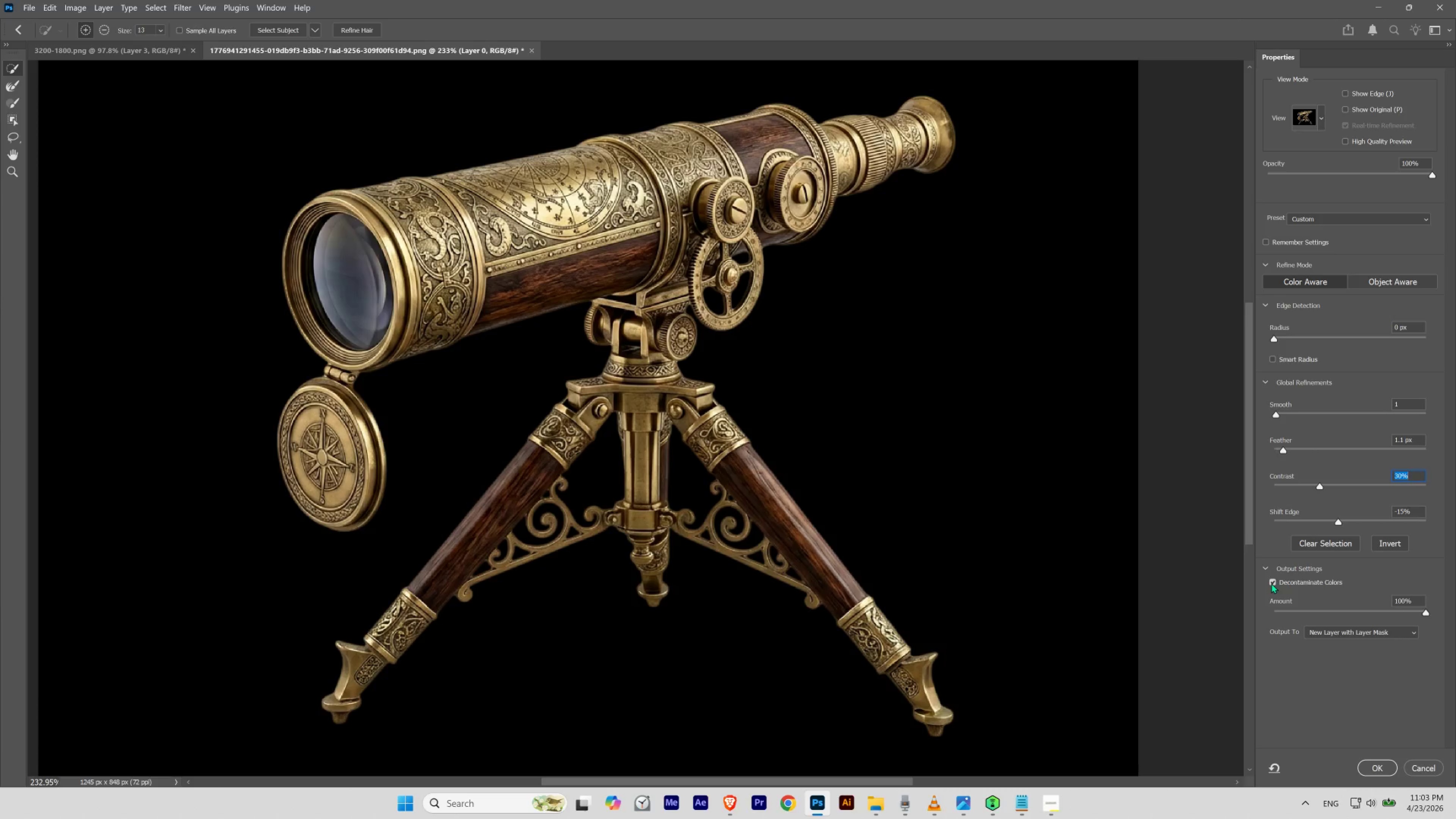 
left_click([1271, 583])
 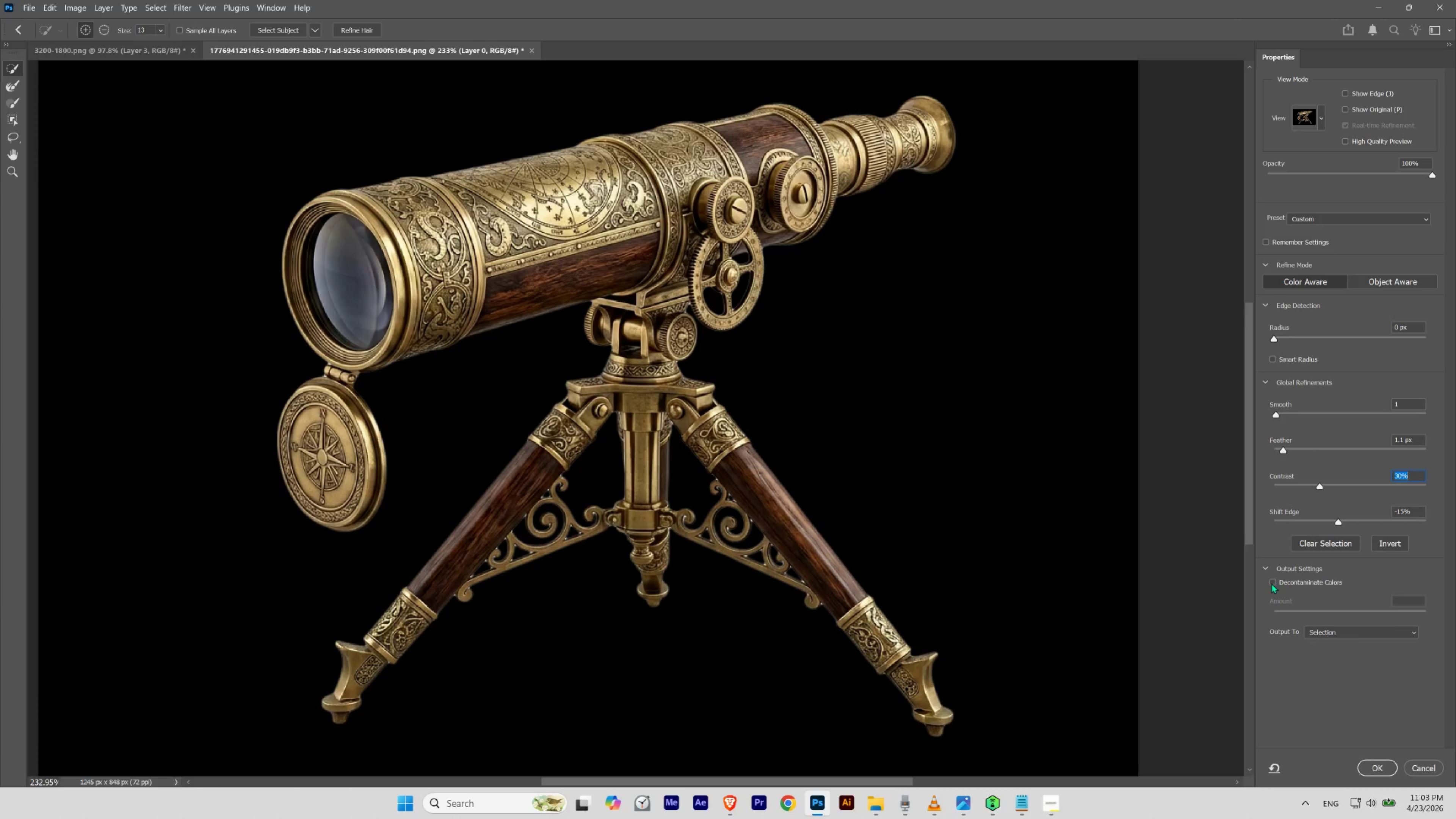 
left_click([1271, 583])
 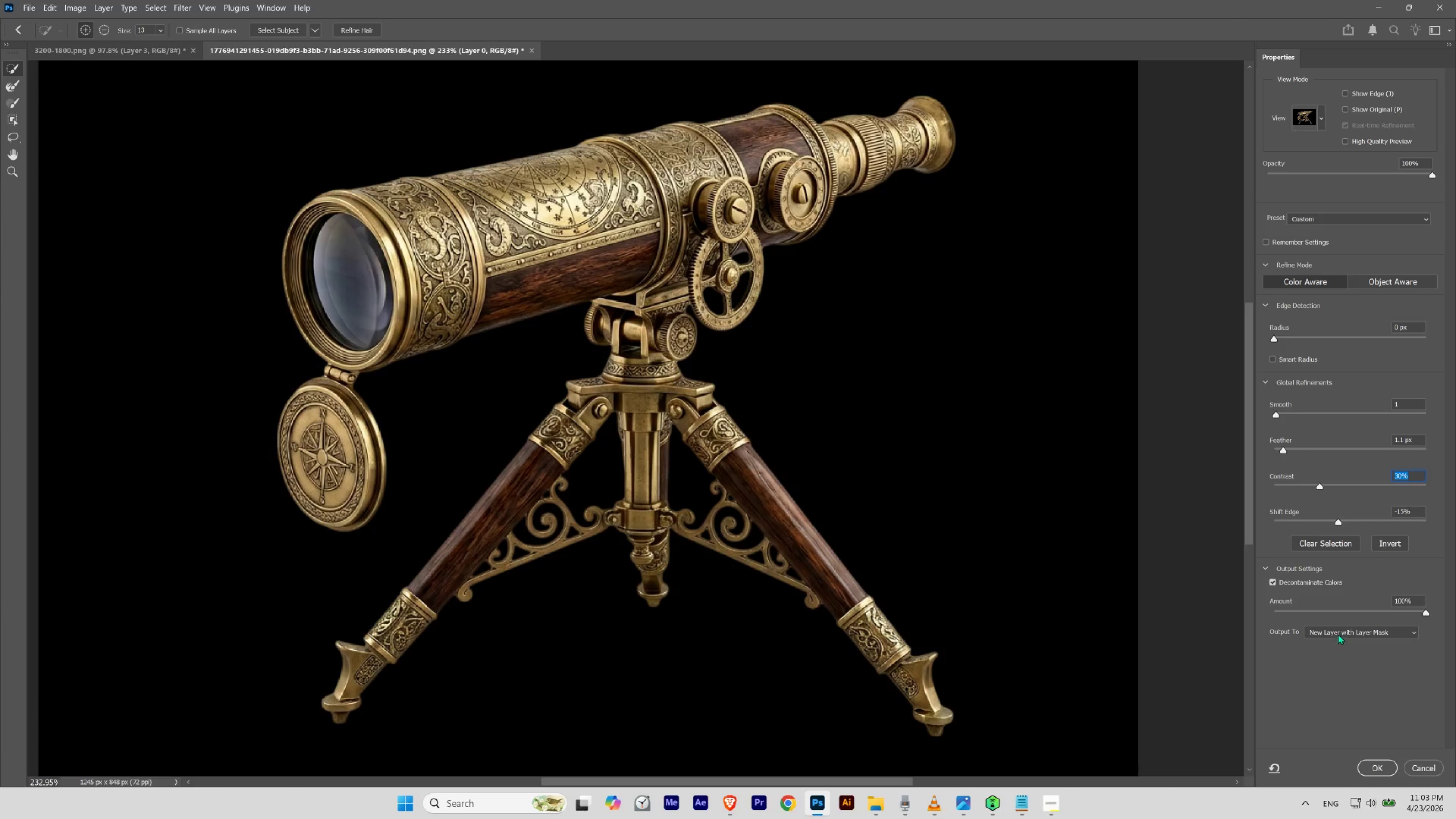 
left_click([1373, 770])
 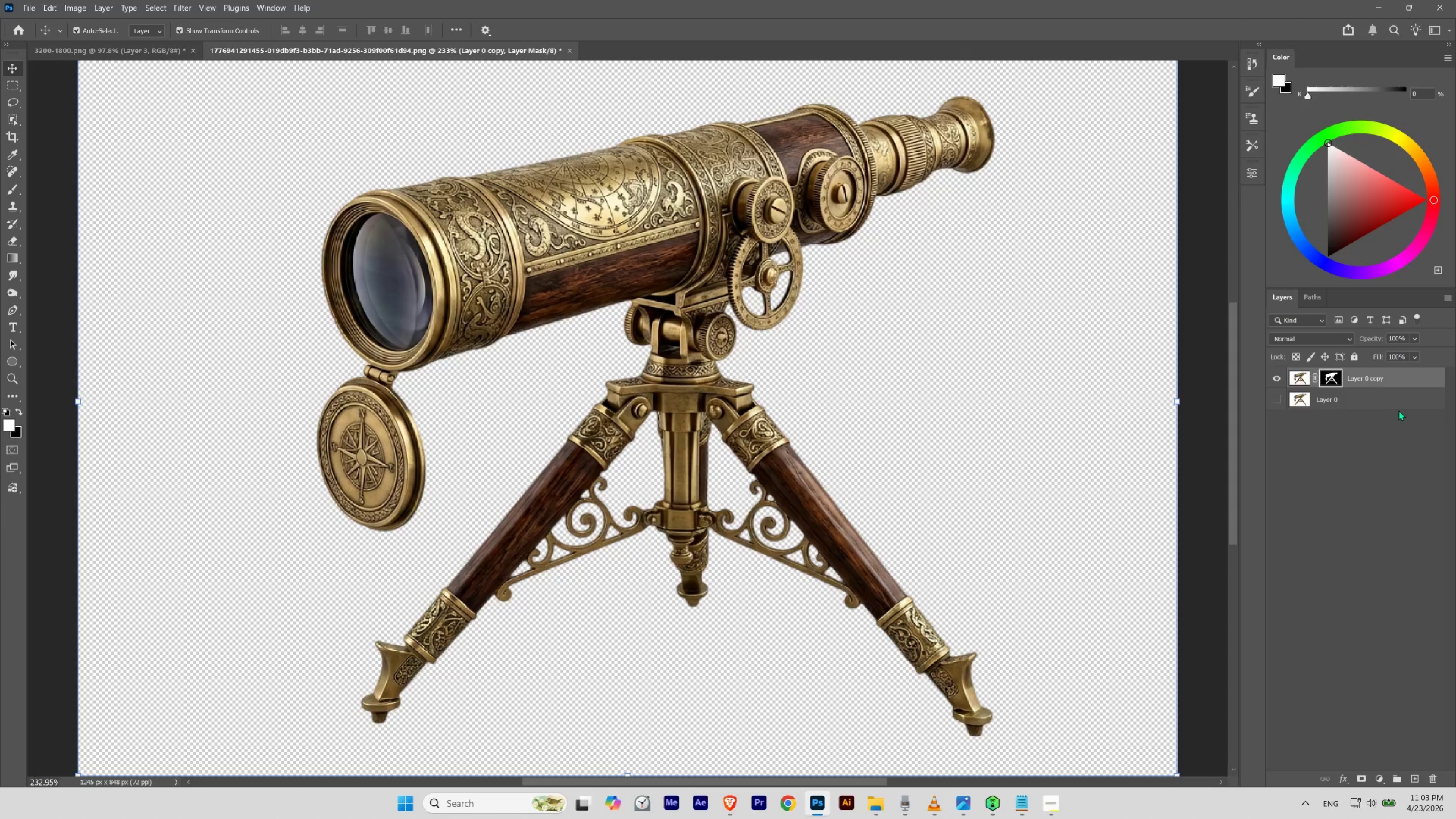 
right_click([1403, 378])
 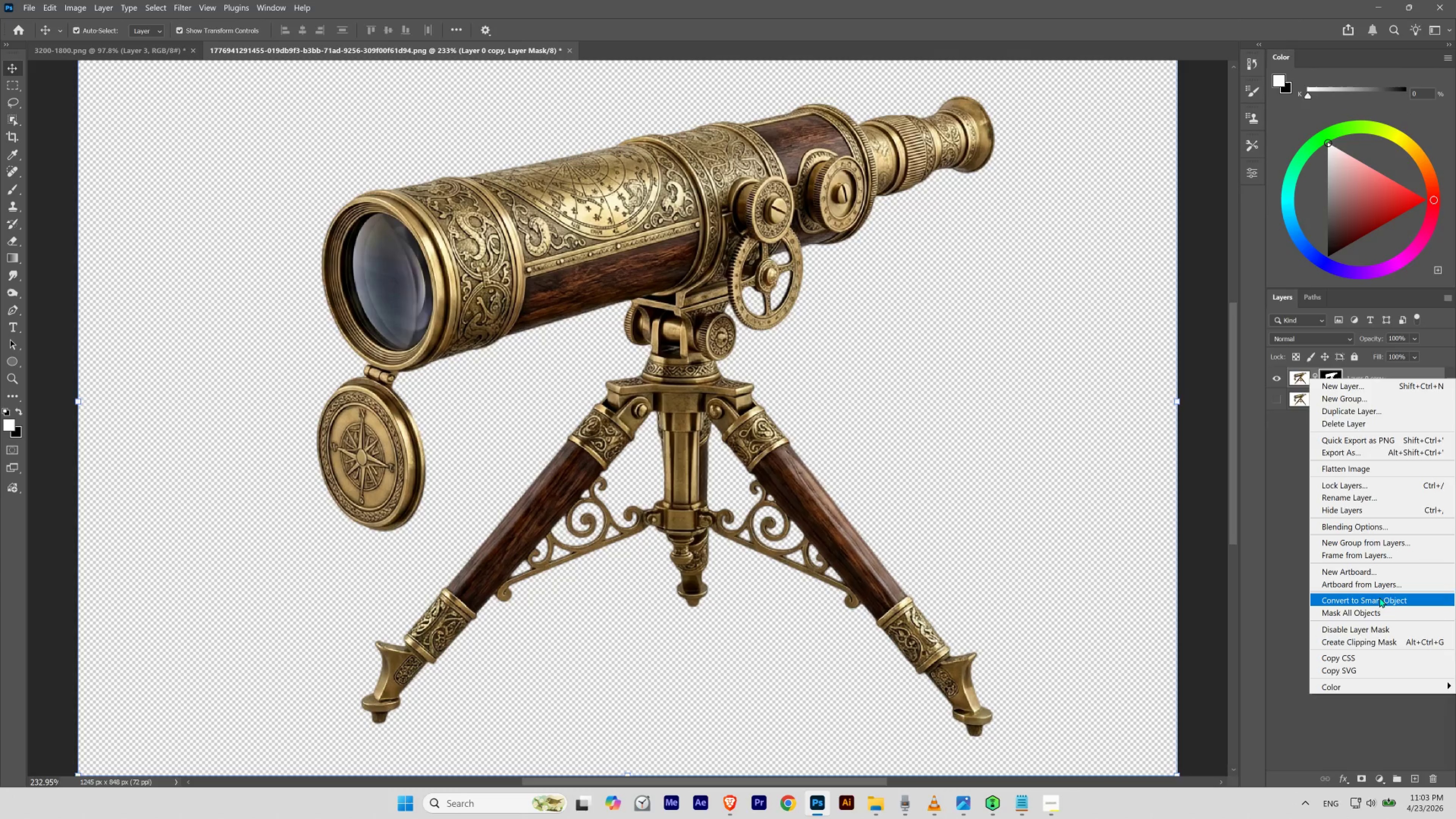 
left_click([1379, 597])
 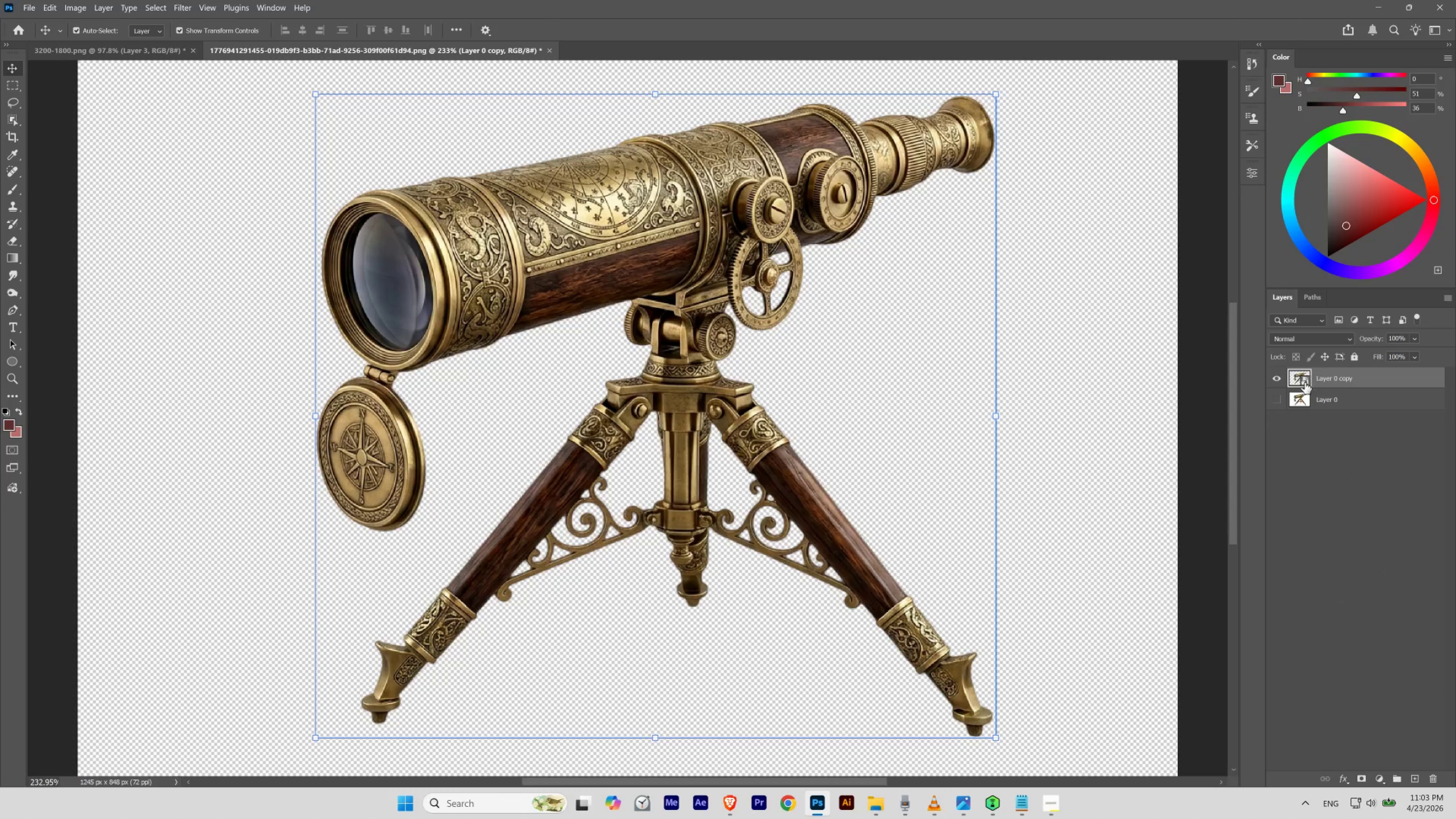 
double_click([1304, 382])
 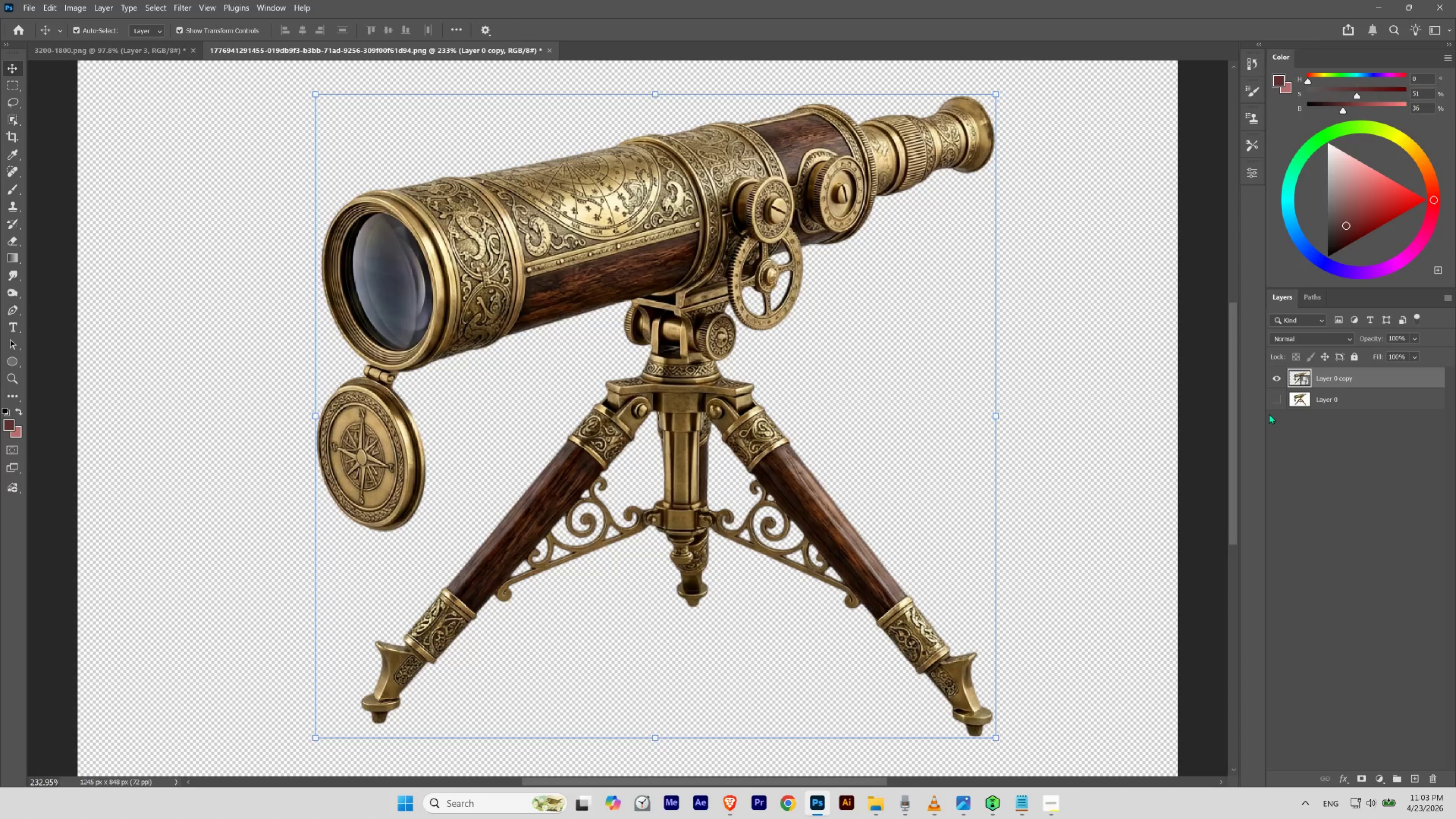 
wait(6.72)
 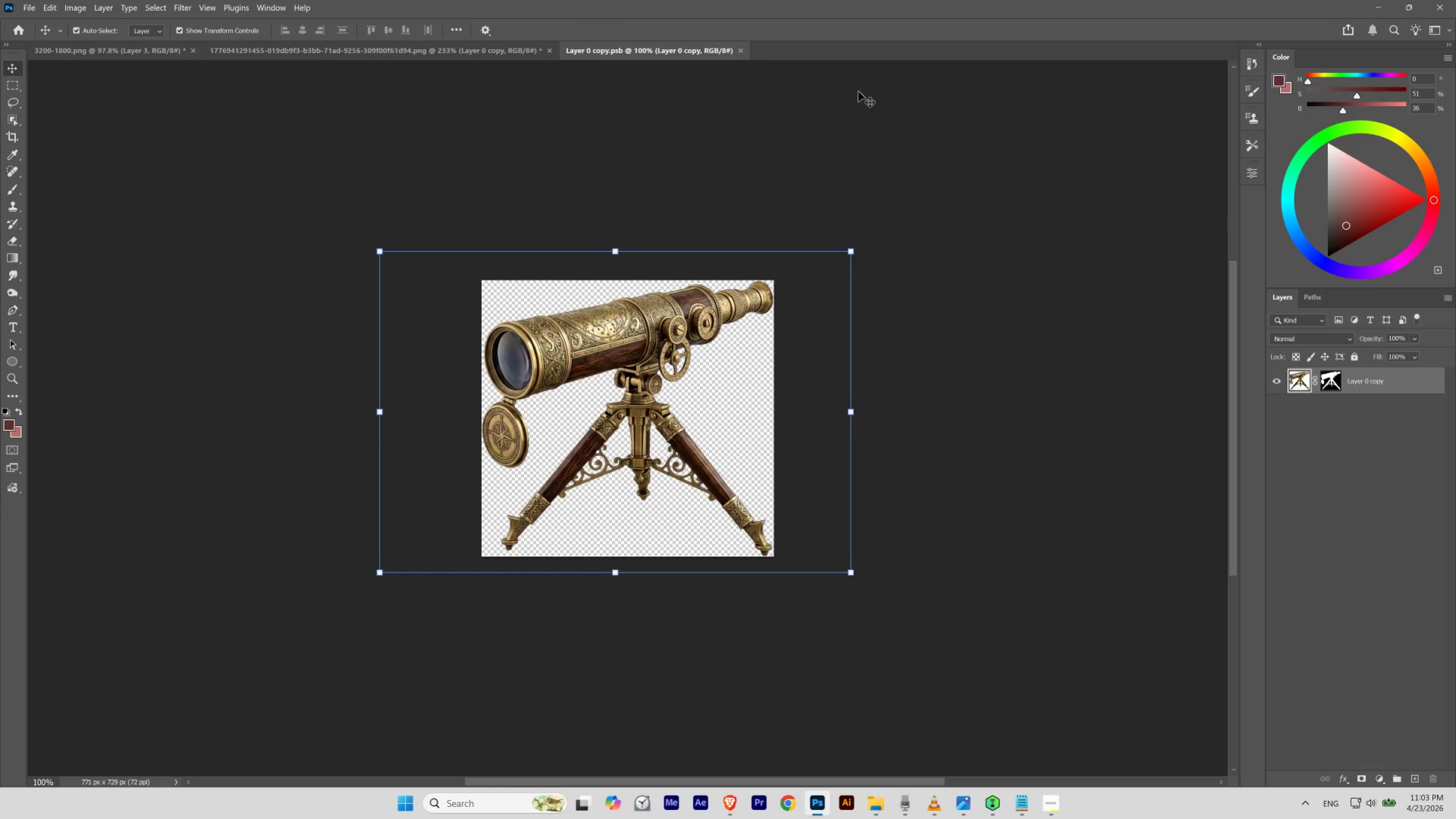 
double_click([1302, 373])
 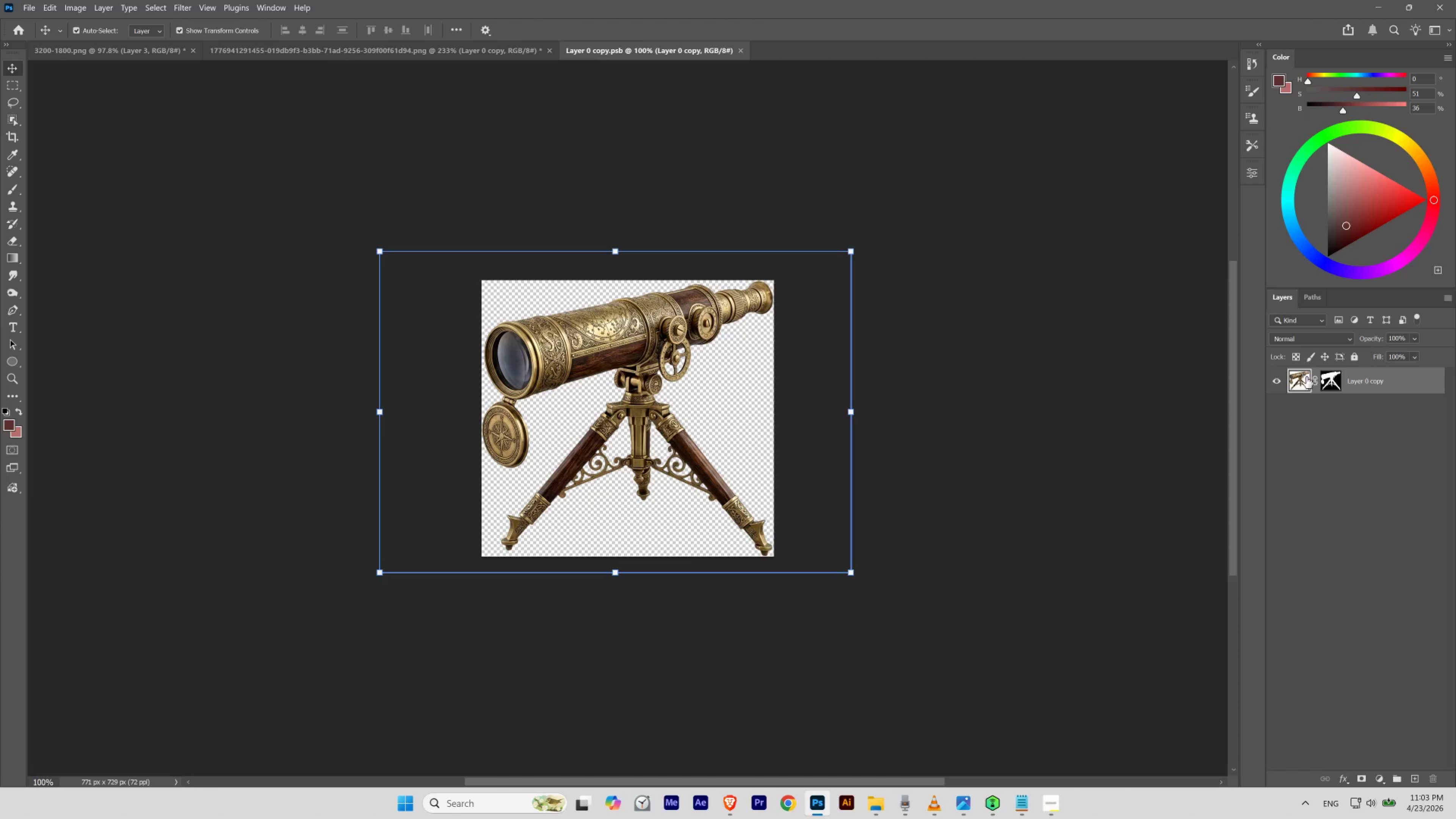 
hold_key(key=ShiftLeft, duration=3.77)
left_click([1329, 383])
 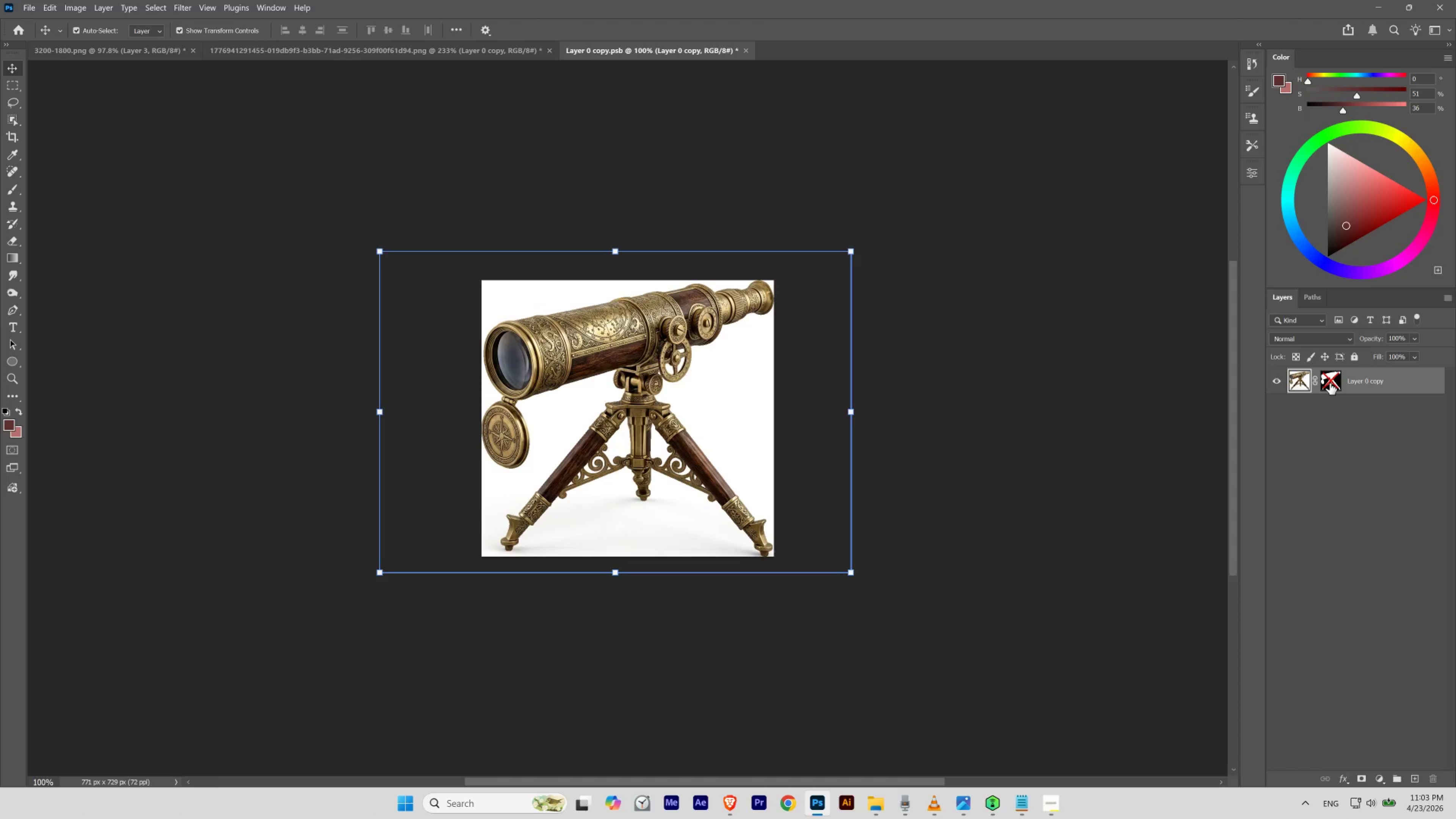 
left_click([1329, 383])
 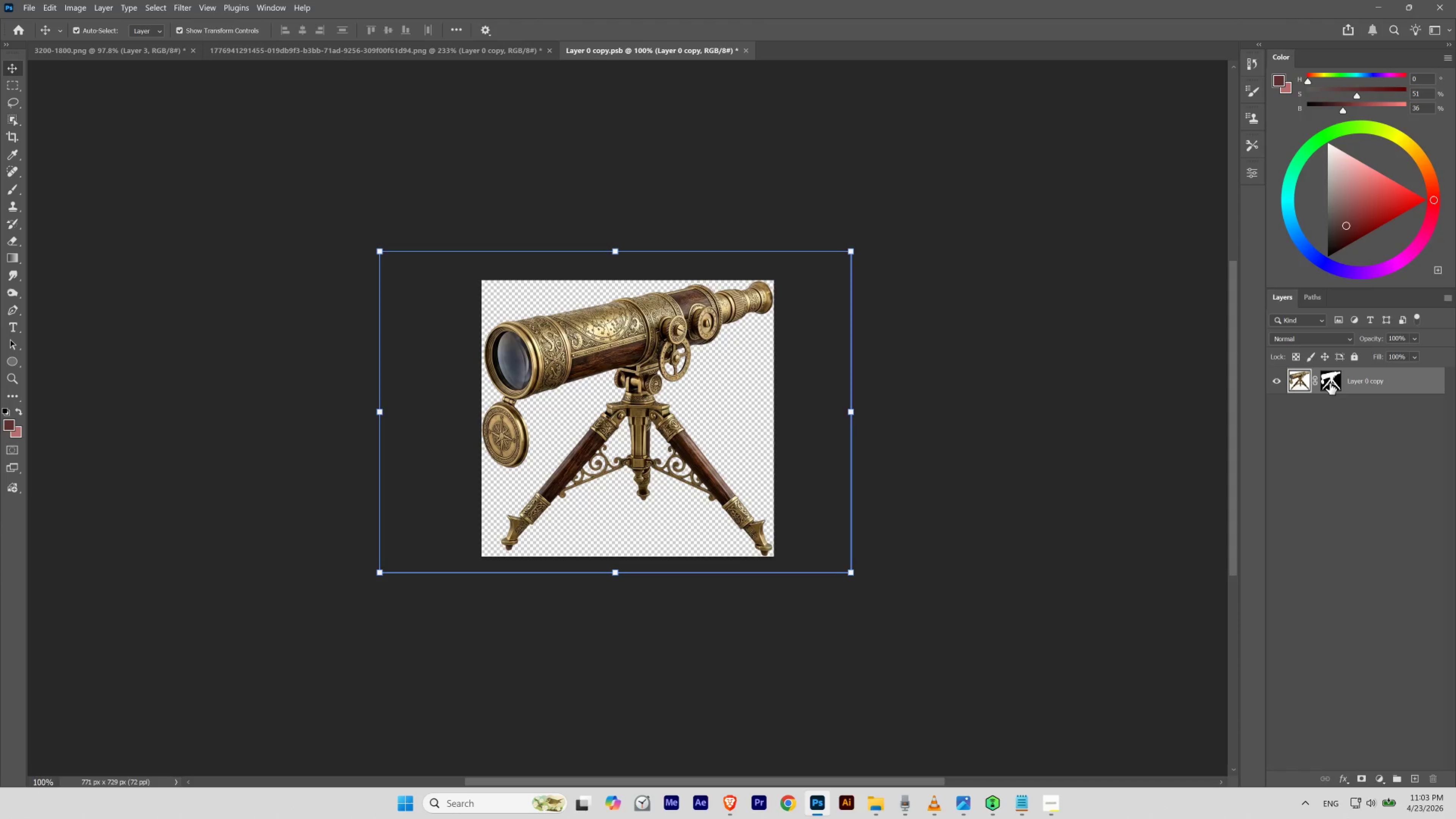 
left_click([1329, 383])
 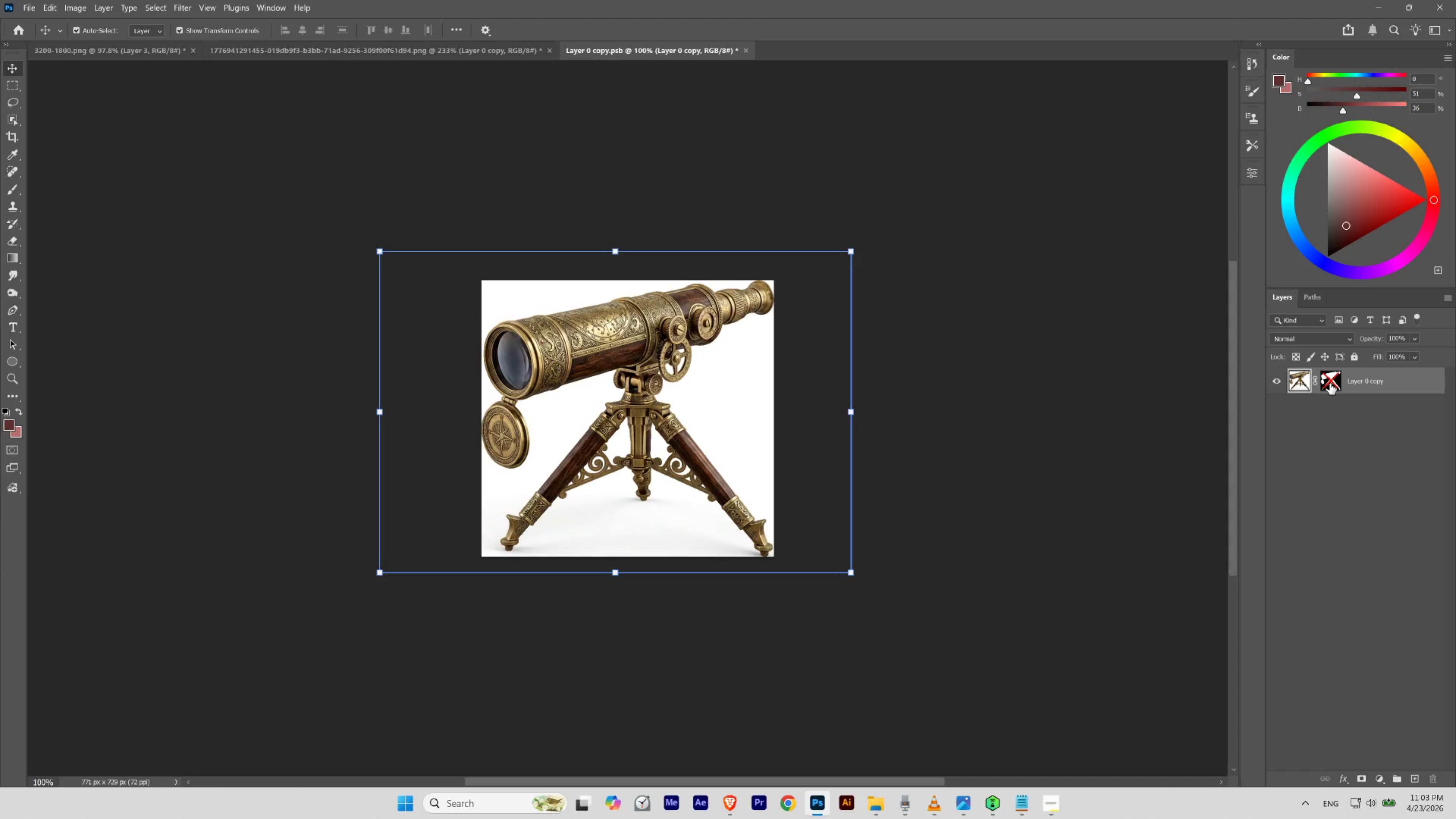 
left_click([1329, 383])
 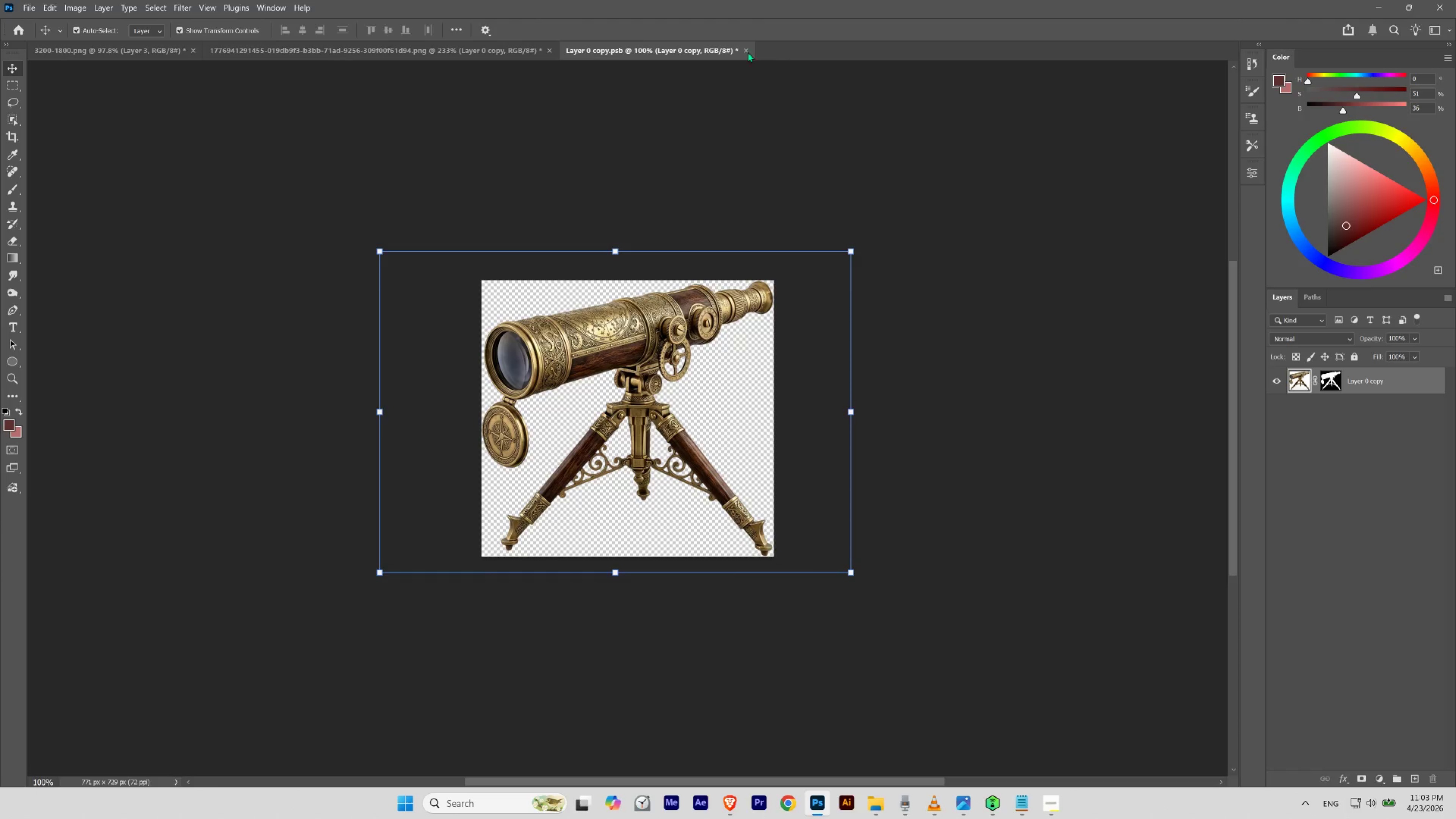 
left_click([746, 51])
 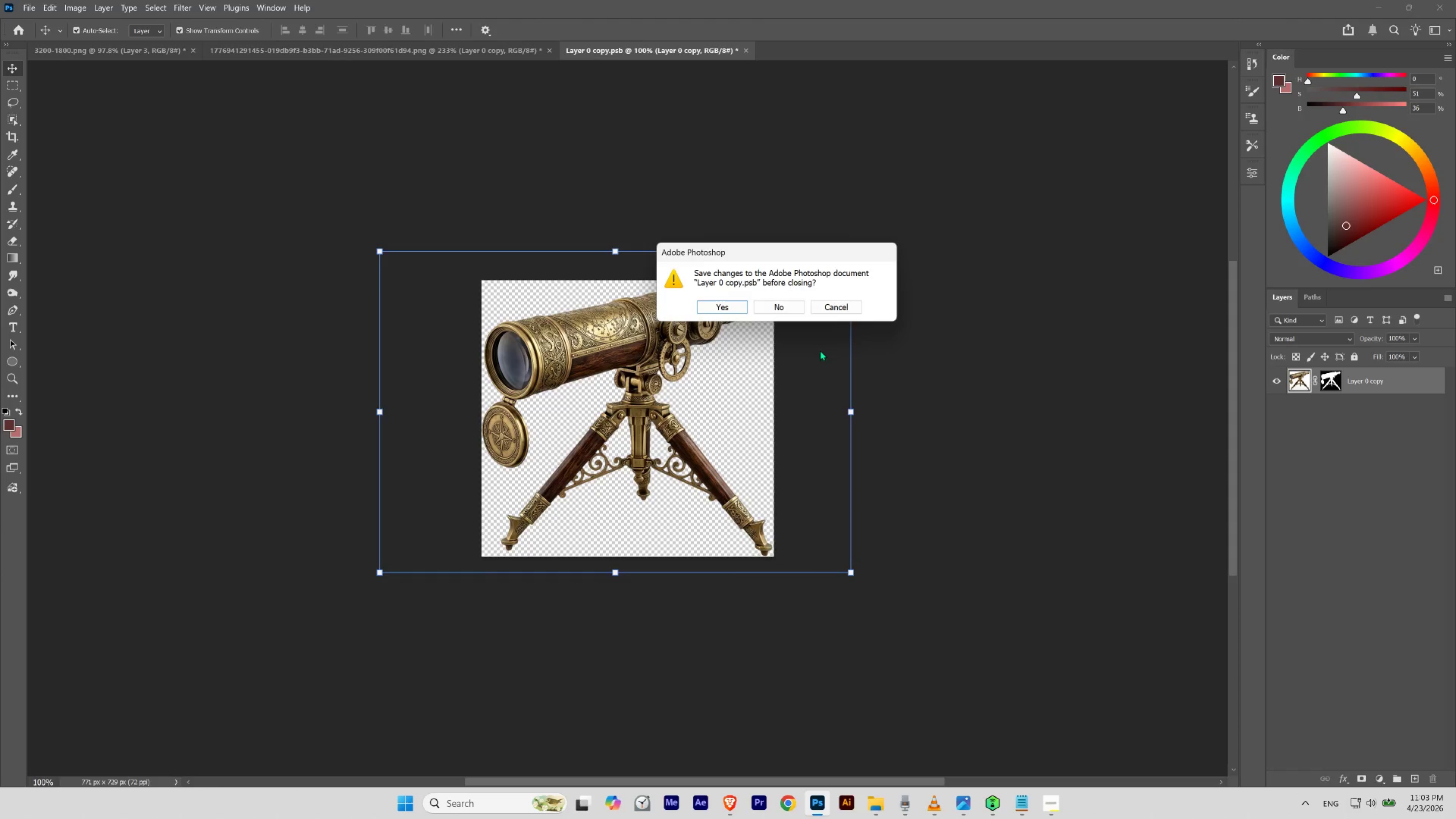 
left_click([777, 301])
 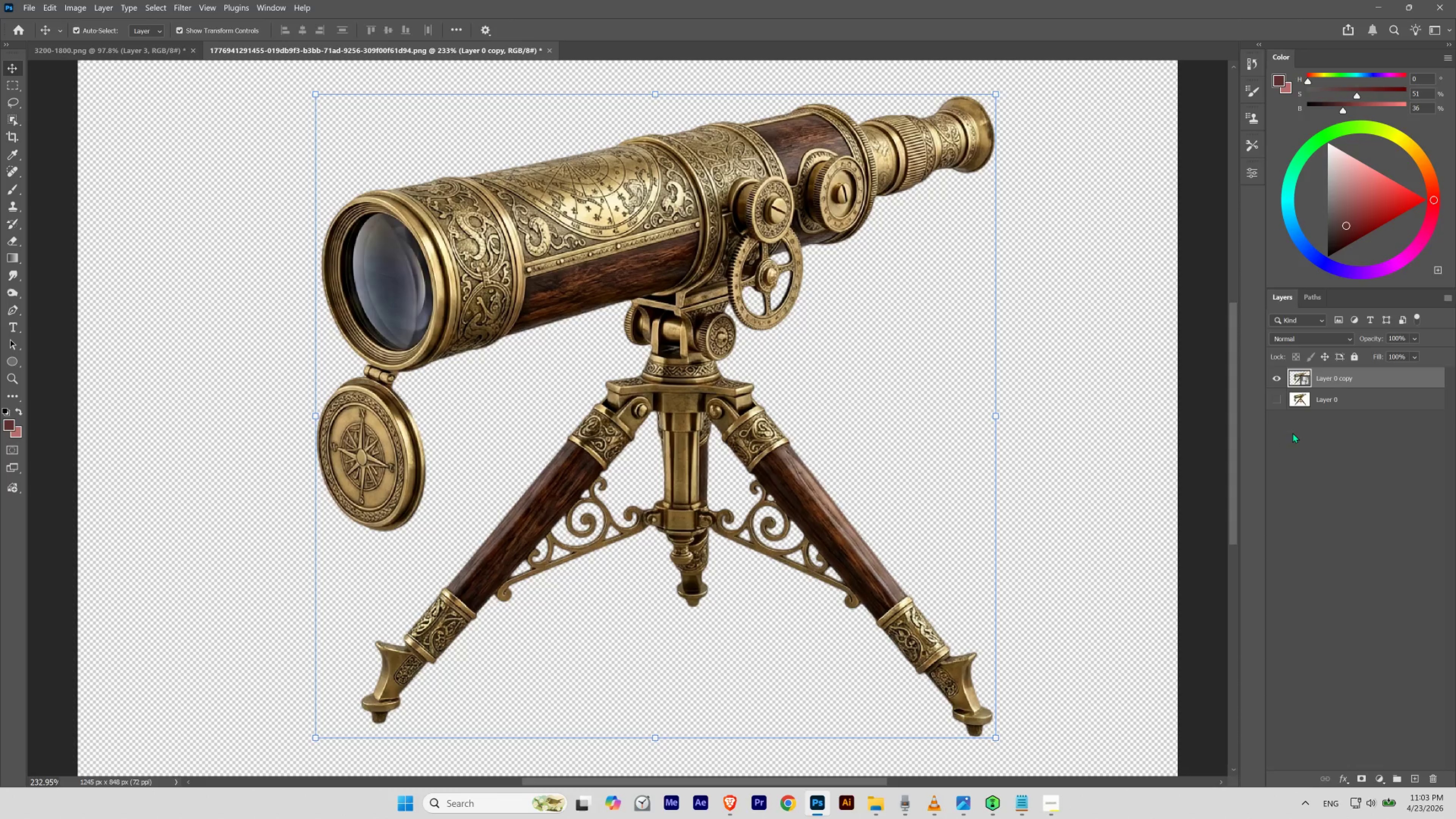 
left_click([1348, 457])
 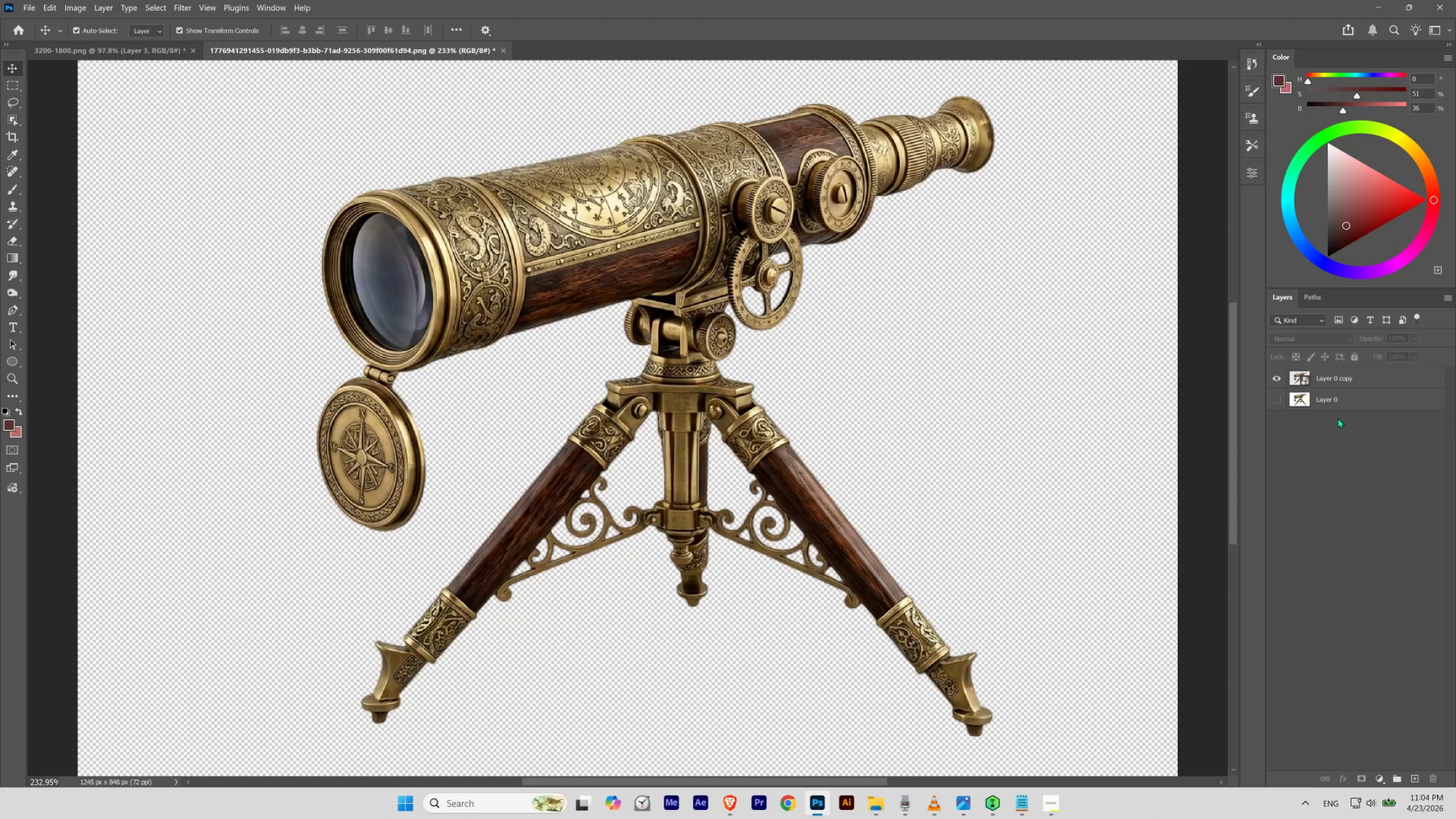 
left_click([1315, 377])
 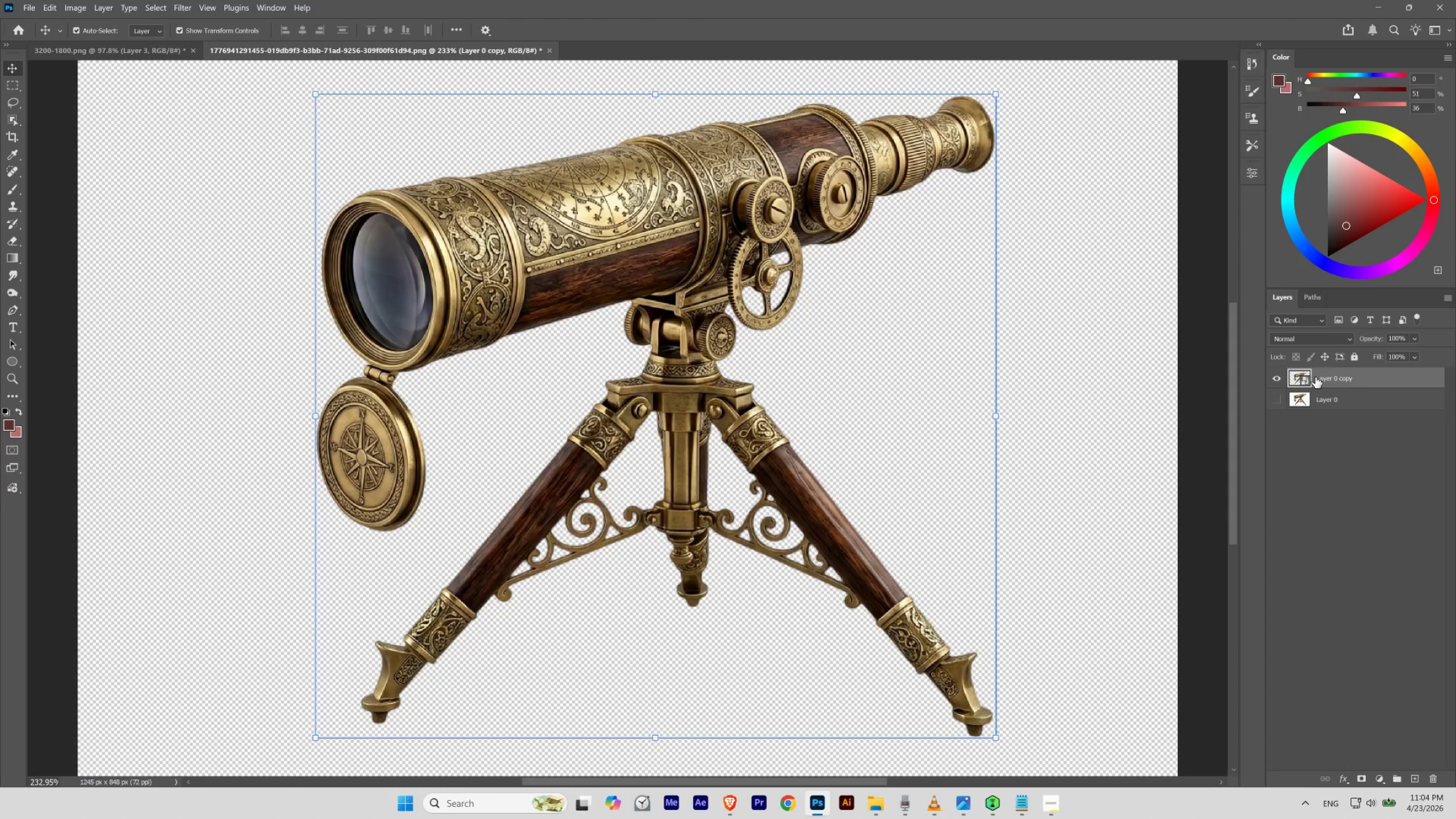 
key(Control+C)
 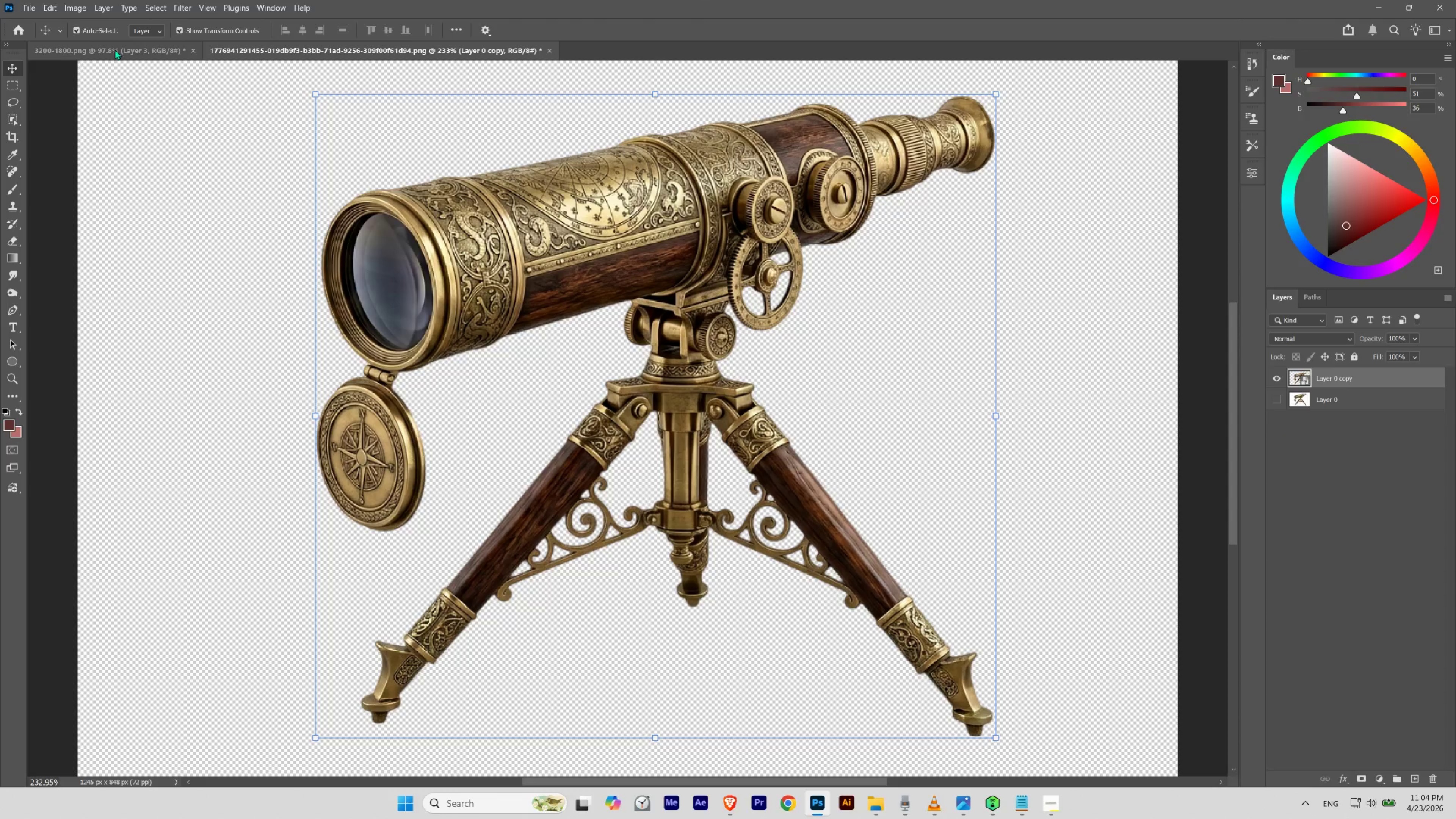 
left_click([115, 49])
 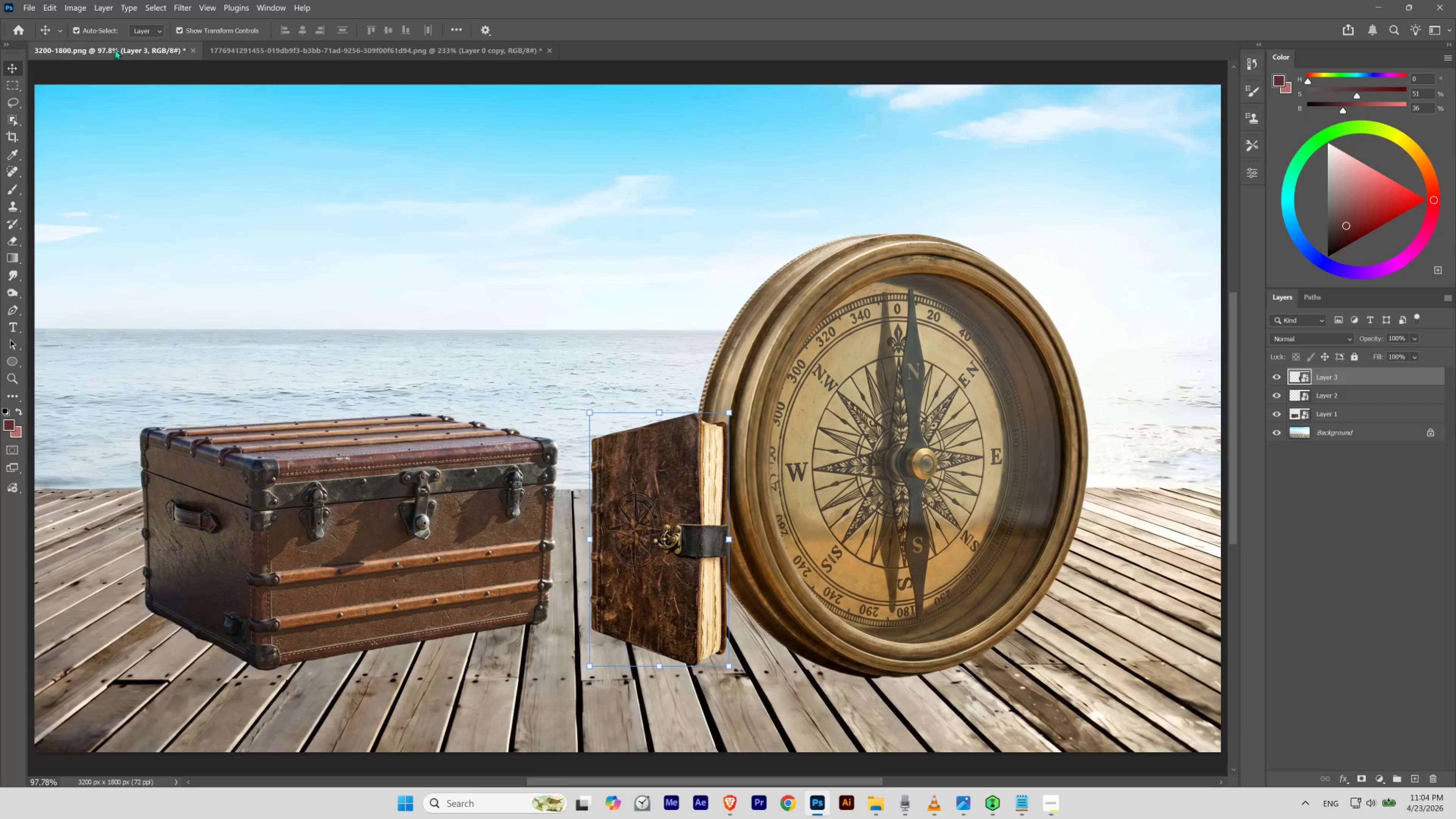 
key(Control+V)
 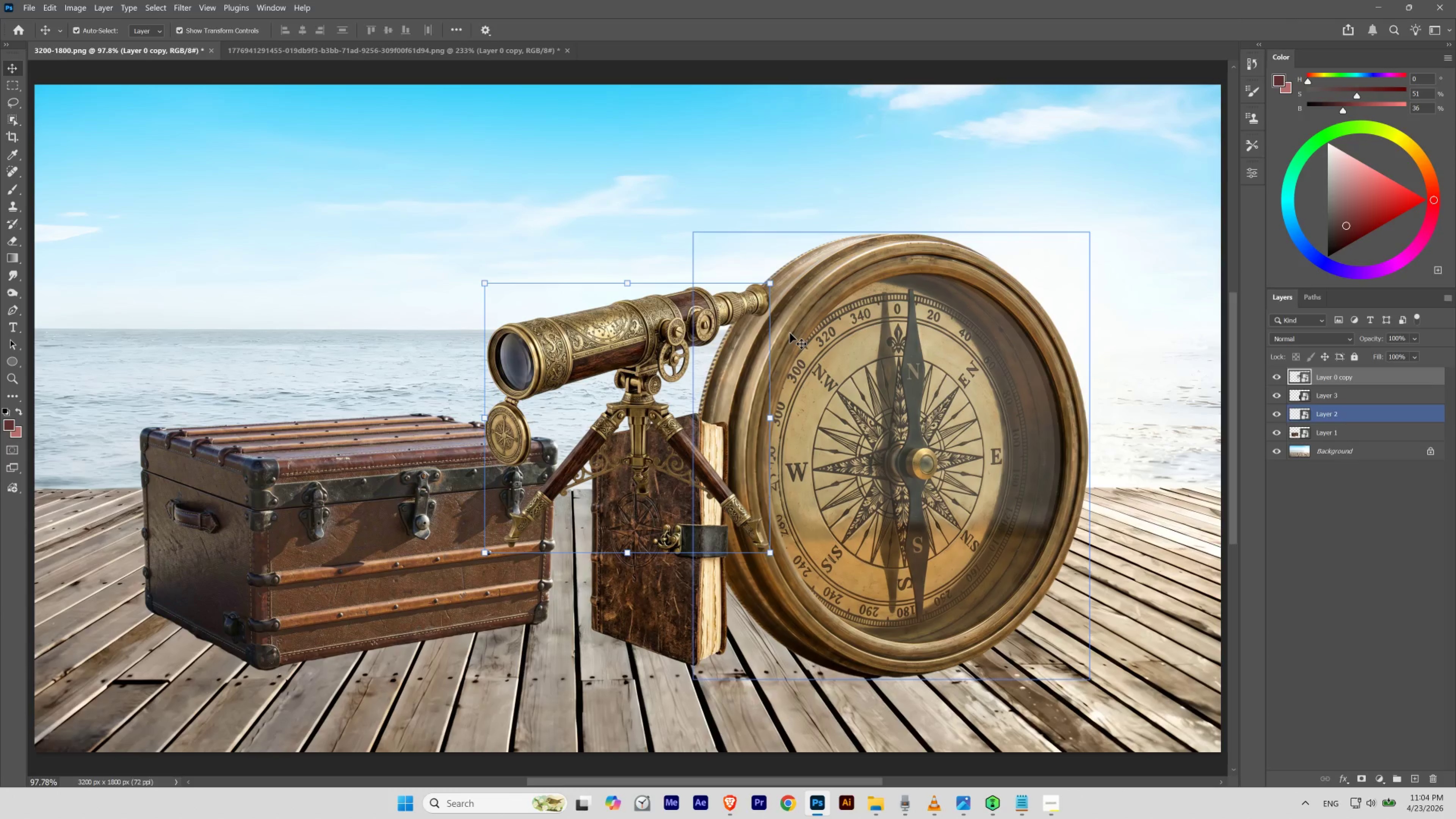 
key(V)
 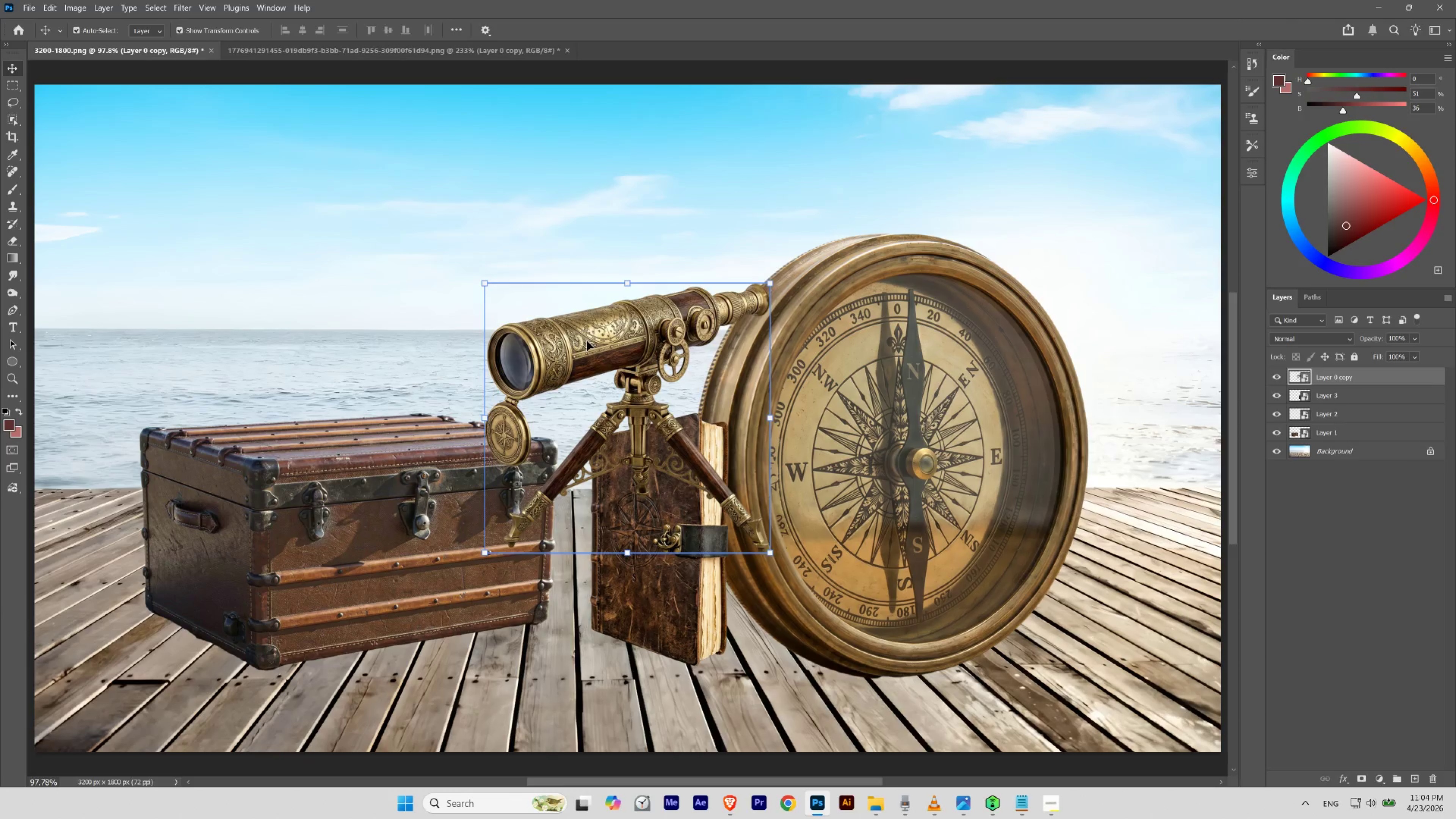 
left_click_drag(start_coordinate=[587, 338], to_coordinate=[971, 507])
 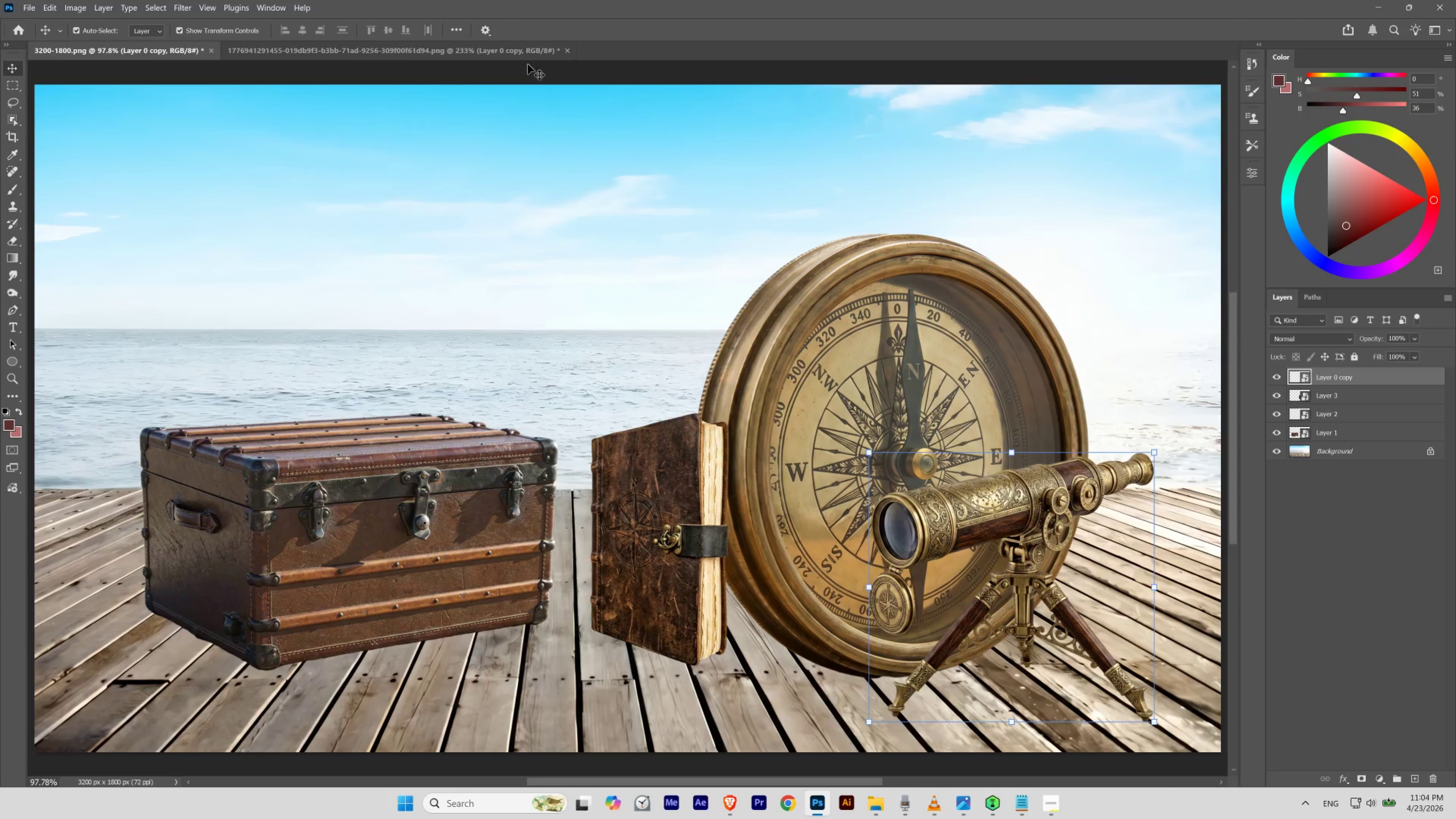 
left_click([566, 52])
 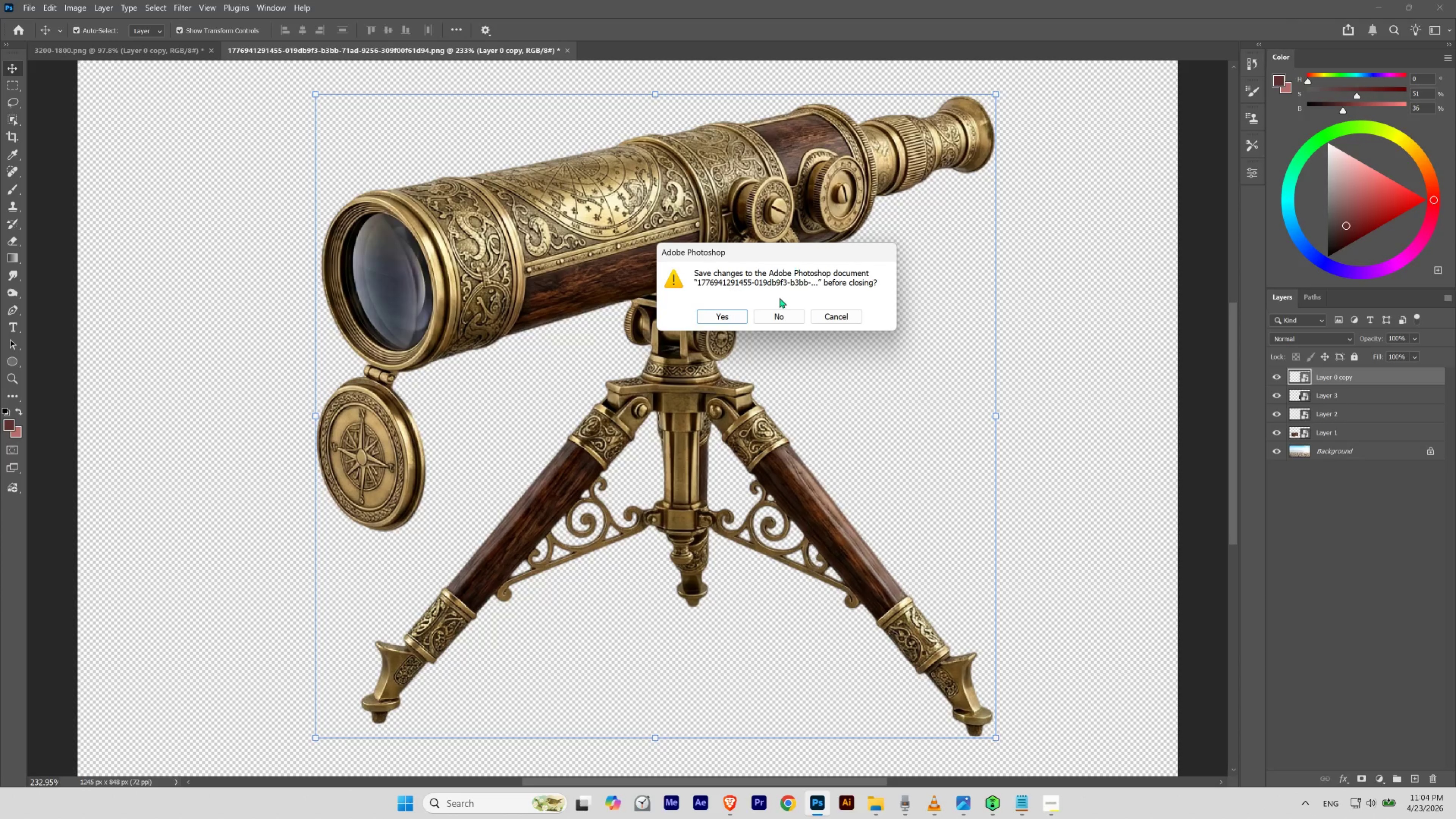 
left_click([780, 315])
 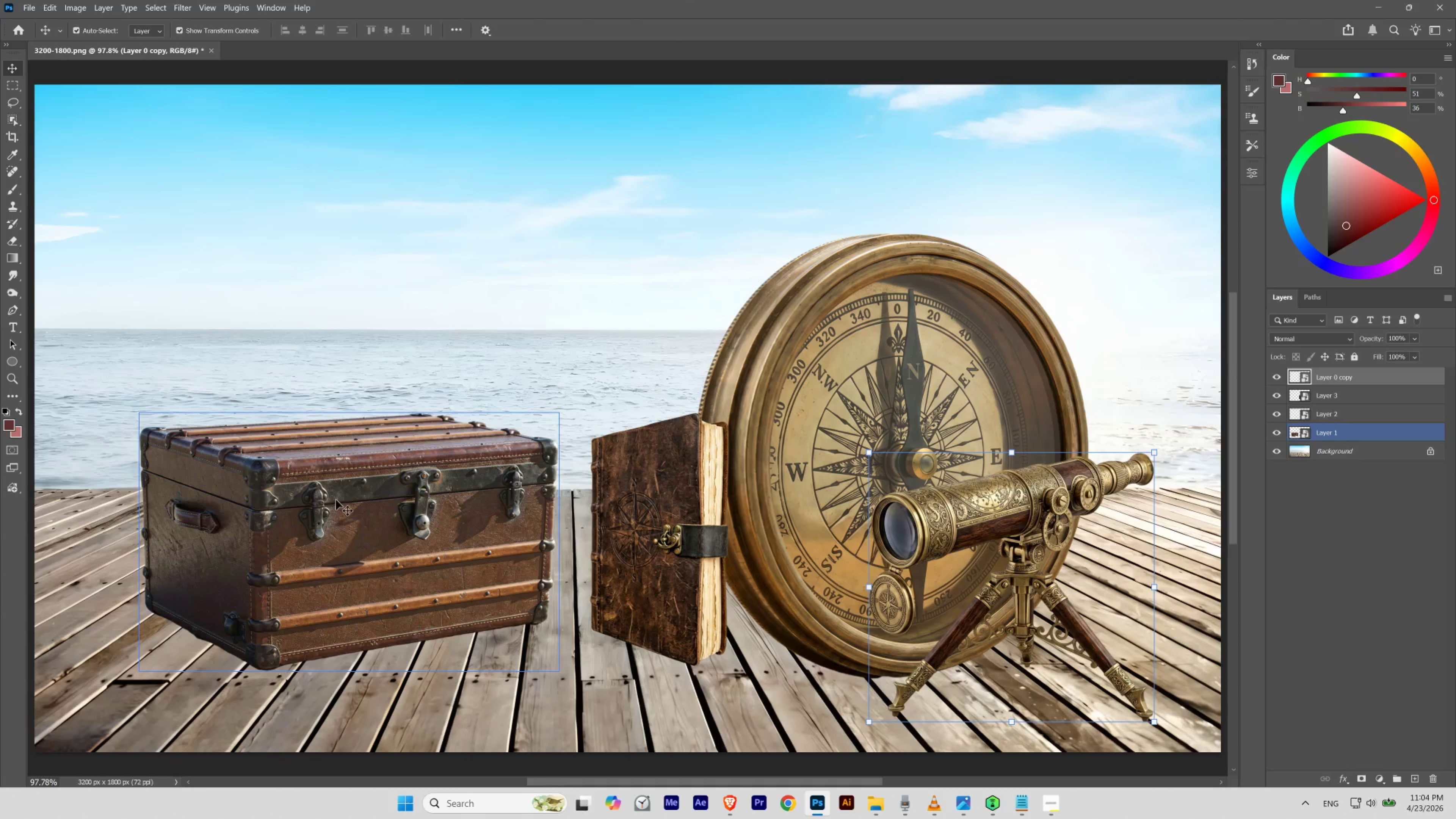 
wait(5.38)
 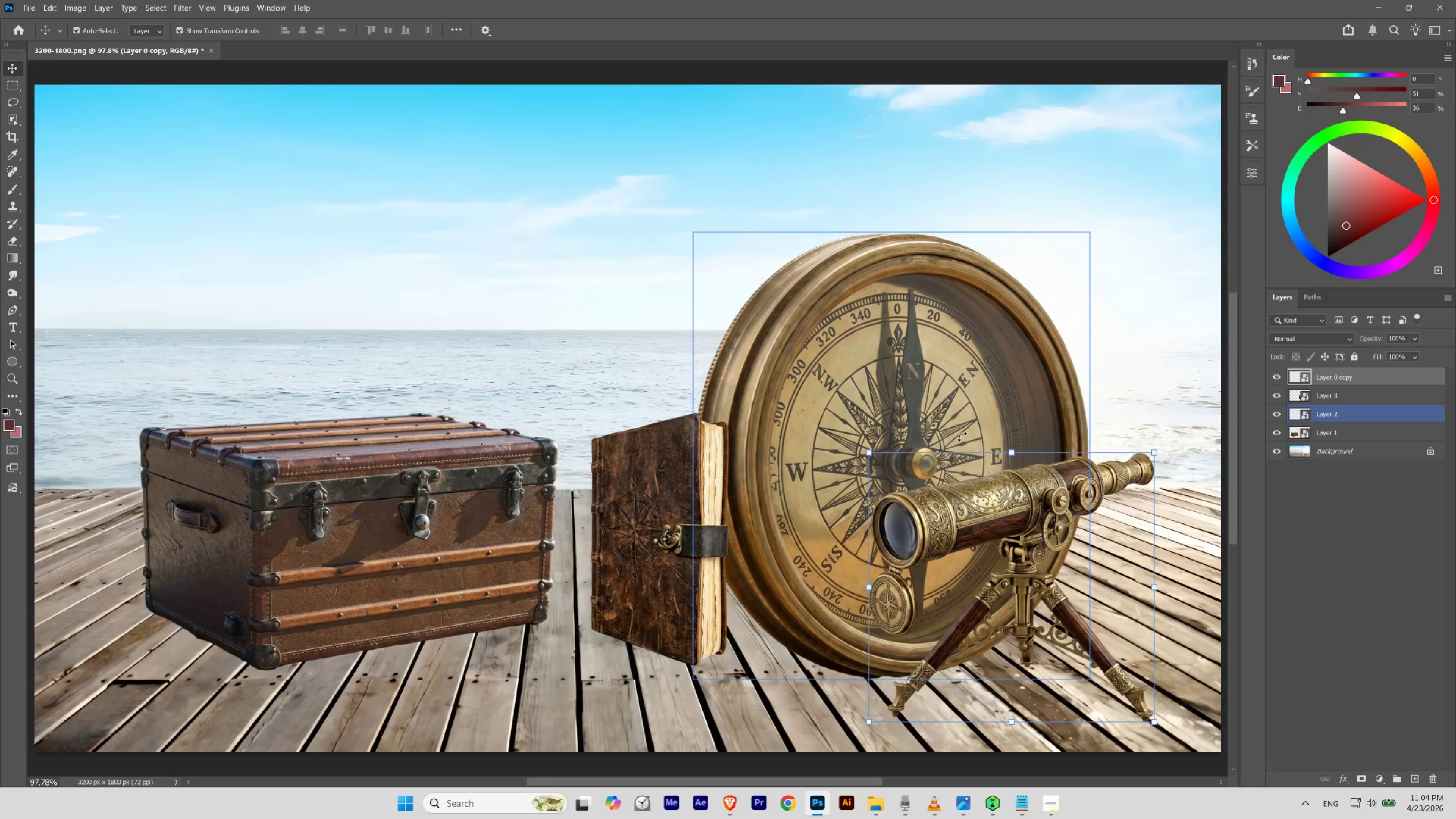 
left_click_drag(start_coordinate=[1276, 413], to_coordinate=[1282, 375])
 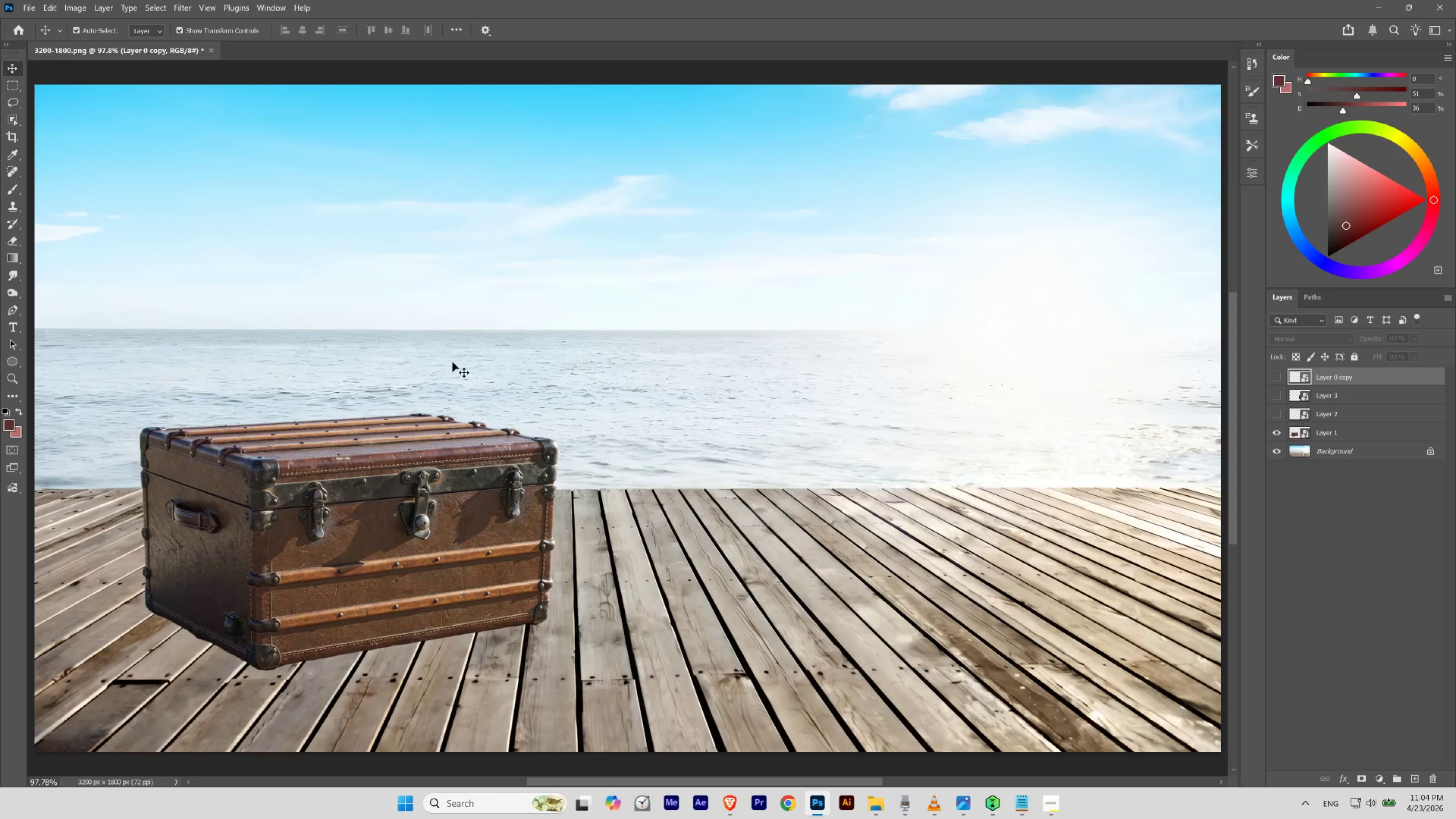 
hold_key(key=ControlLeft, duration=0.94)
 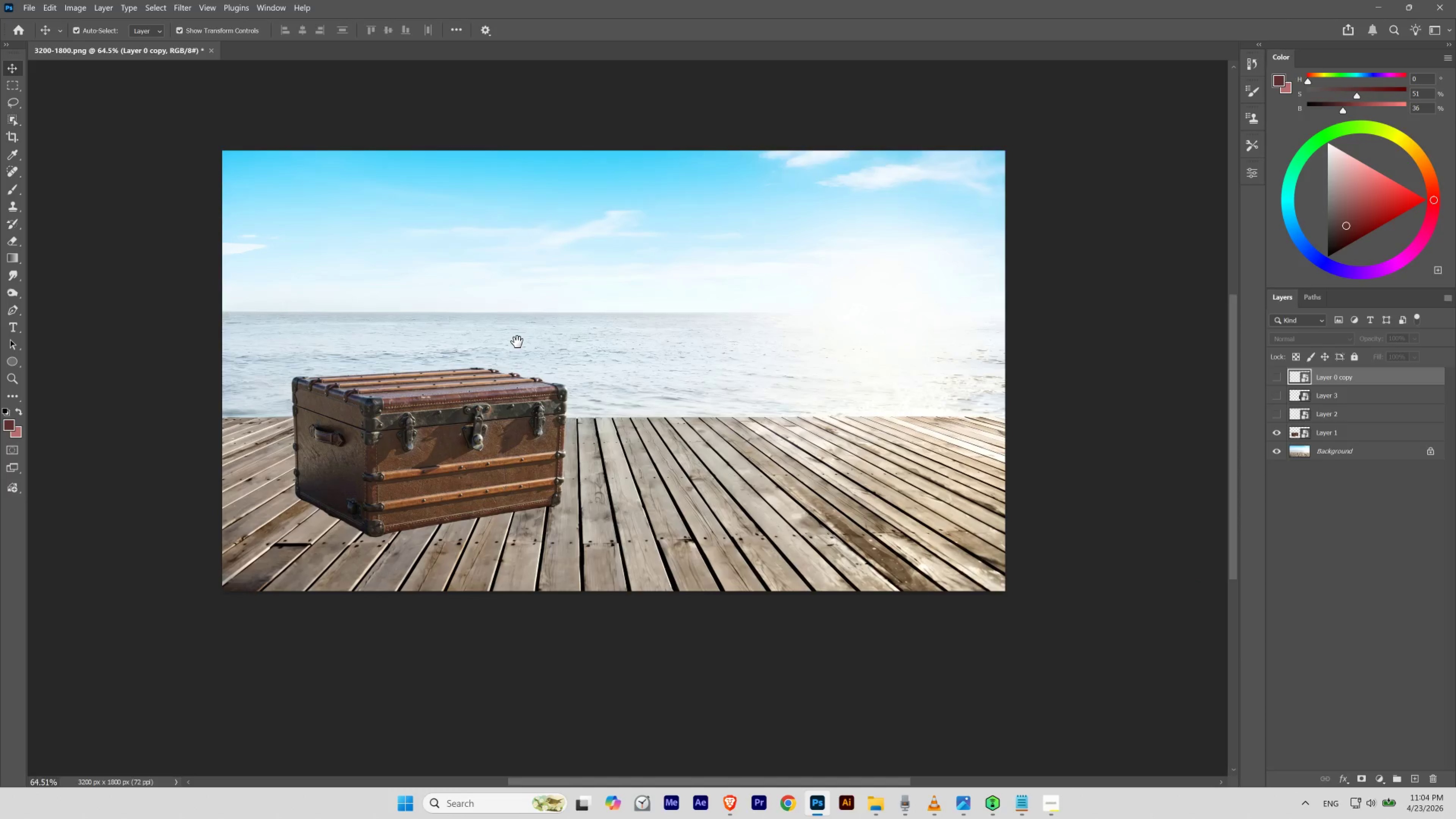 
hold_key(key=Space, duration=1.54)
 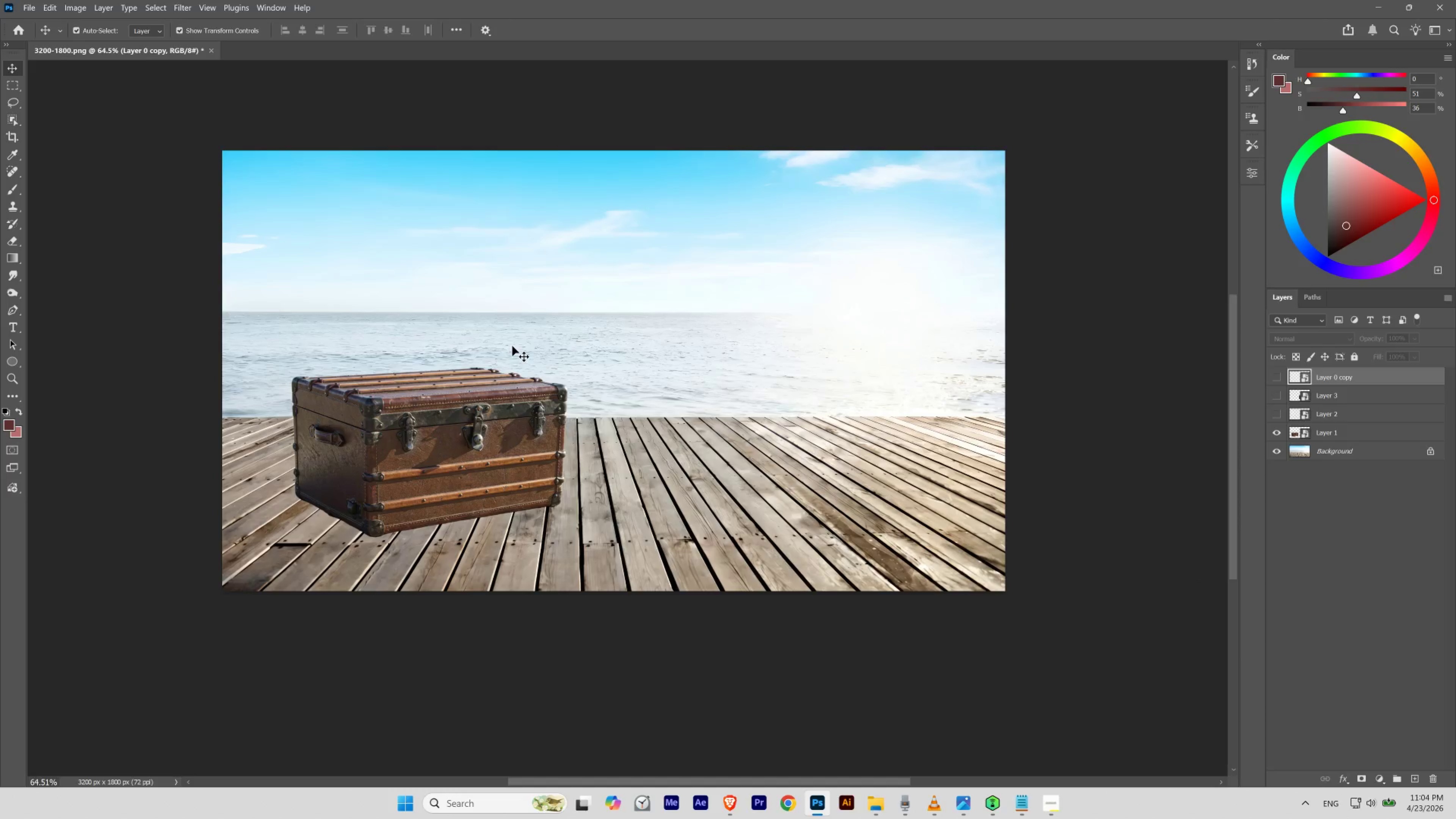 
left_click_drag(start_coordinate=[534, 324], to_coordinate=[519, 340])
 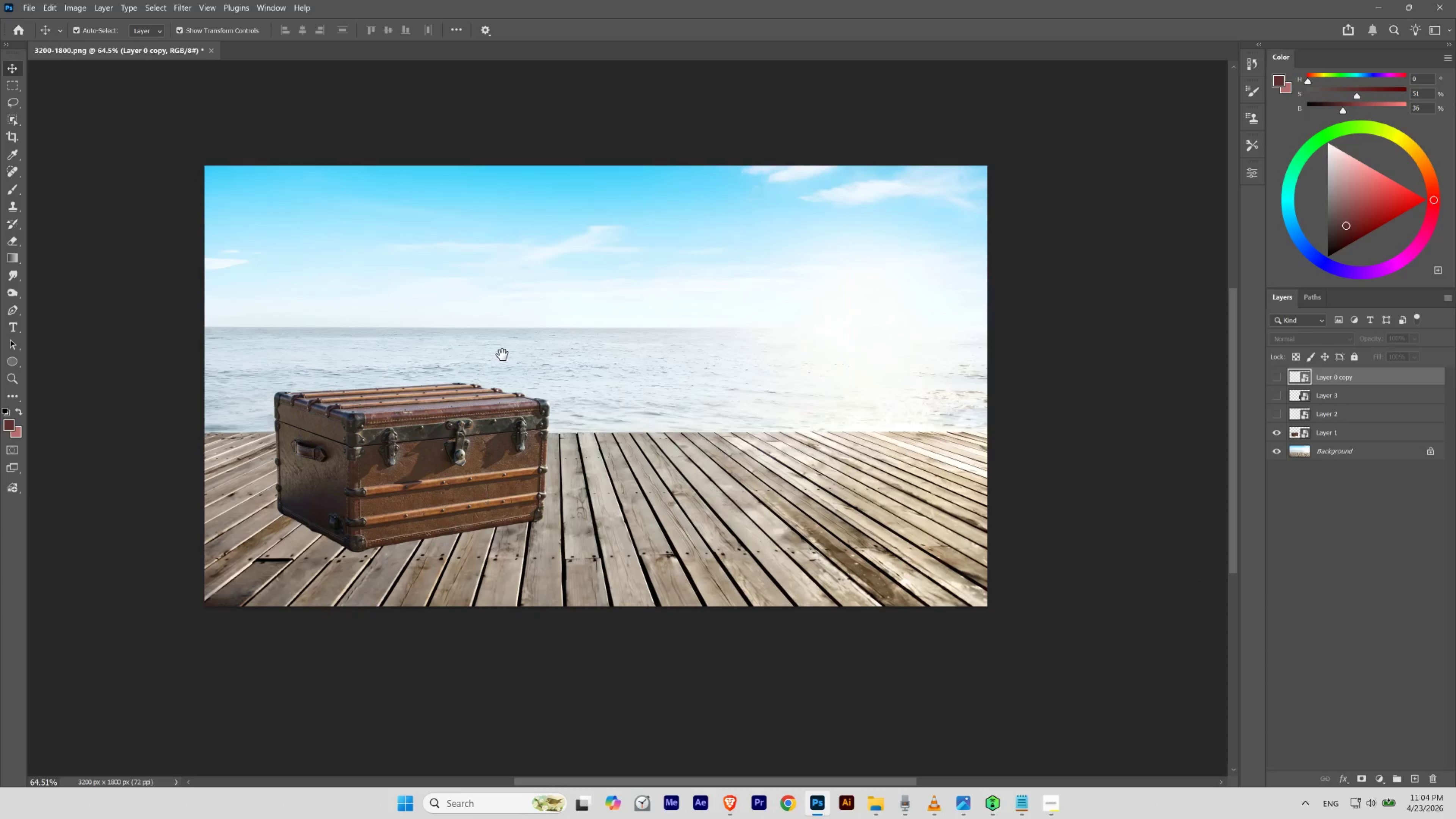 
left_click_drag(start_coordinate=[499, 357], to_coordinate=[517, 342])
 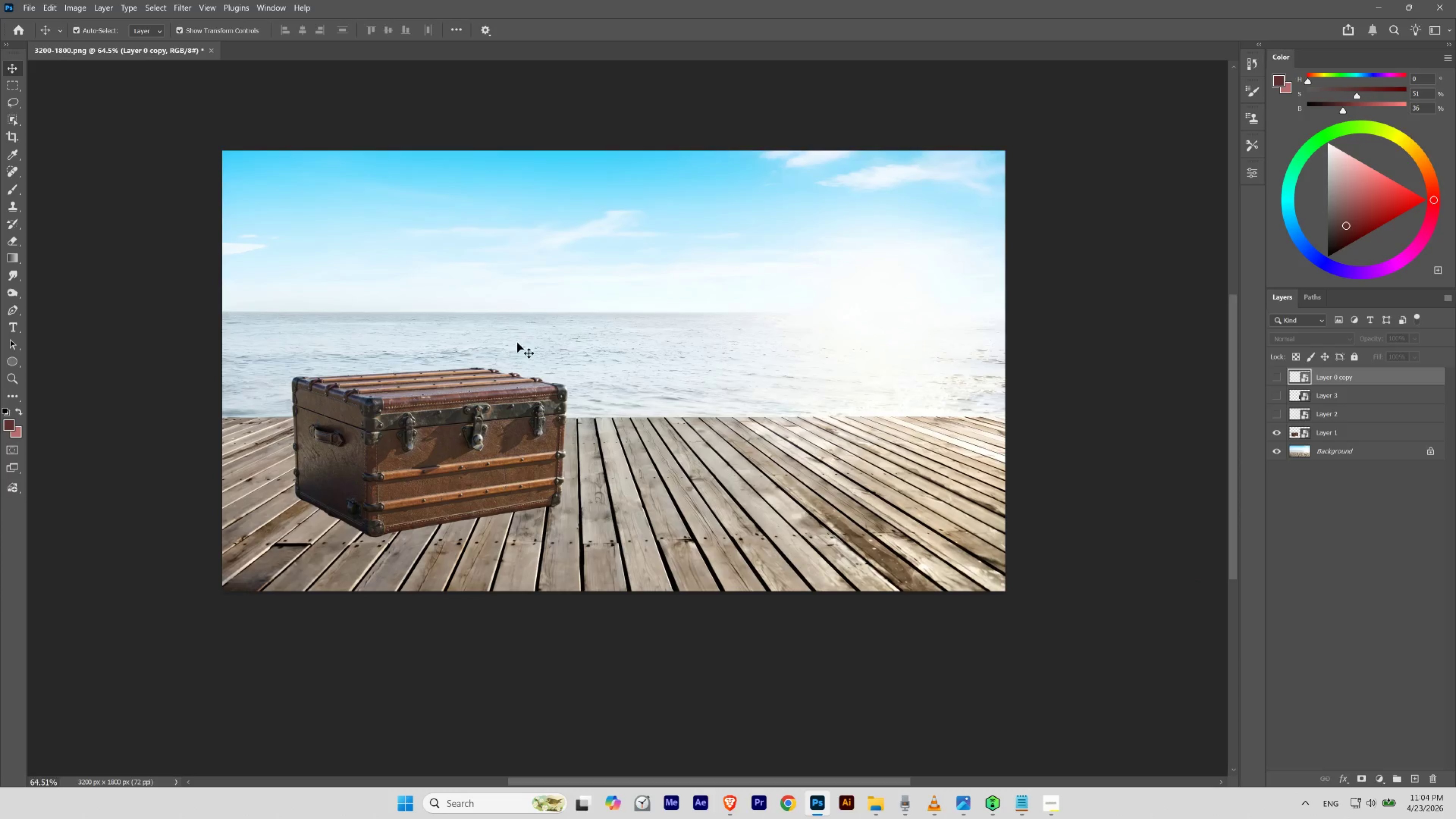 
key(Space)
 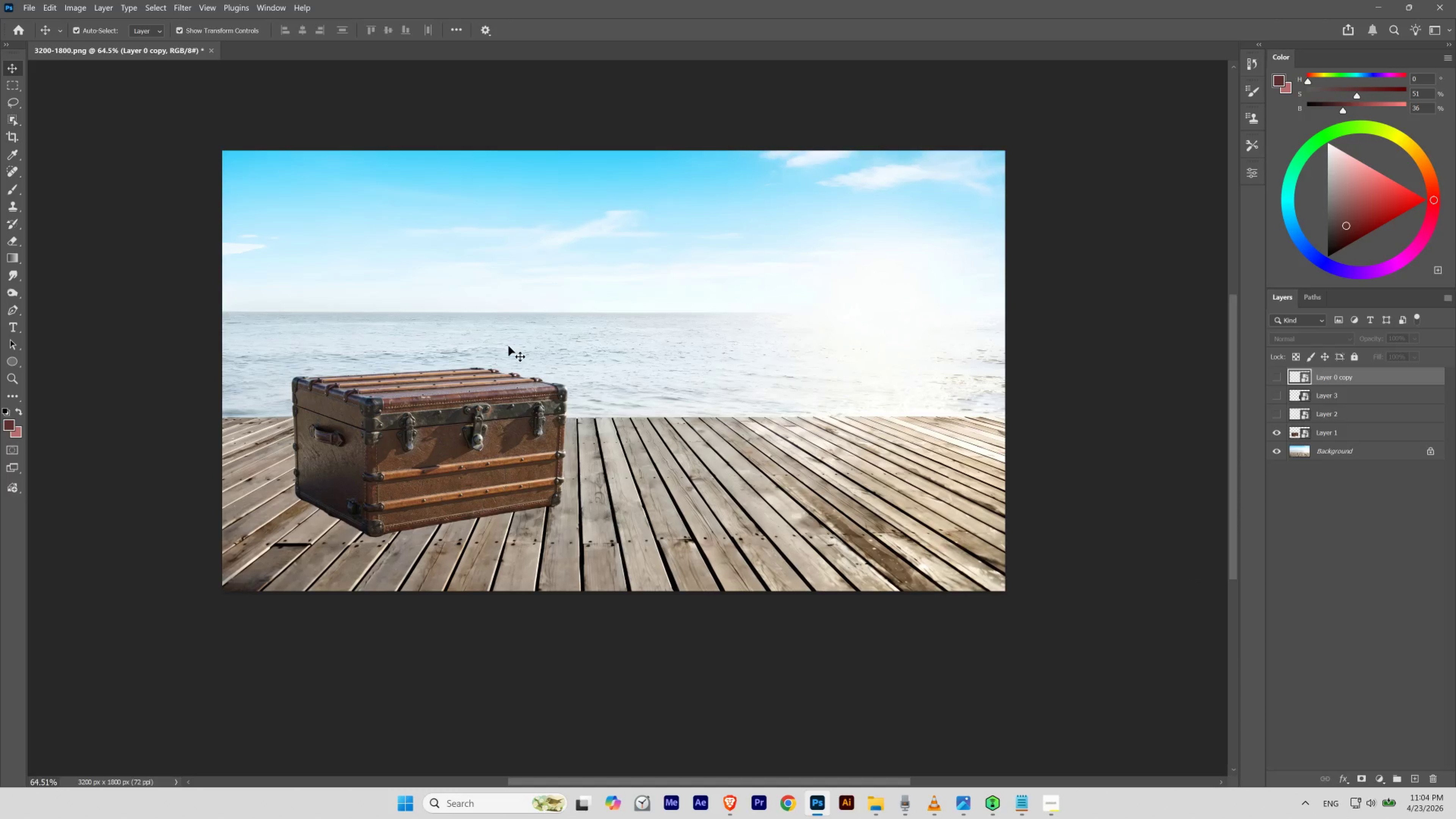 
key(V)
 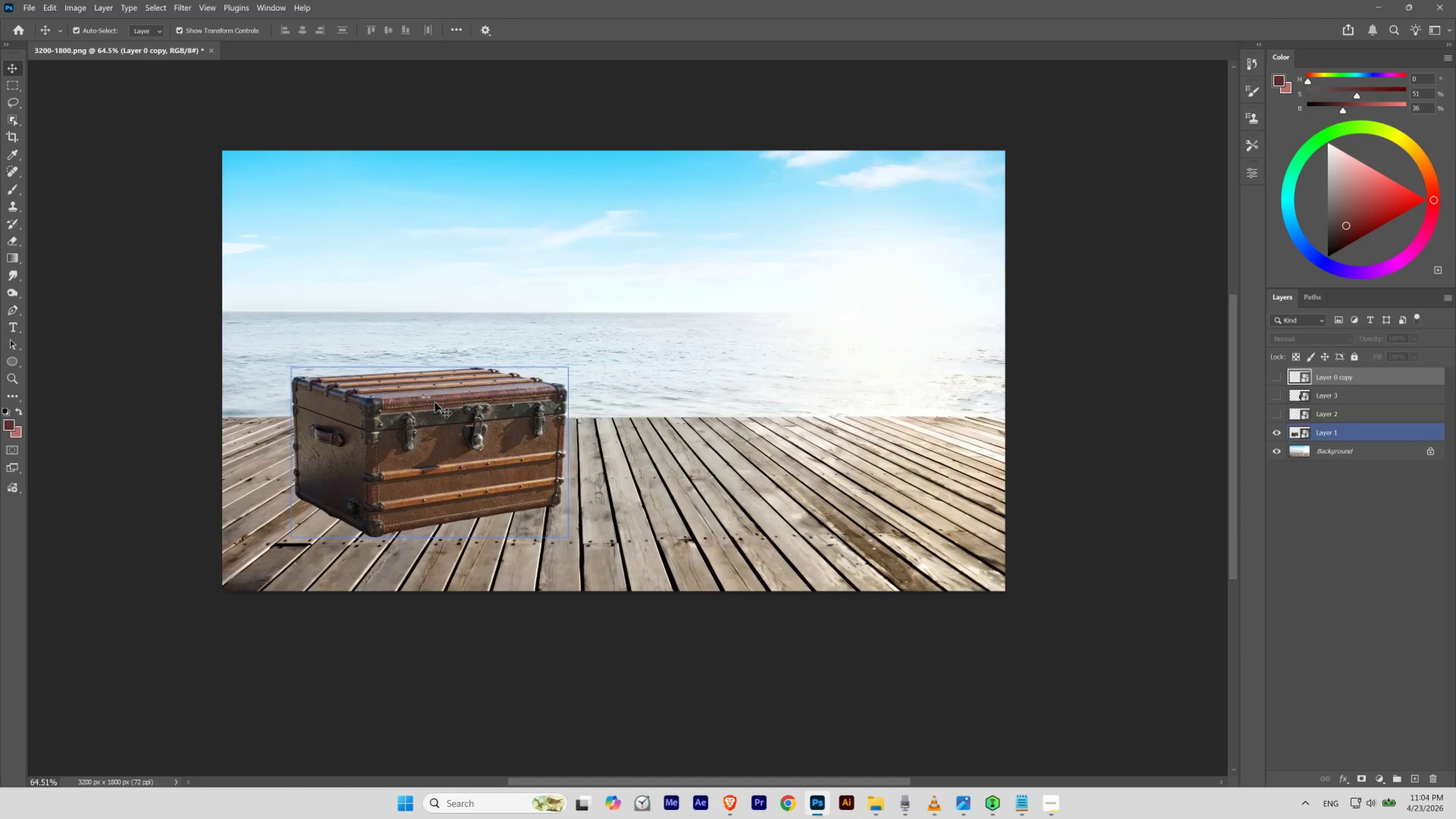 
left_click_drag(start_coordinate=[437, 402], to_coordinate=[619, 410])
 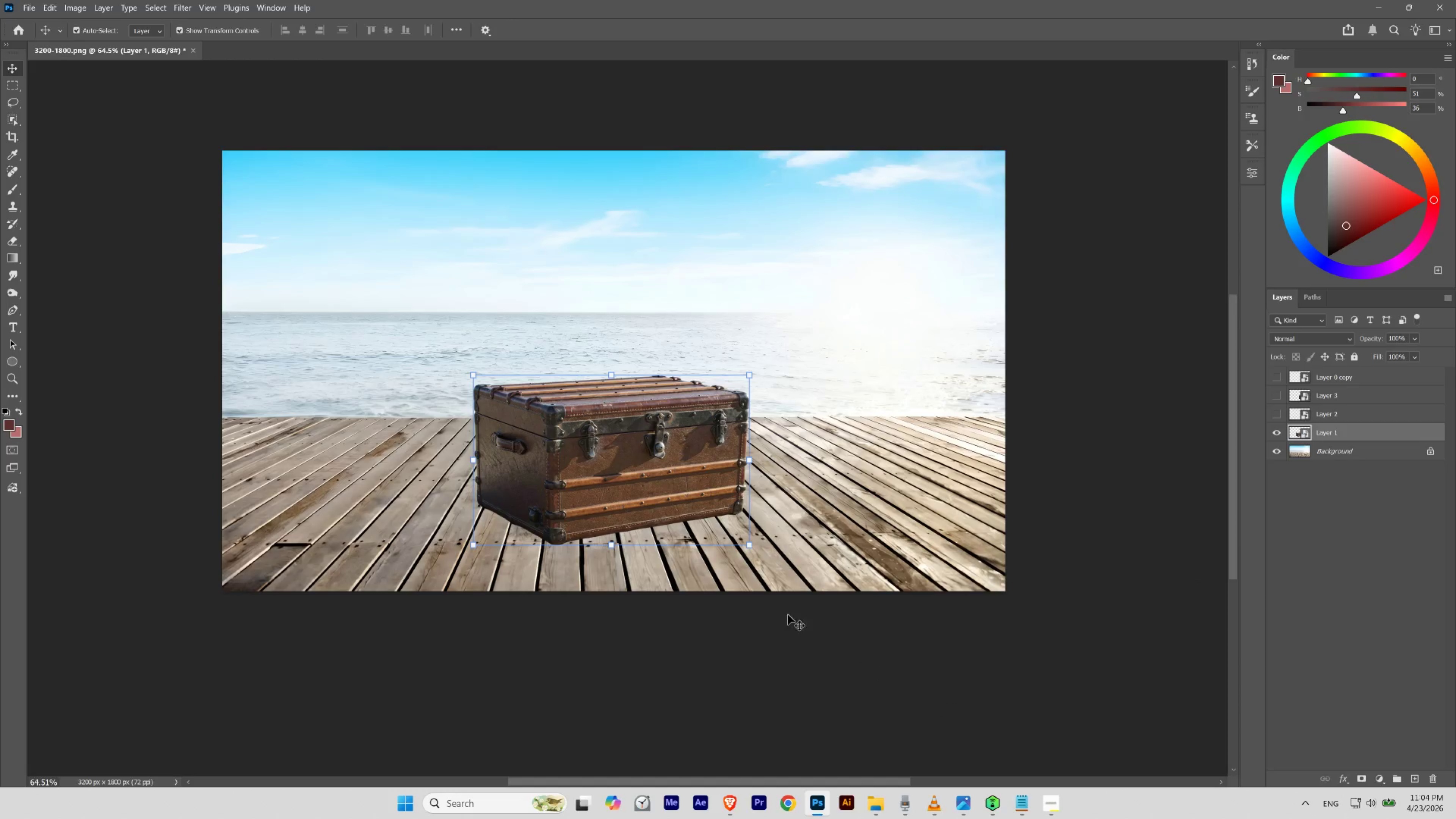 
hold_key(key=Space, duration=0.66)
 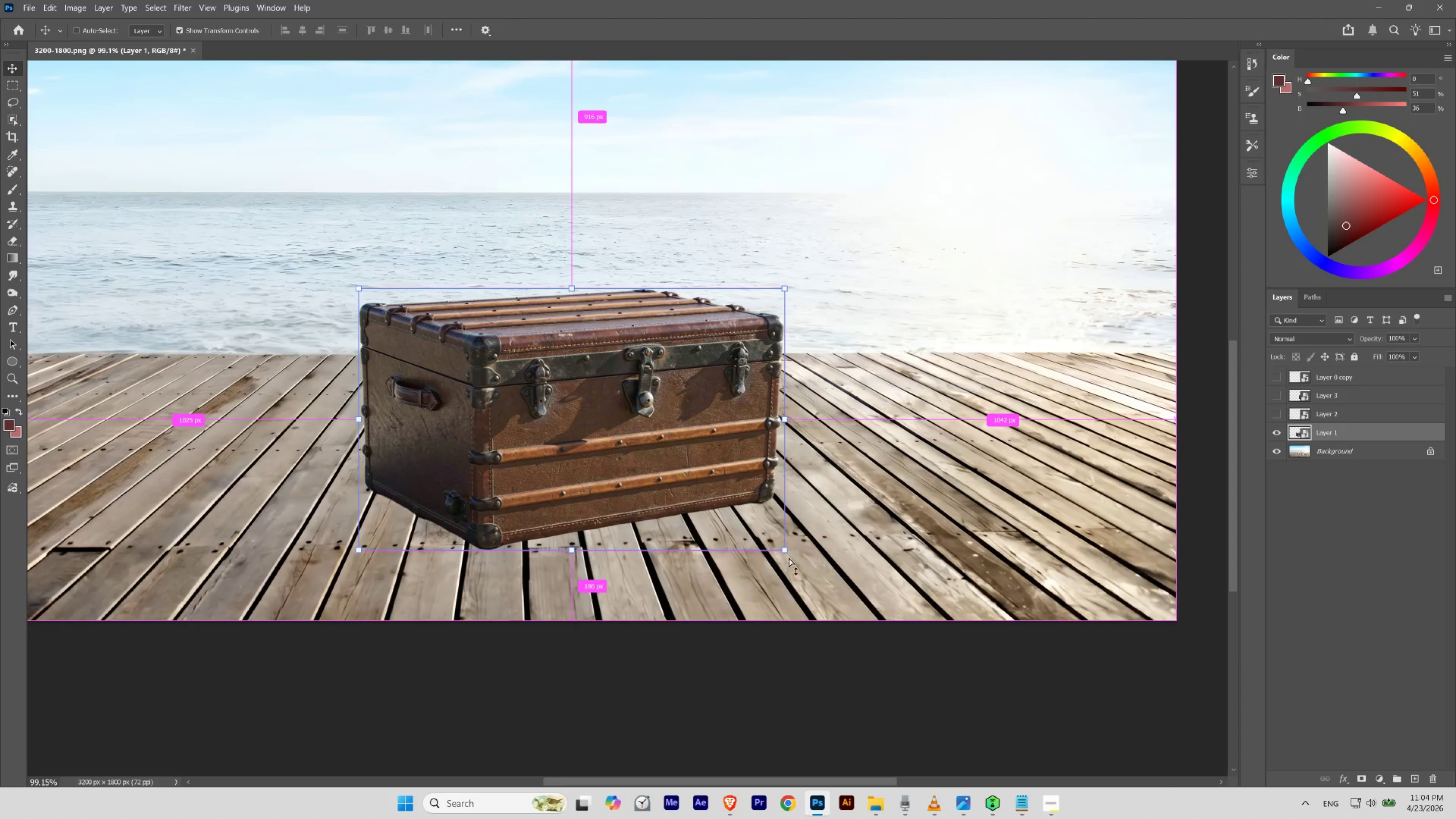 
left_click_drag(start_coordinate=[686, 536], to_coordinate=[702, 550])
 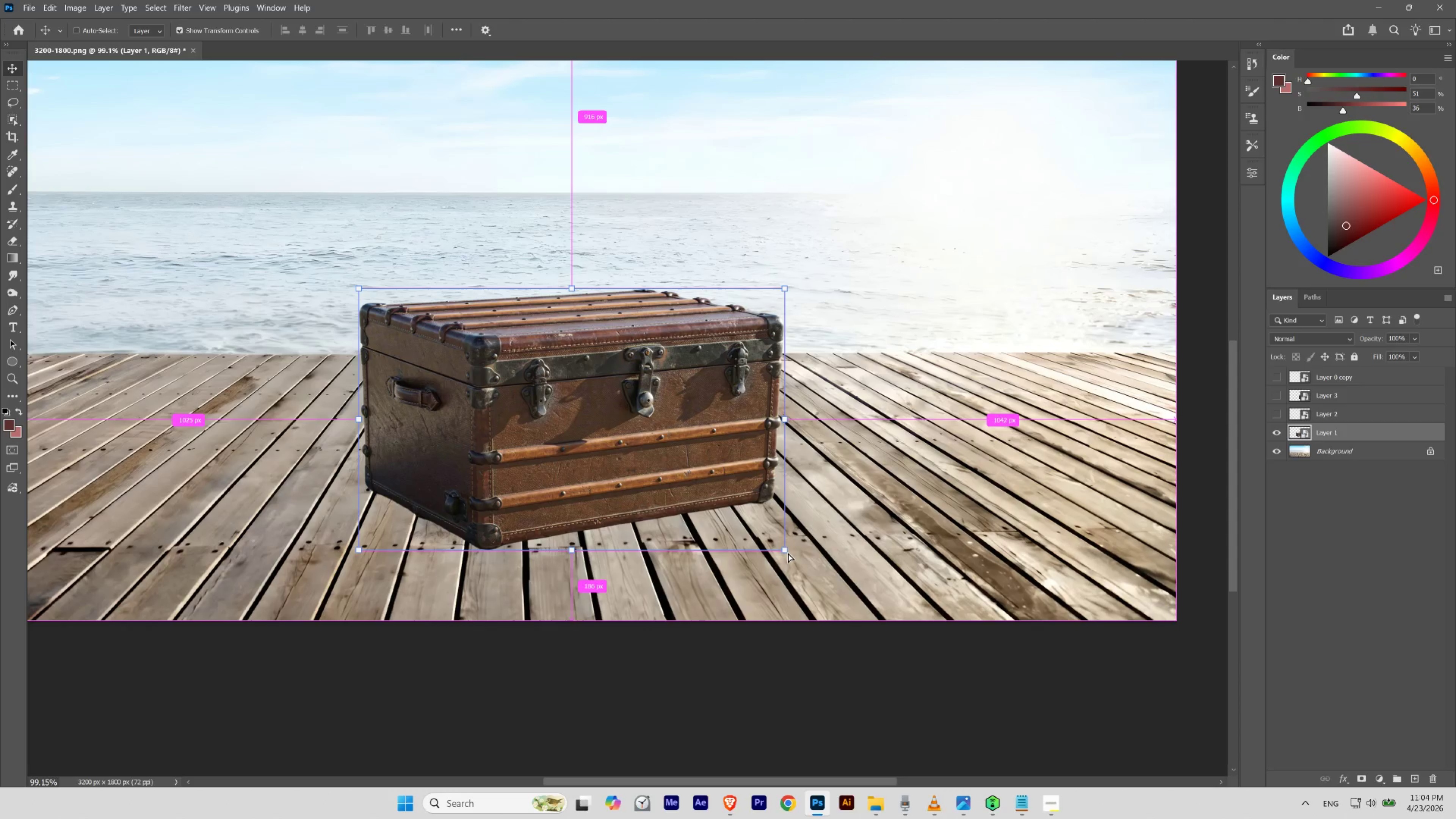 
left_click_drag(start_coordinate=[786, 552], to_coordinate=[793, 550])
 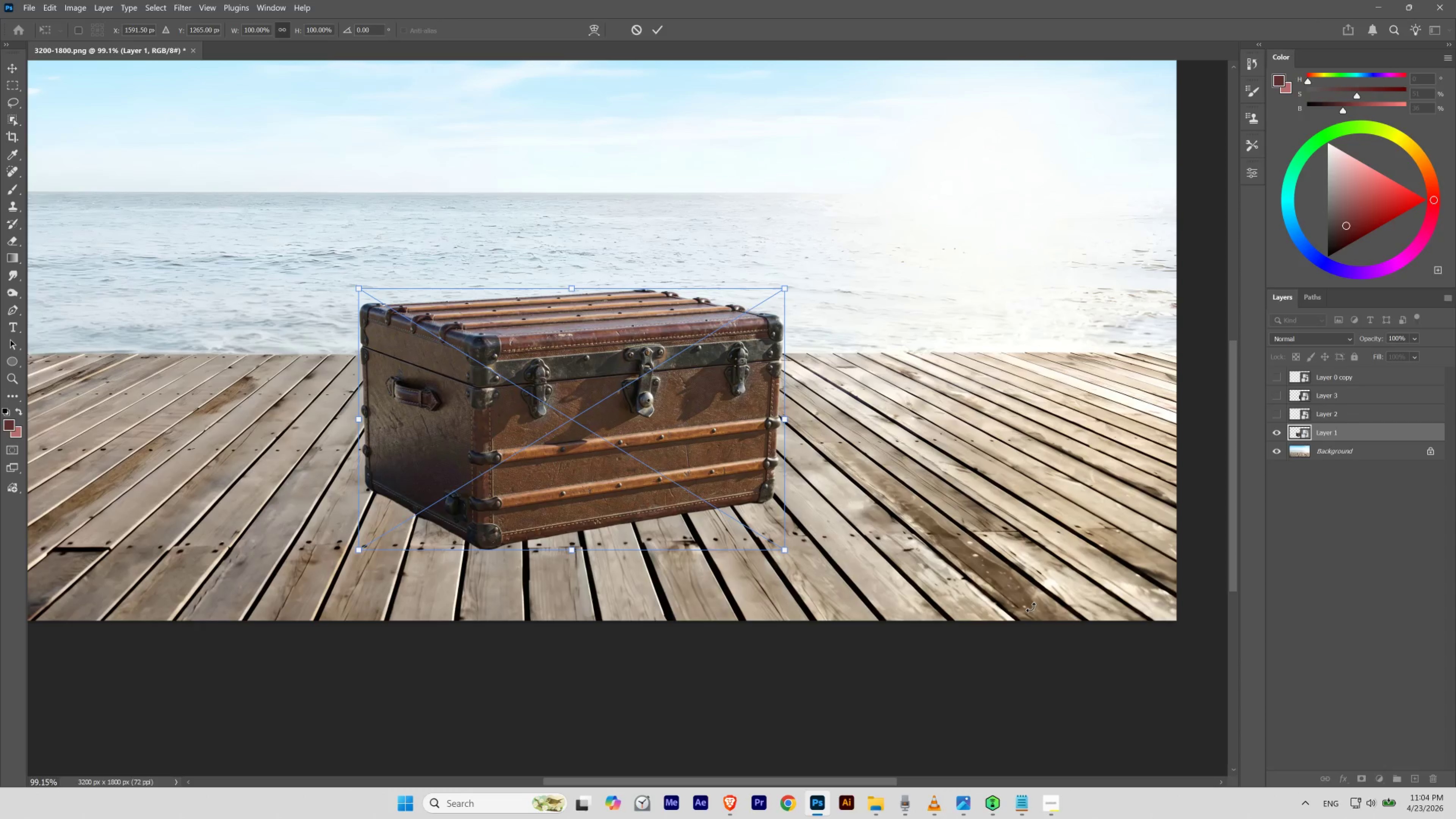 
hold_key(key=ShiftLeft, duration=5.01)
 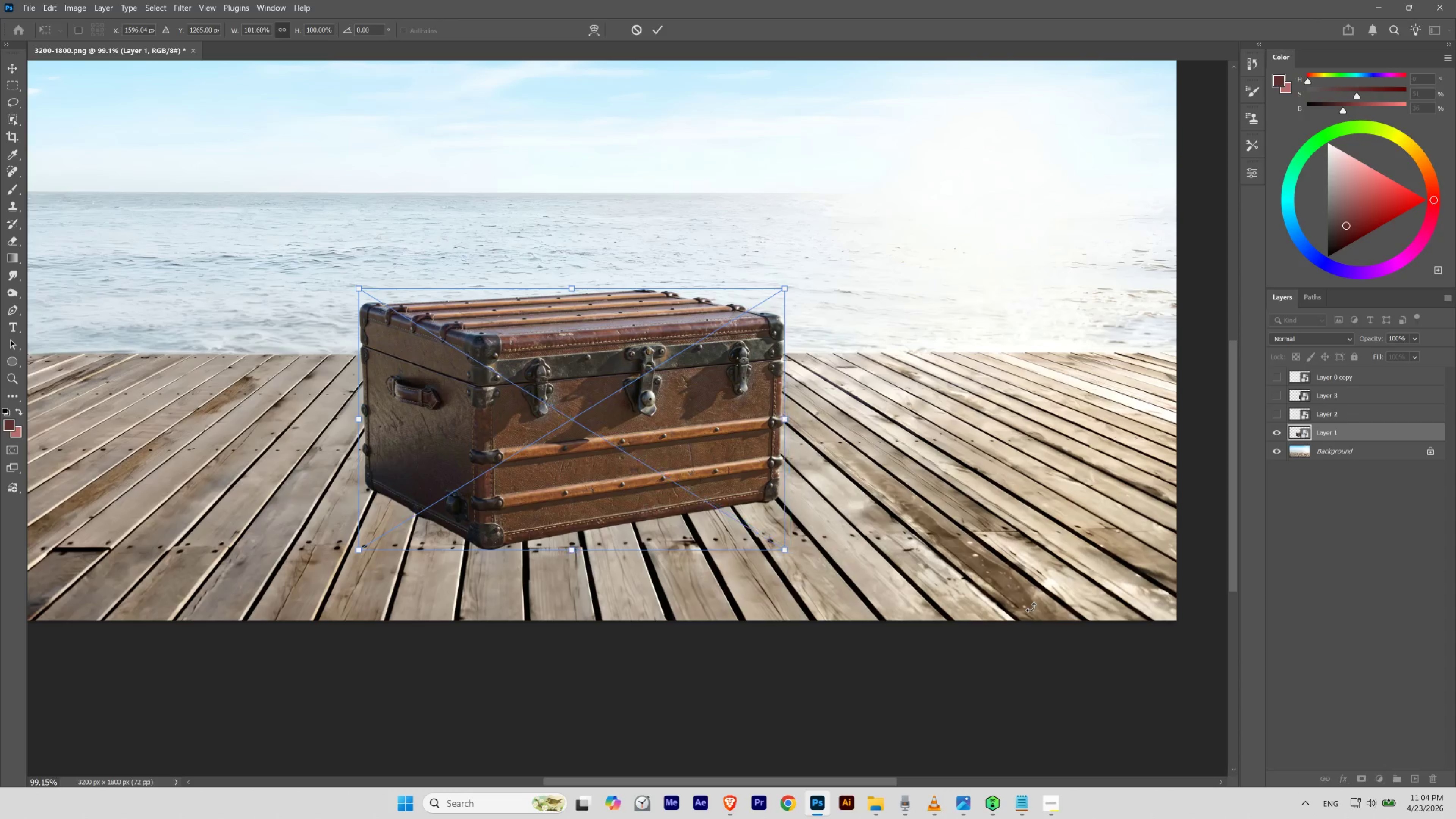 
key(Control+Z)
 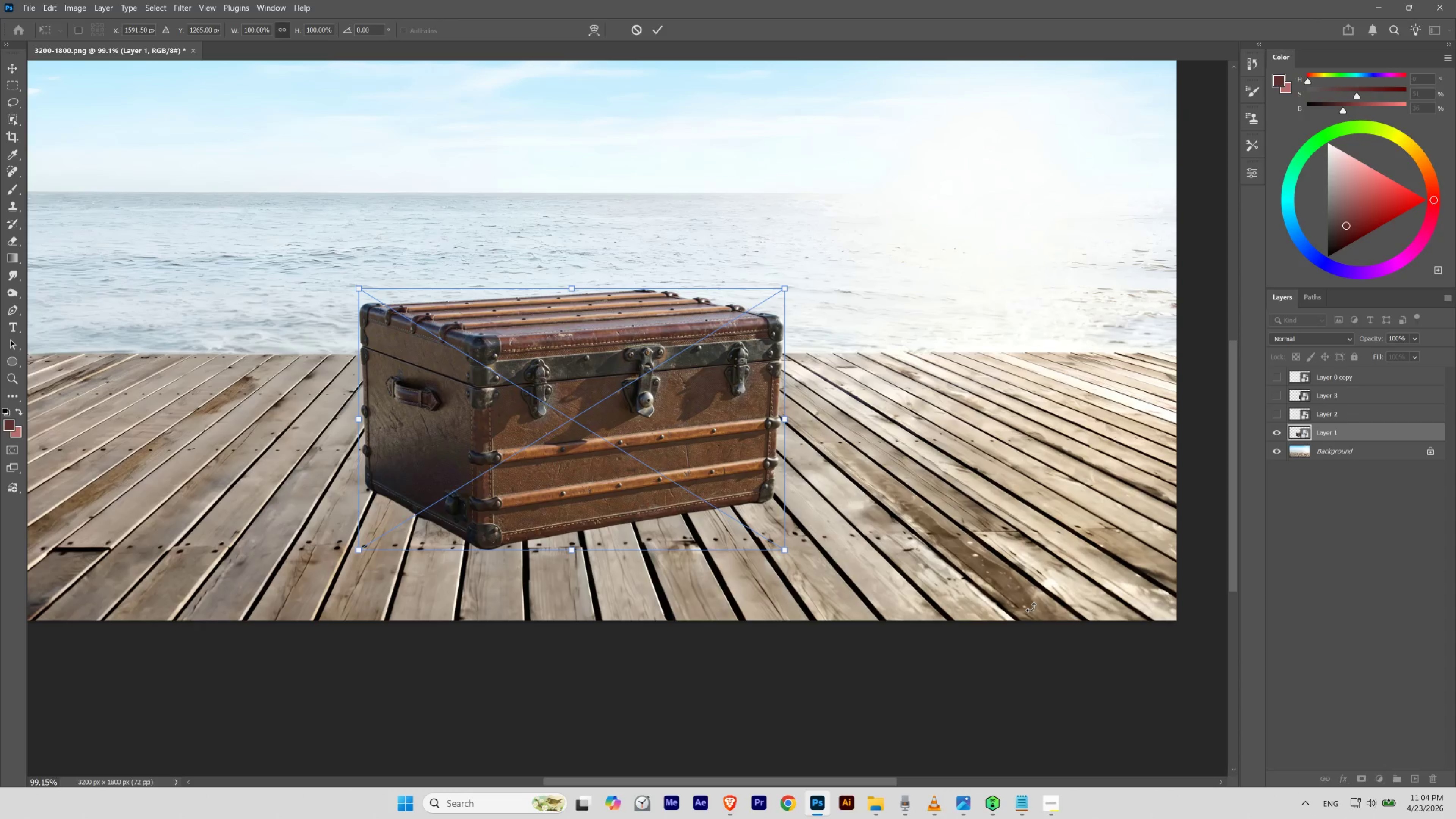 
key(Control+Shift+ShiftLeft)
 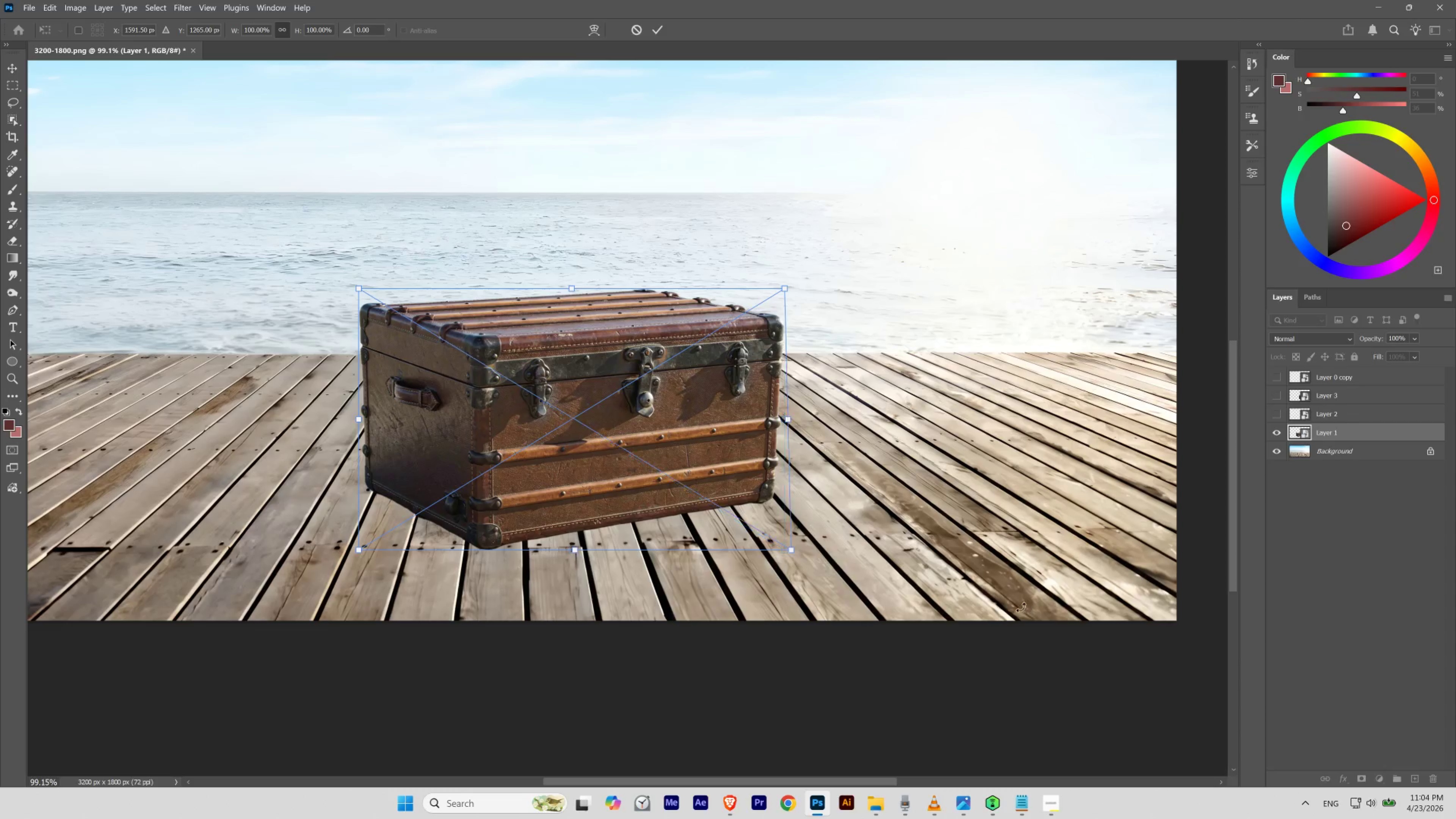 
key(Control+Shift+Z)
 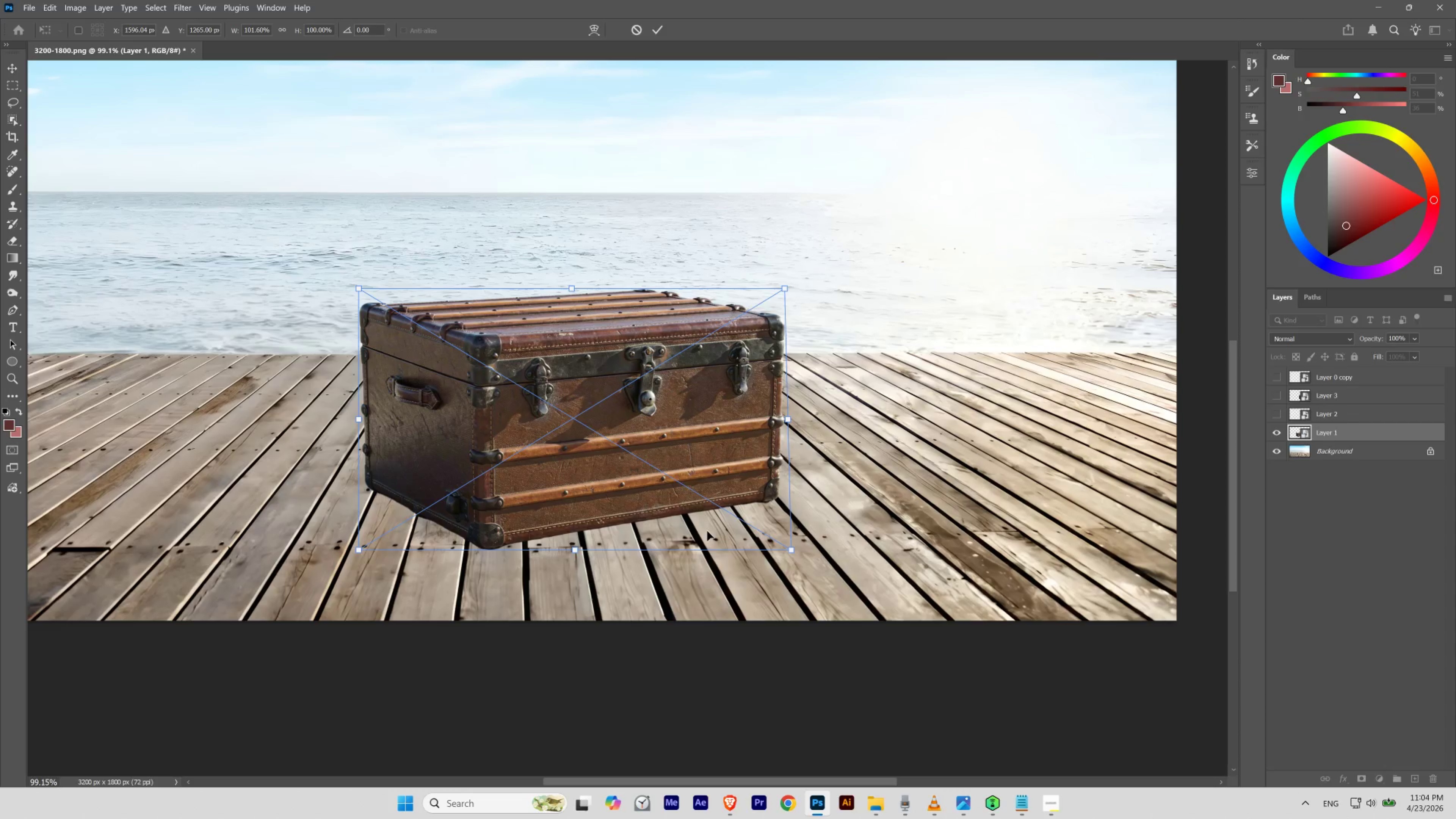 
hold_key(key=Space, duration=0.52)
 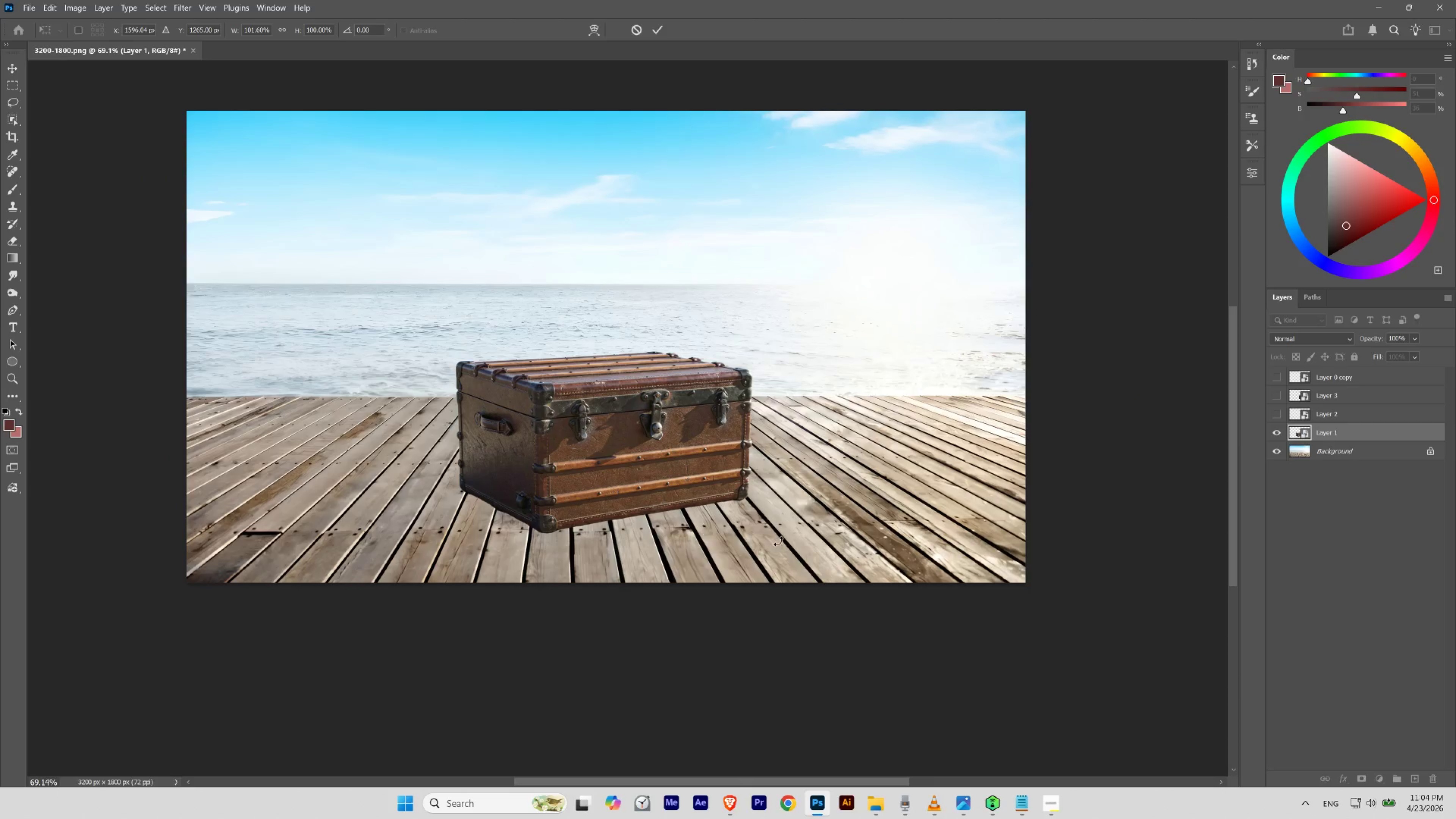 
left_click_drag(start_coordinate=[678, 495], to_coordinate=[663, 505])
 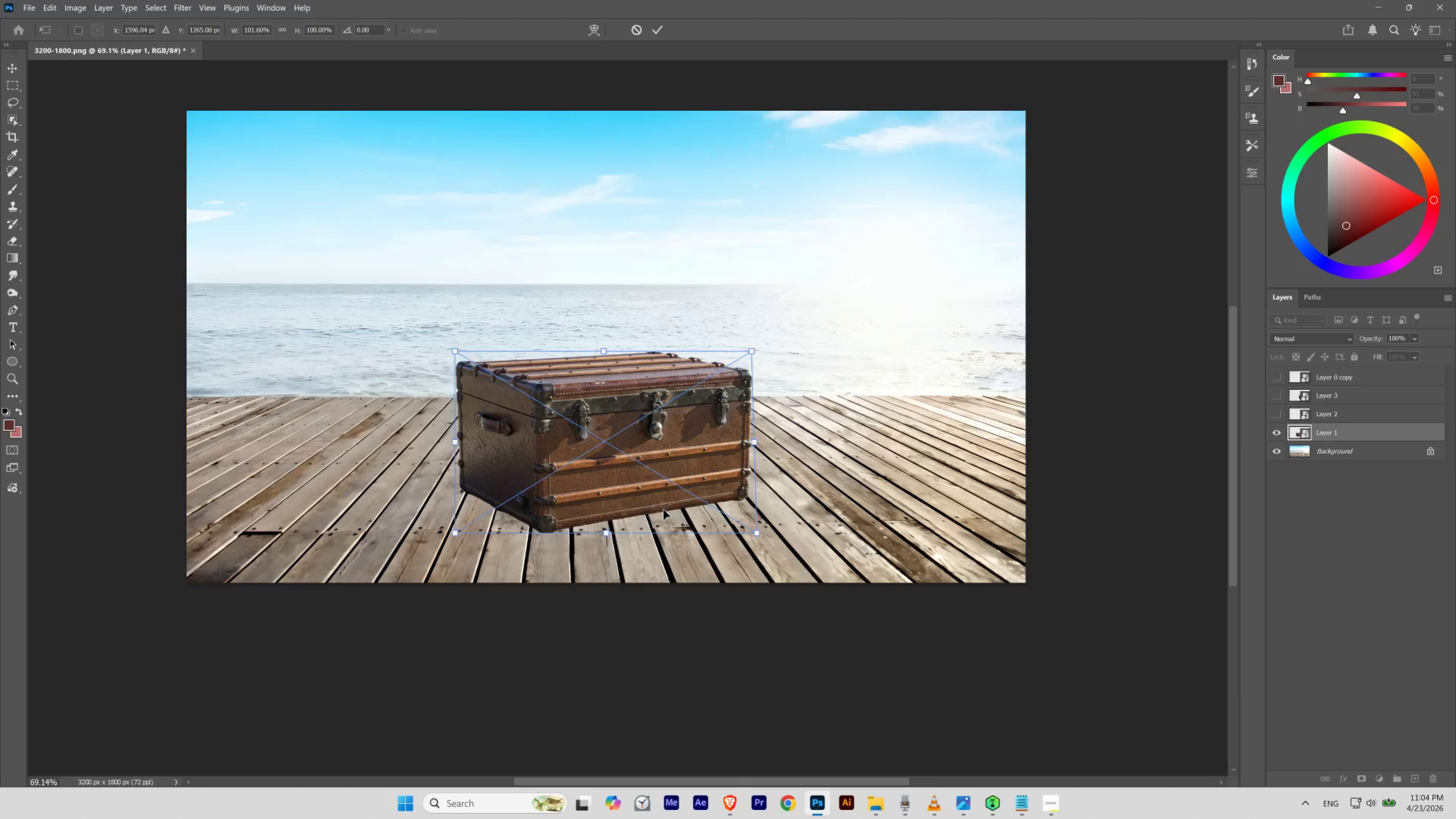 
key(Control+H)
 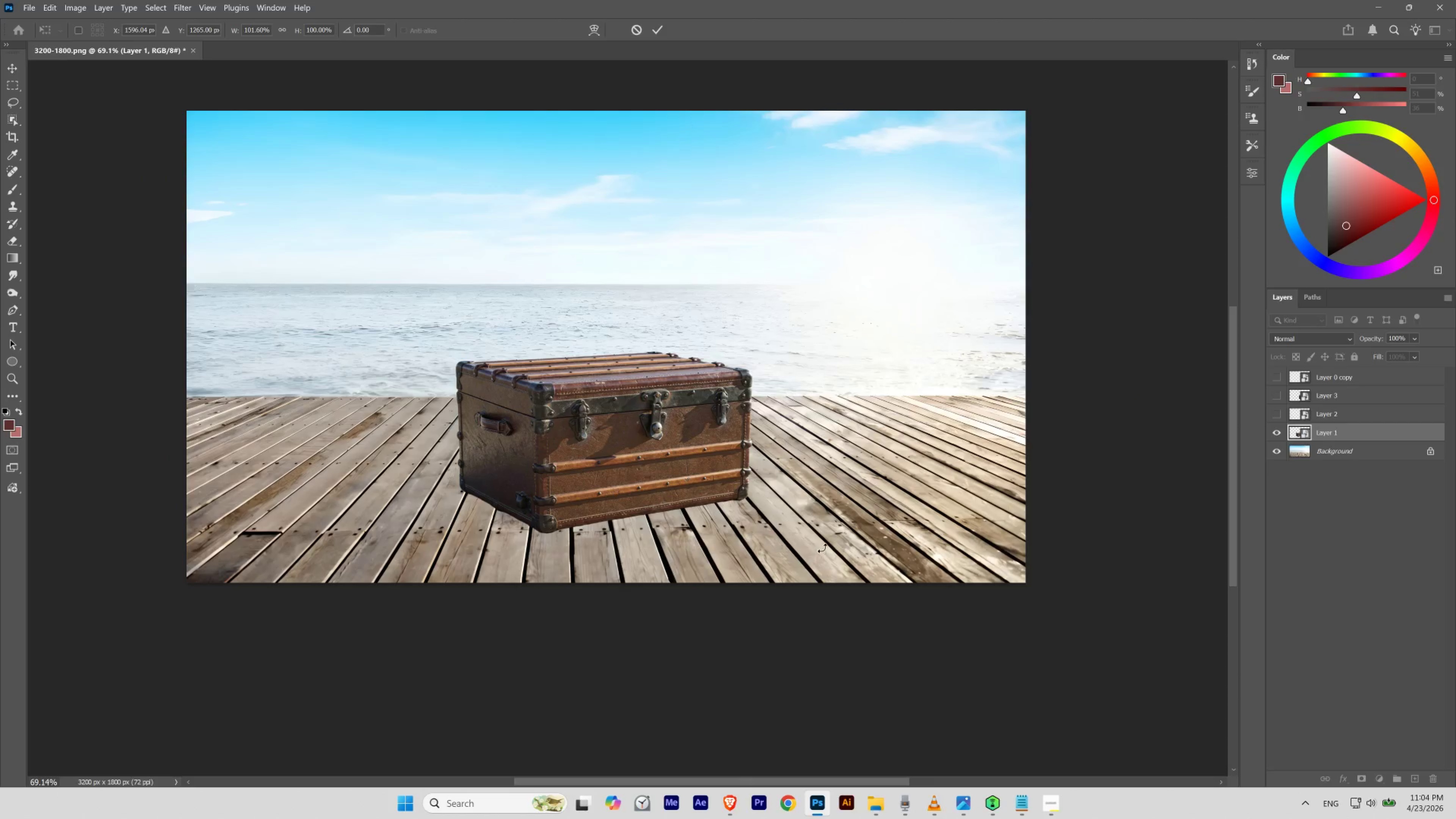 
key(Control+Shift+ShiftLeft)
 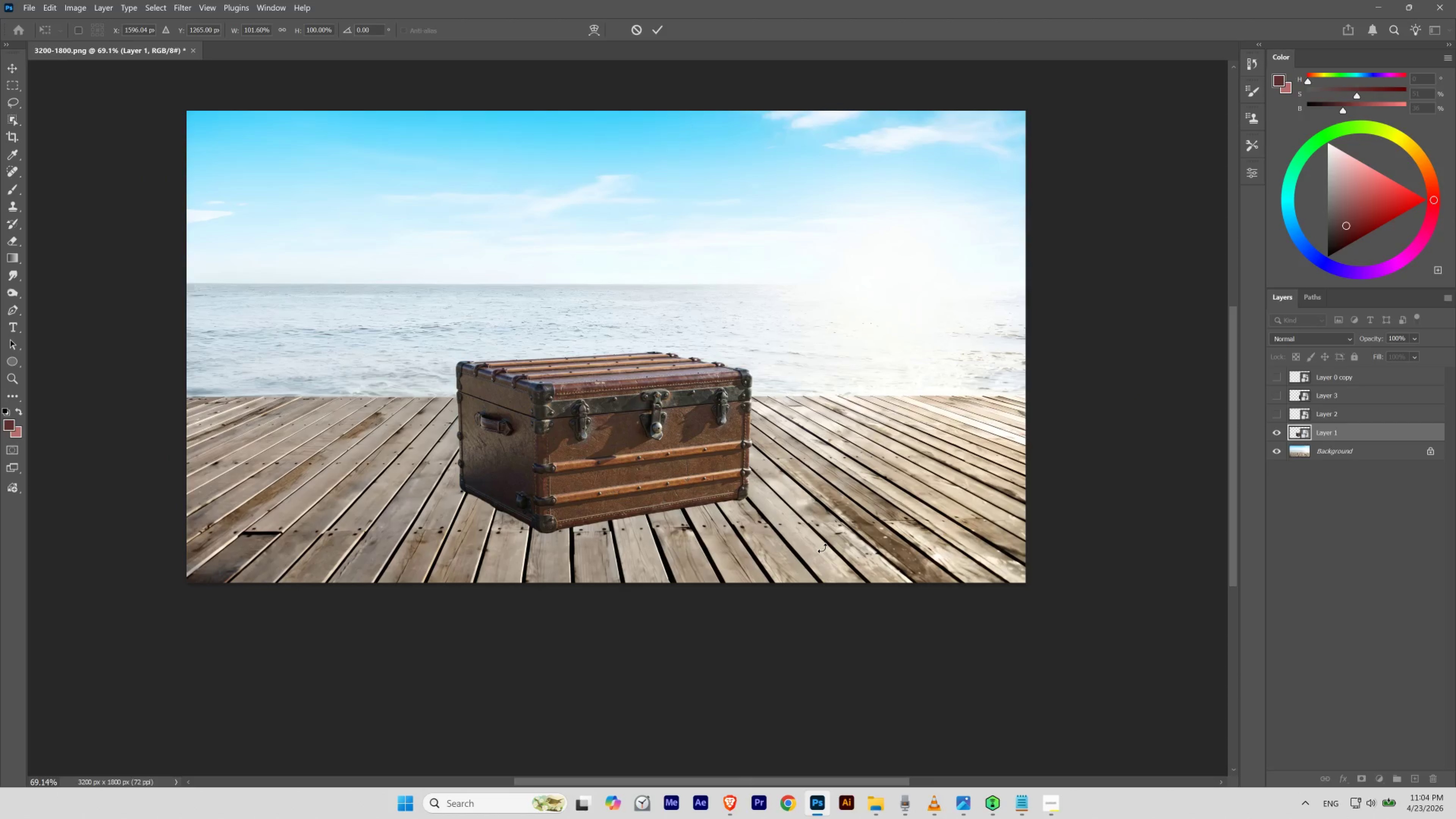 
key(Control+Shift+Z)
 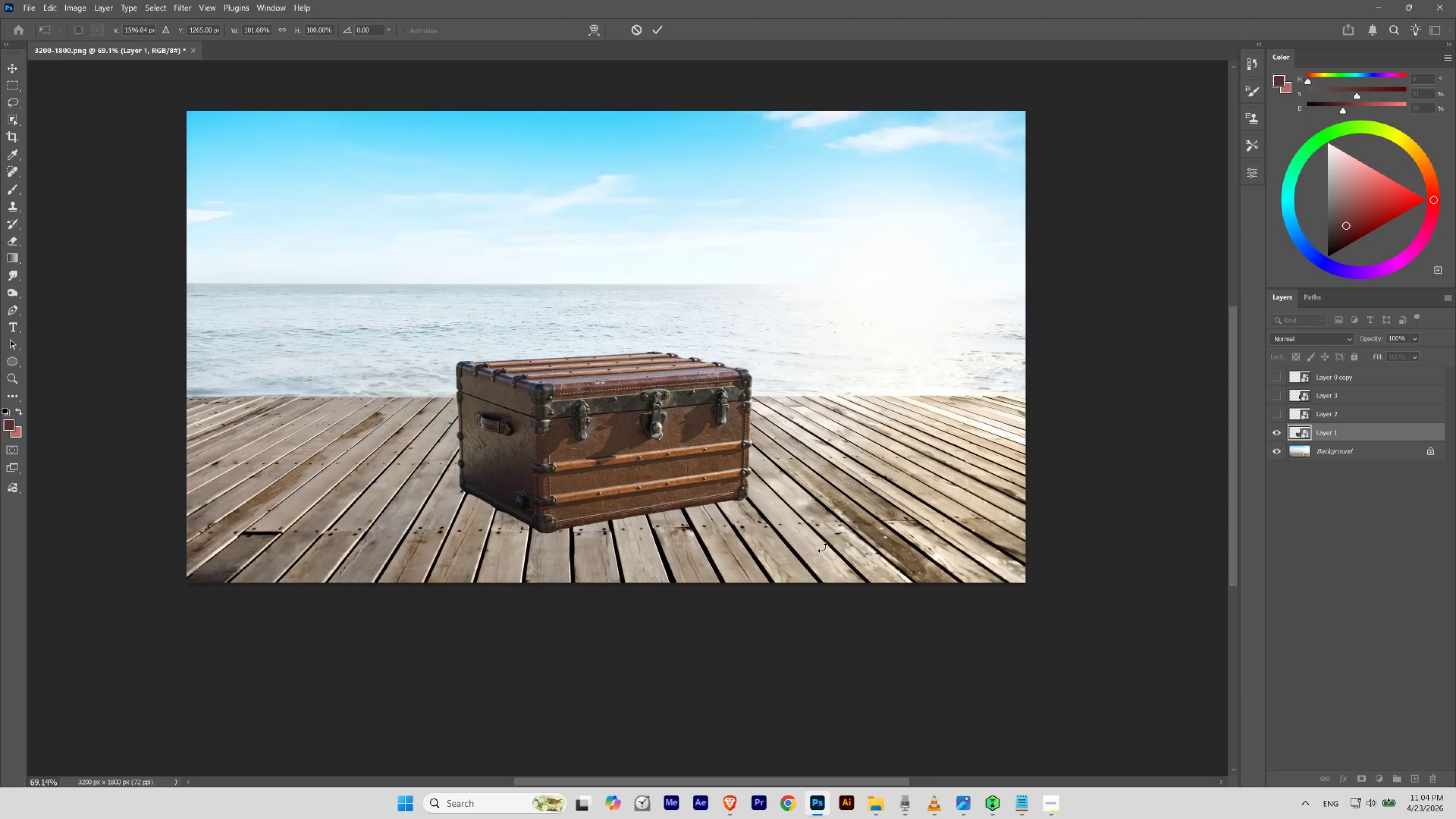 
key(Control+Z)
 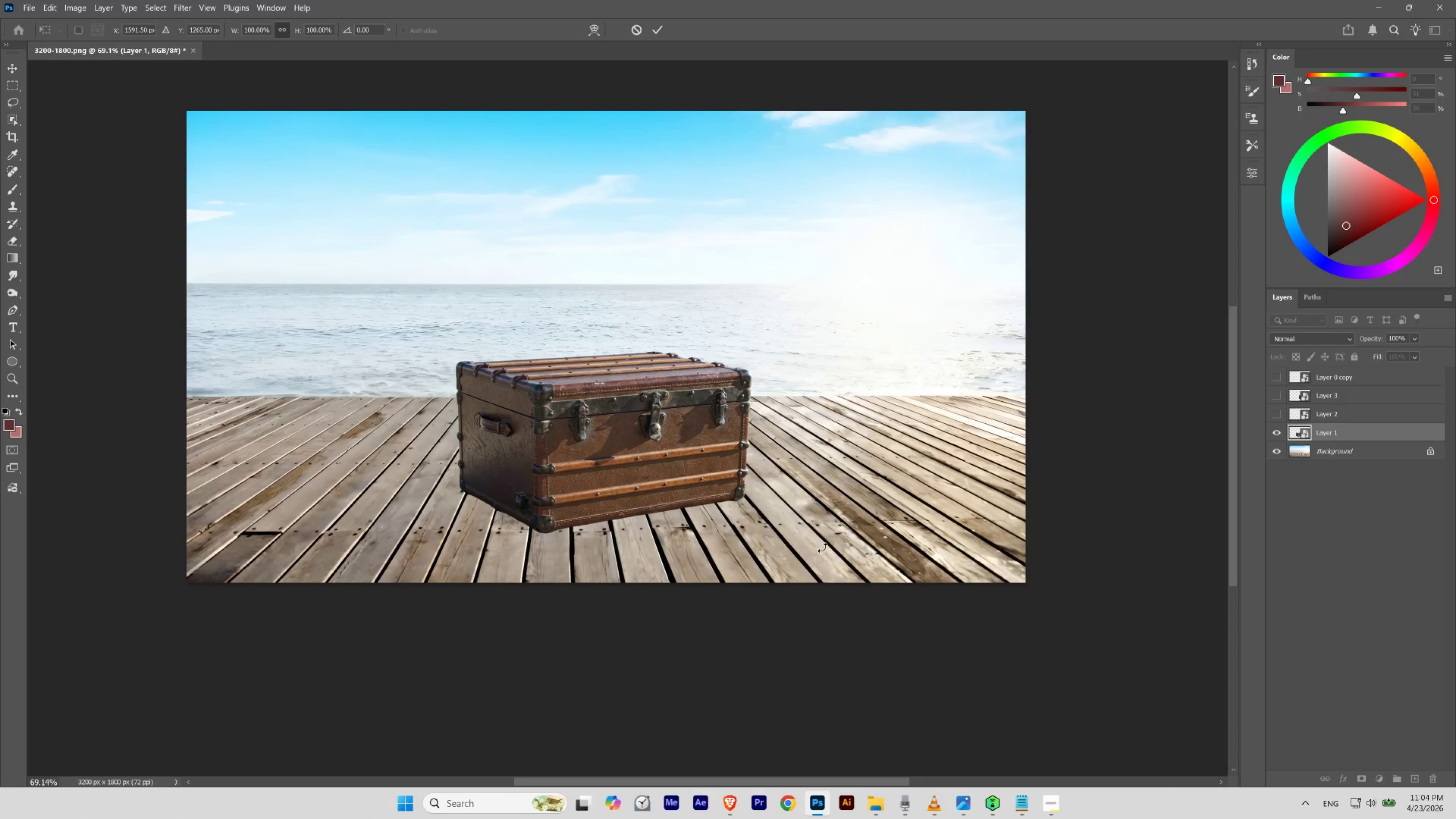 
key(Control+Shift+Z)
 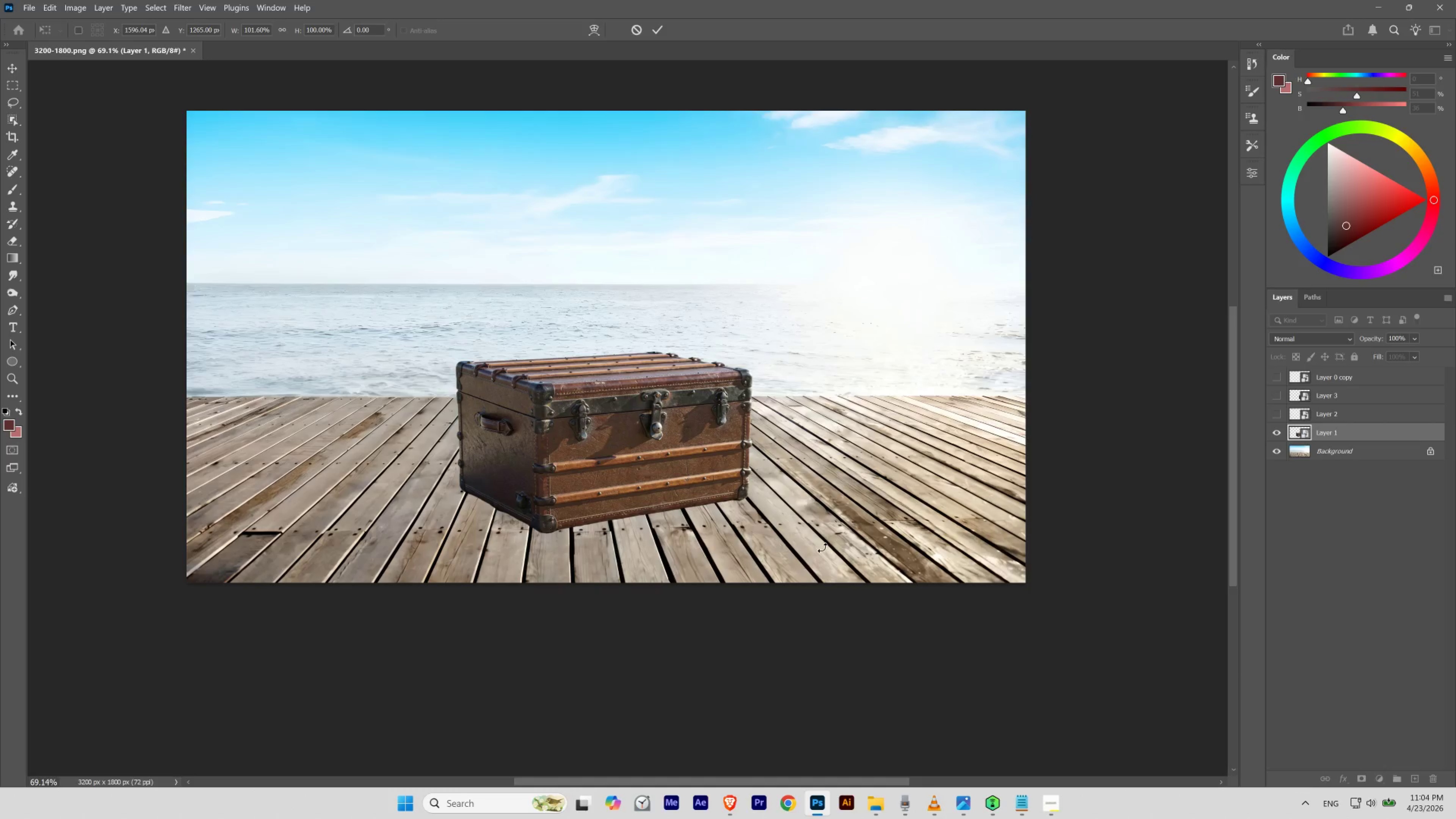 
key(Control+Z)
 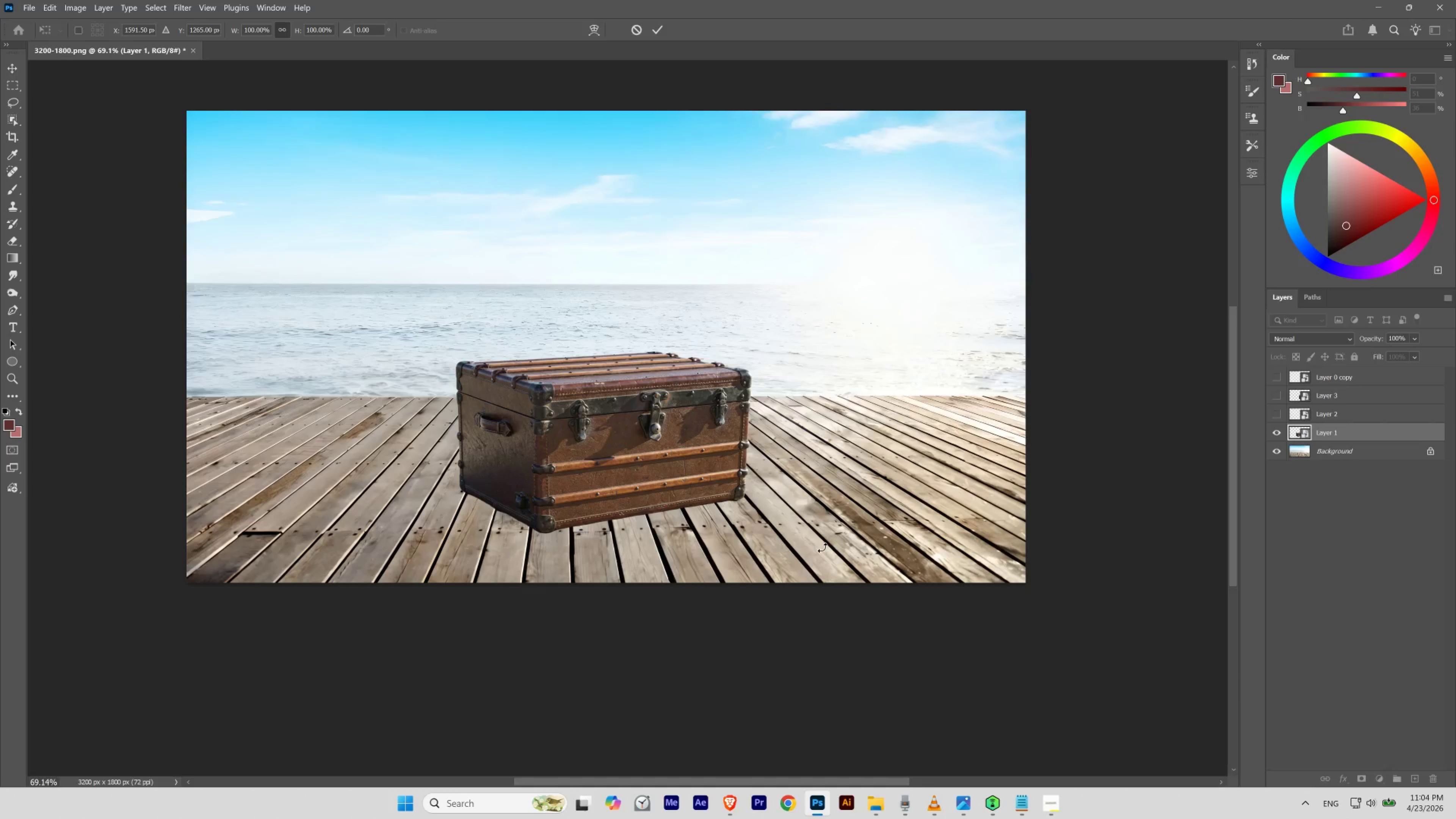 
key(Control+Shift+Z)
 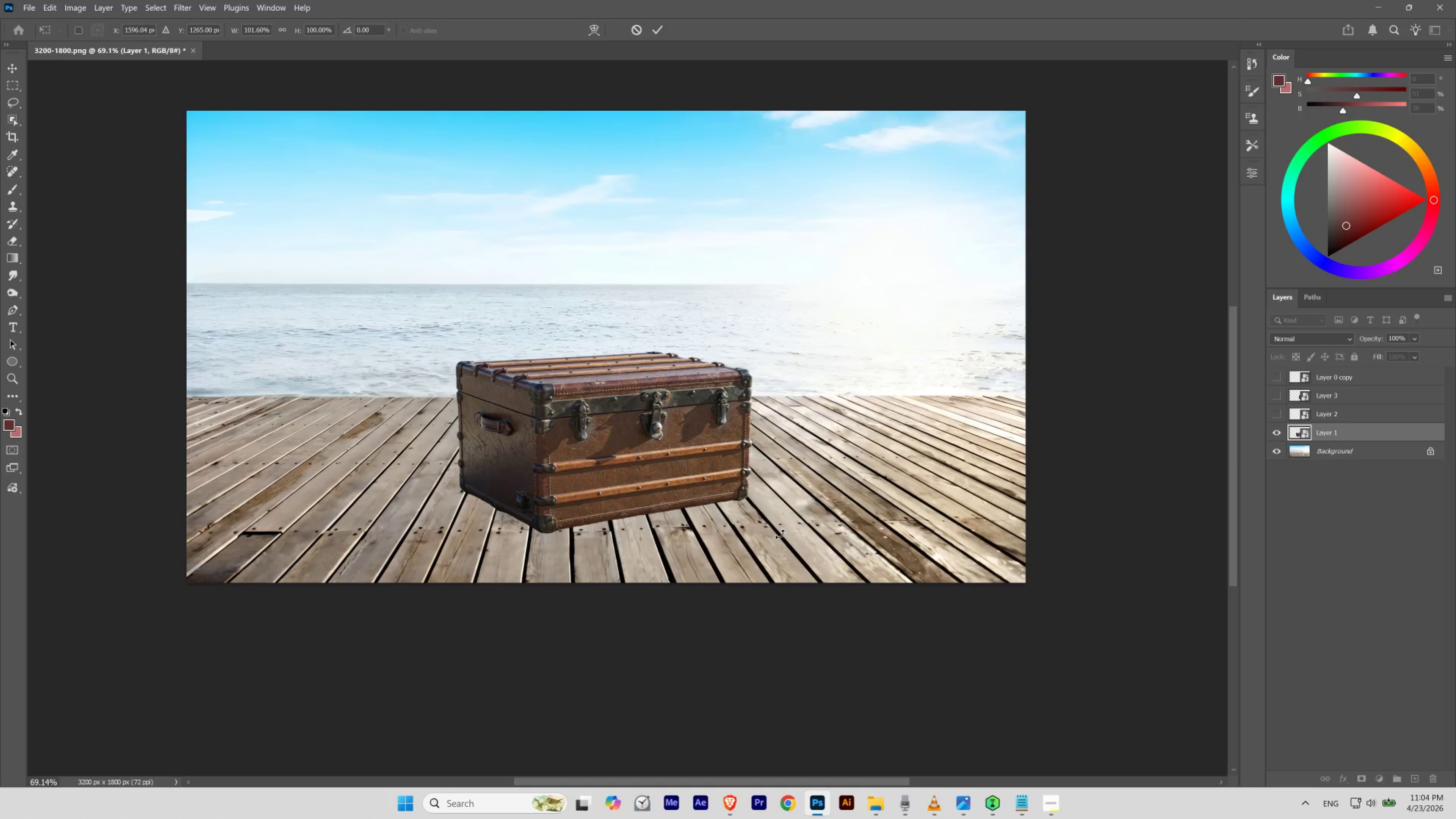 
key(V)
 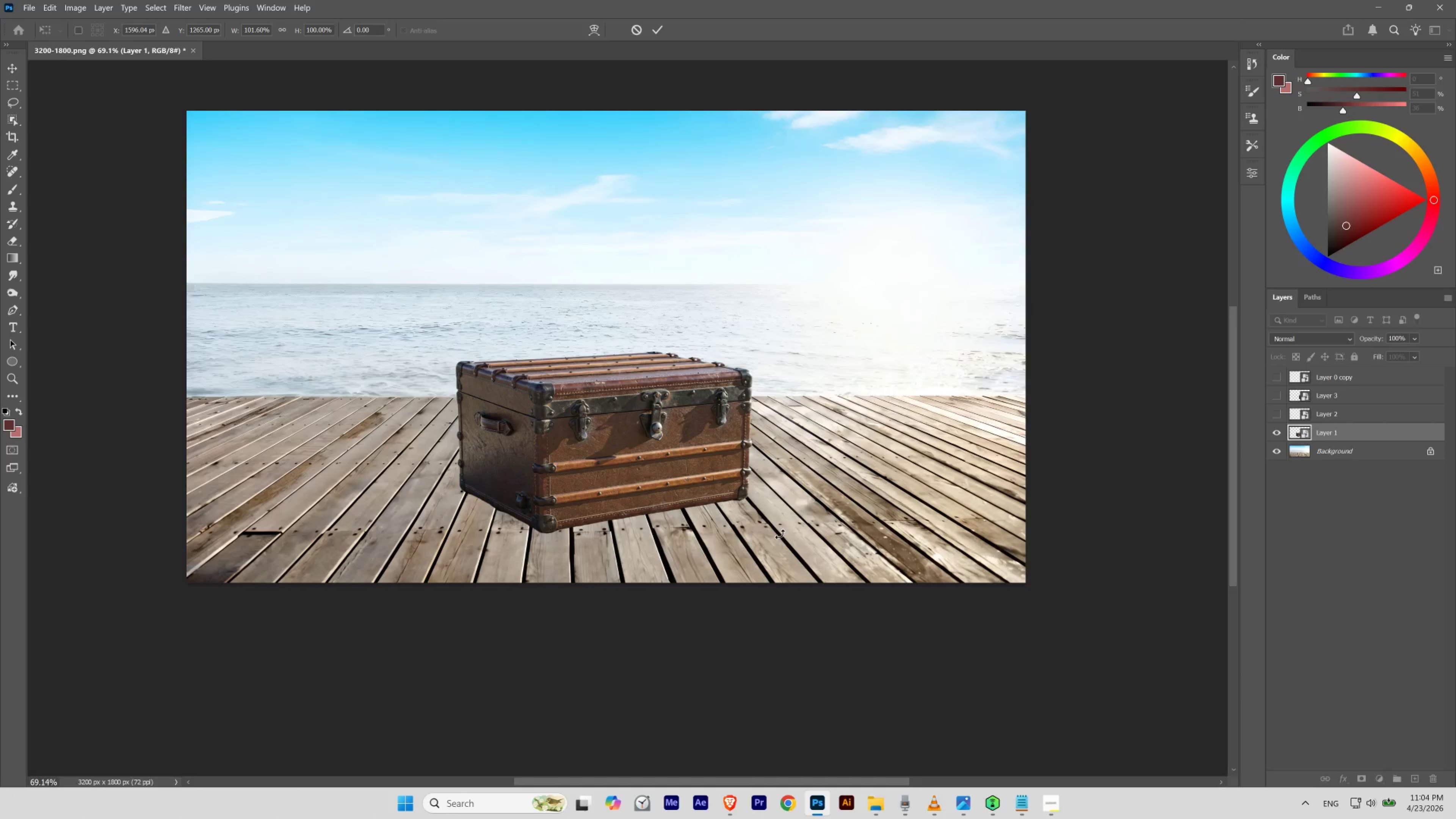 
key(Shift+ArrowRight)
 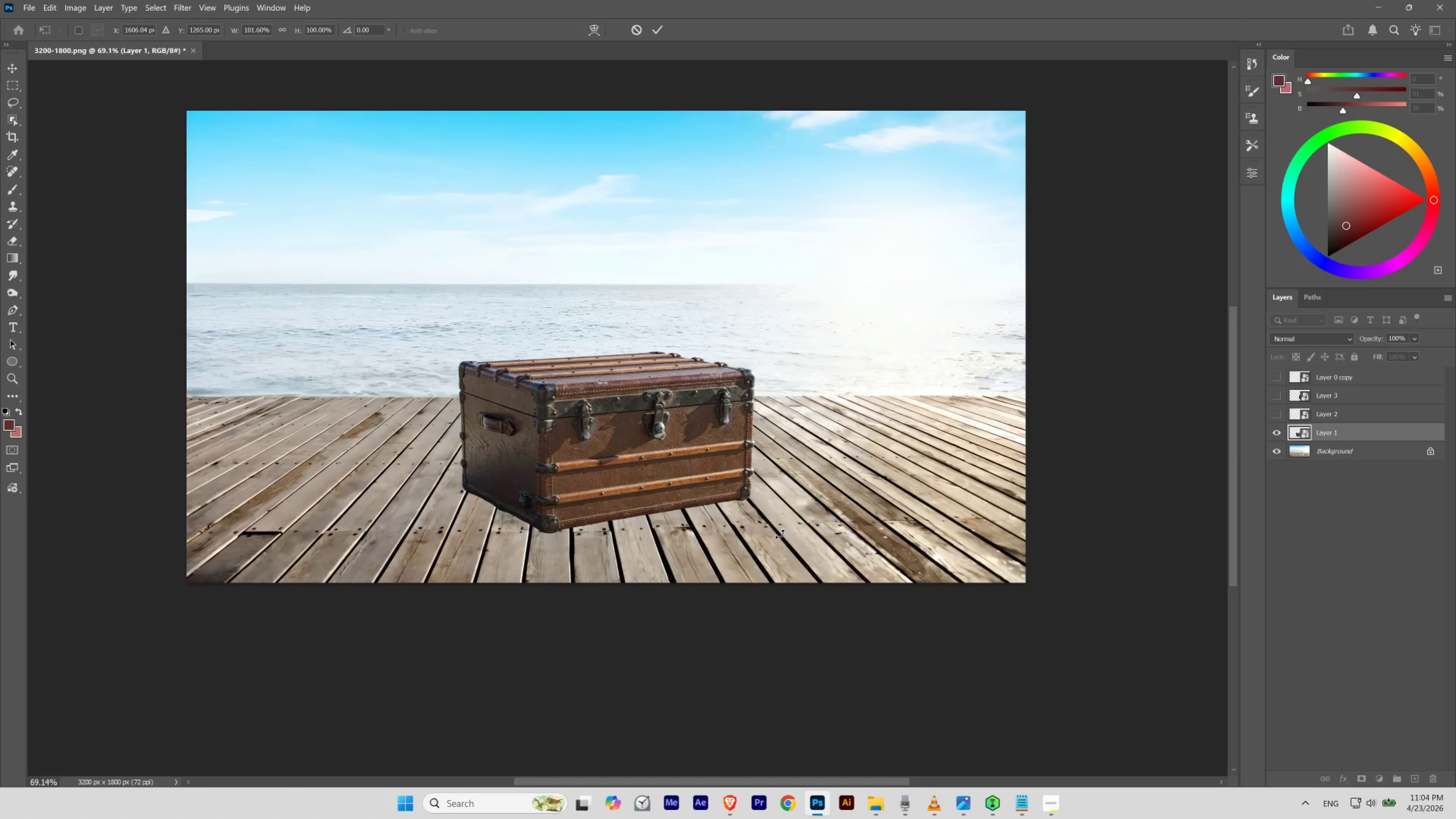 
key(Shift+ArrowRight)
 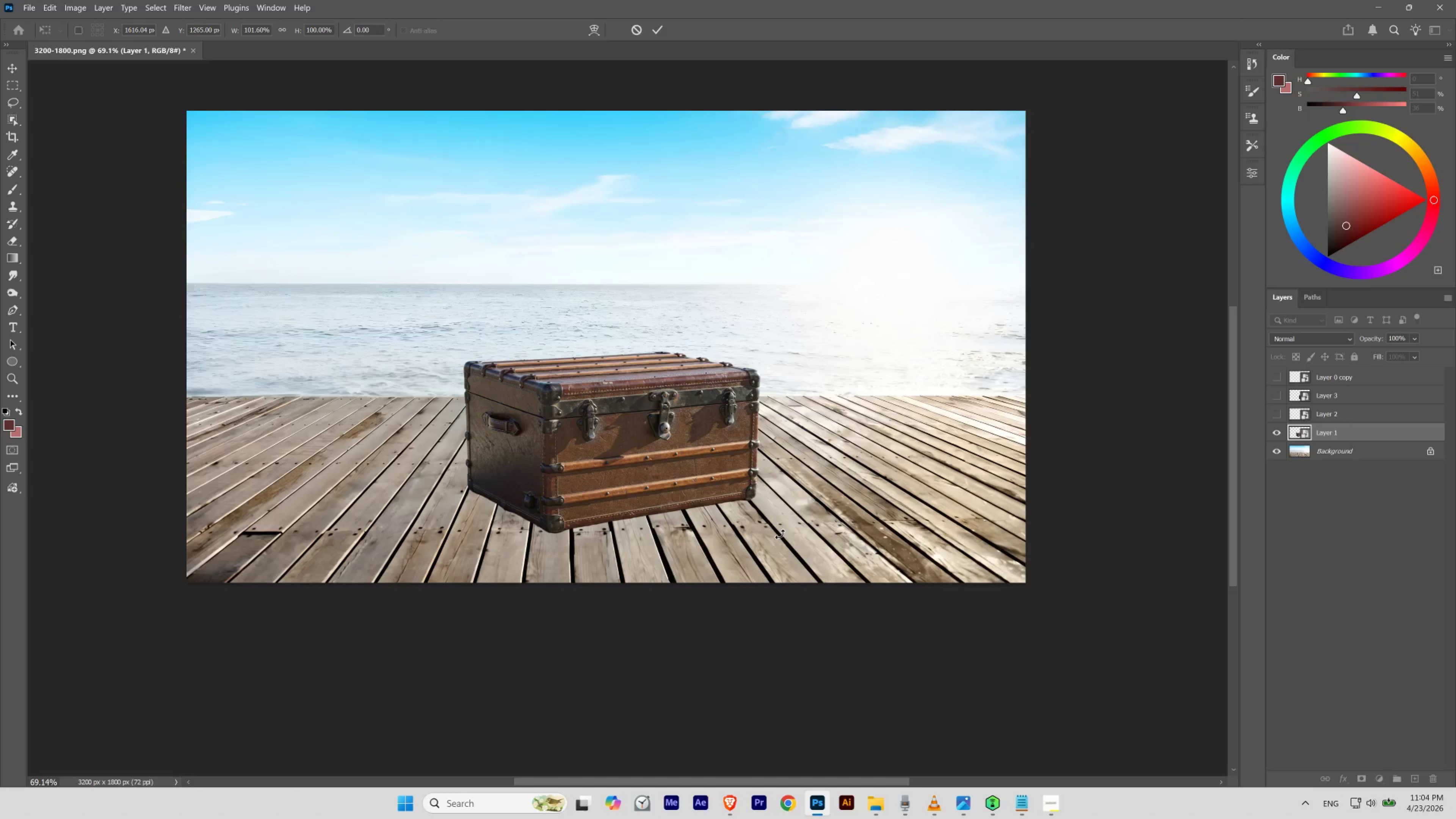 
key(Shift+ArrowRight)
 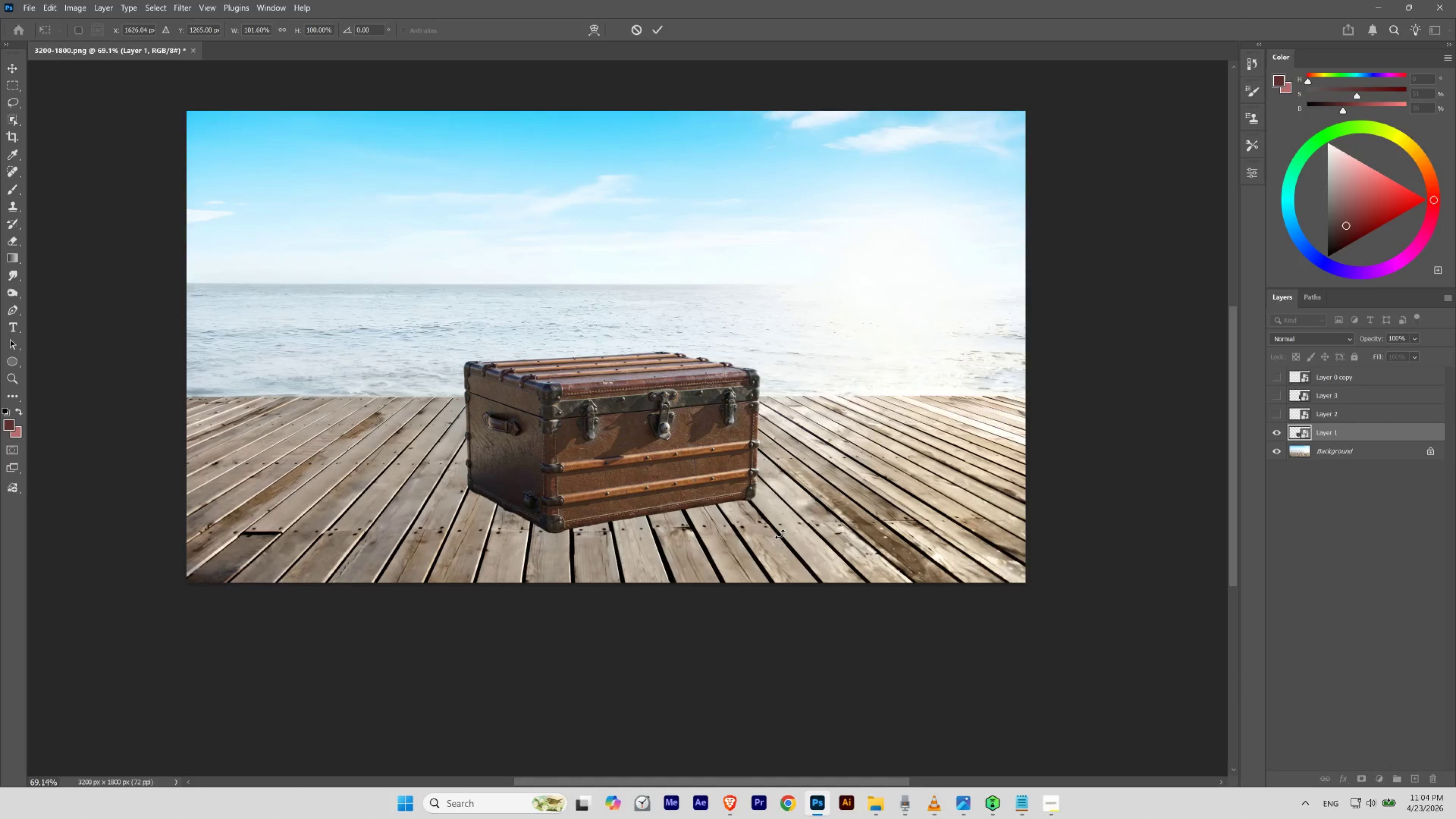 
key(Shift+ArrowRight)
 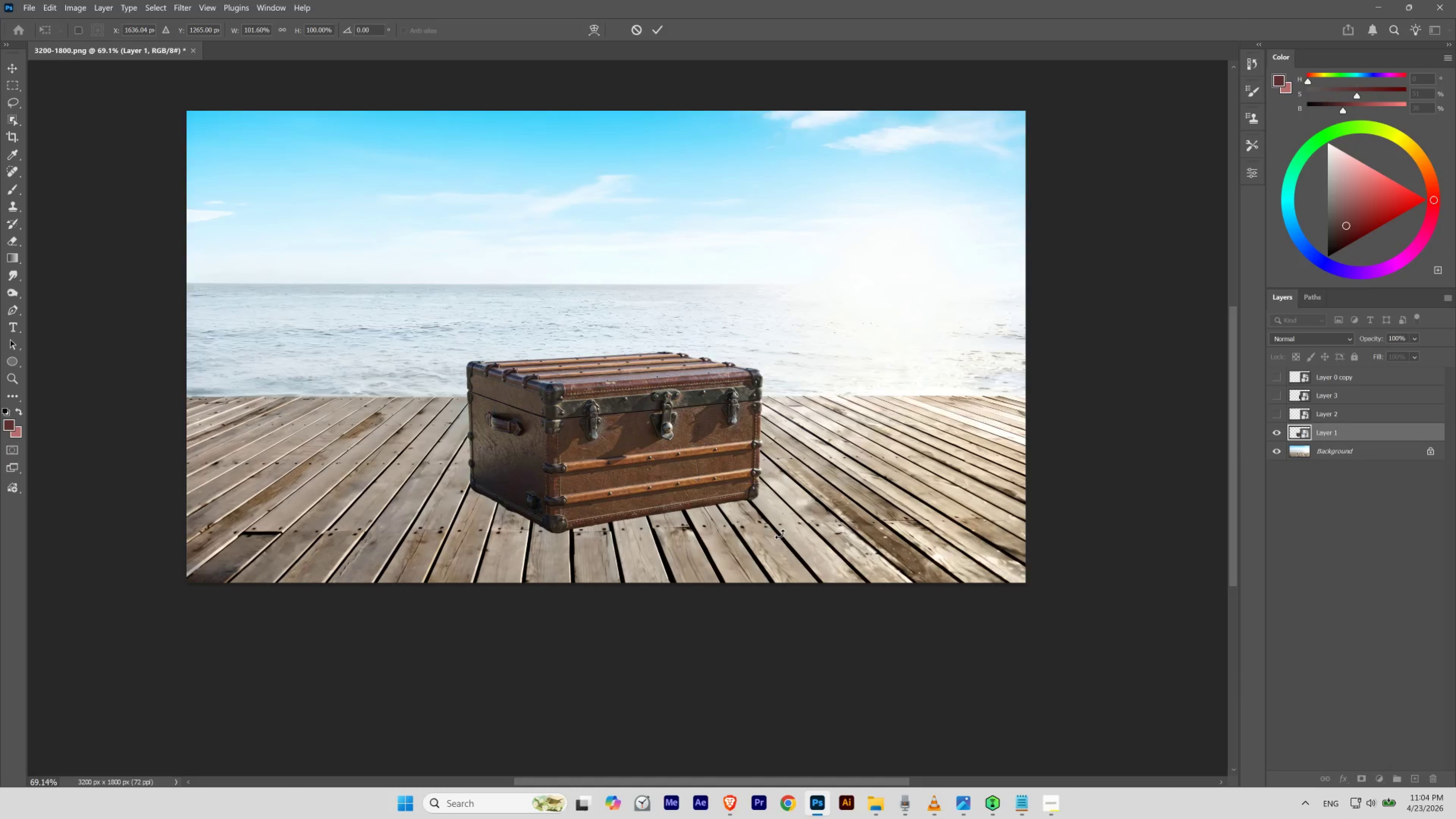 
key(Shift+ArrowLeft)
 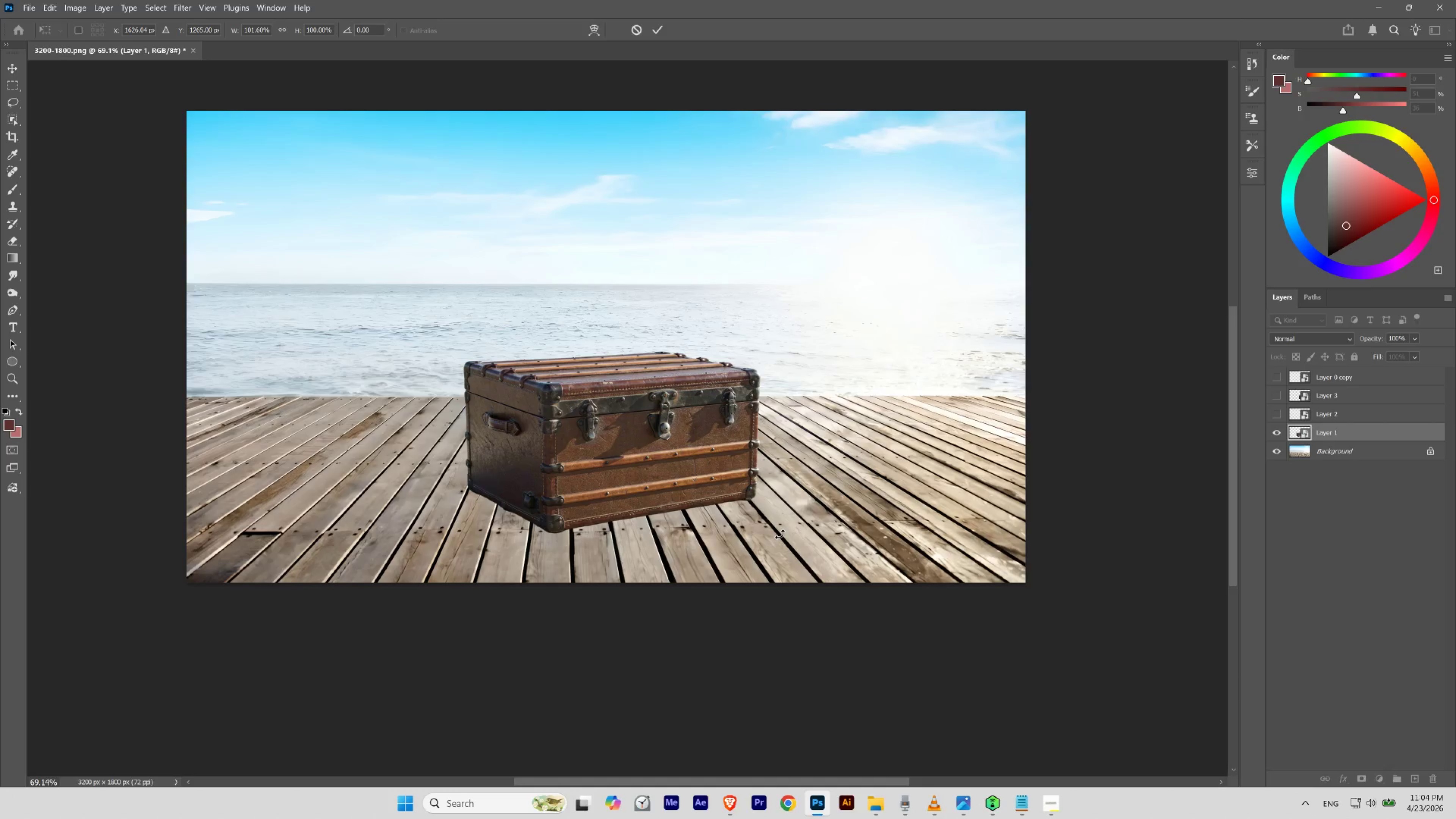 
key(Shift+ArrowLeft)
 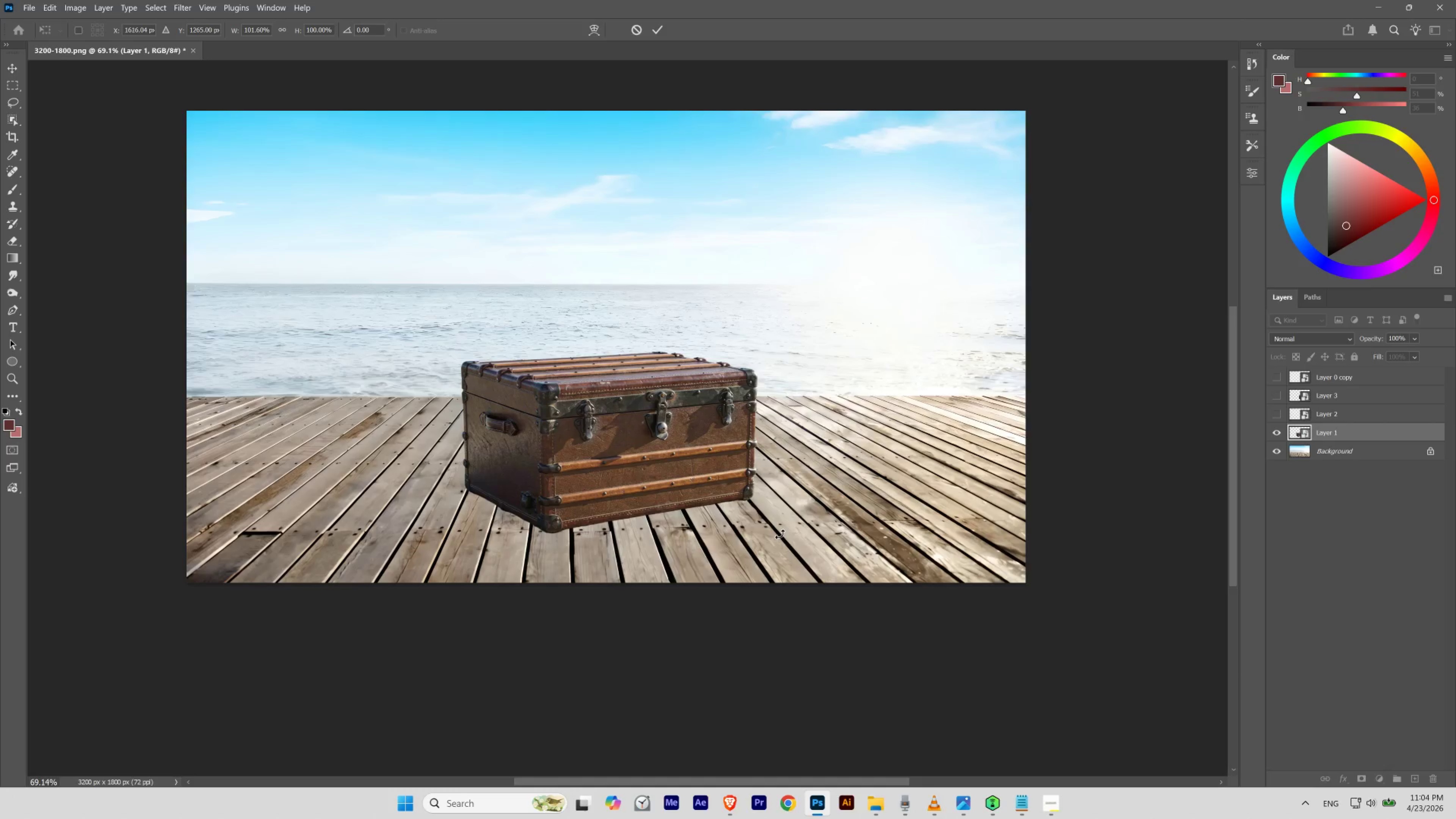 
key(Shift+ArrowRight)
 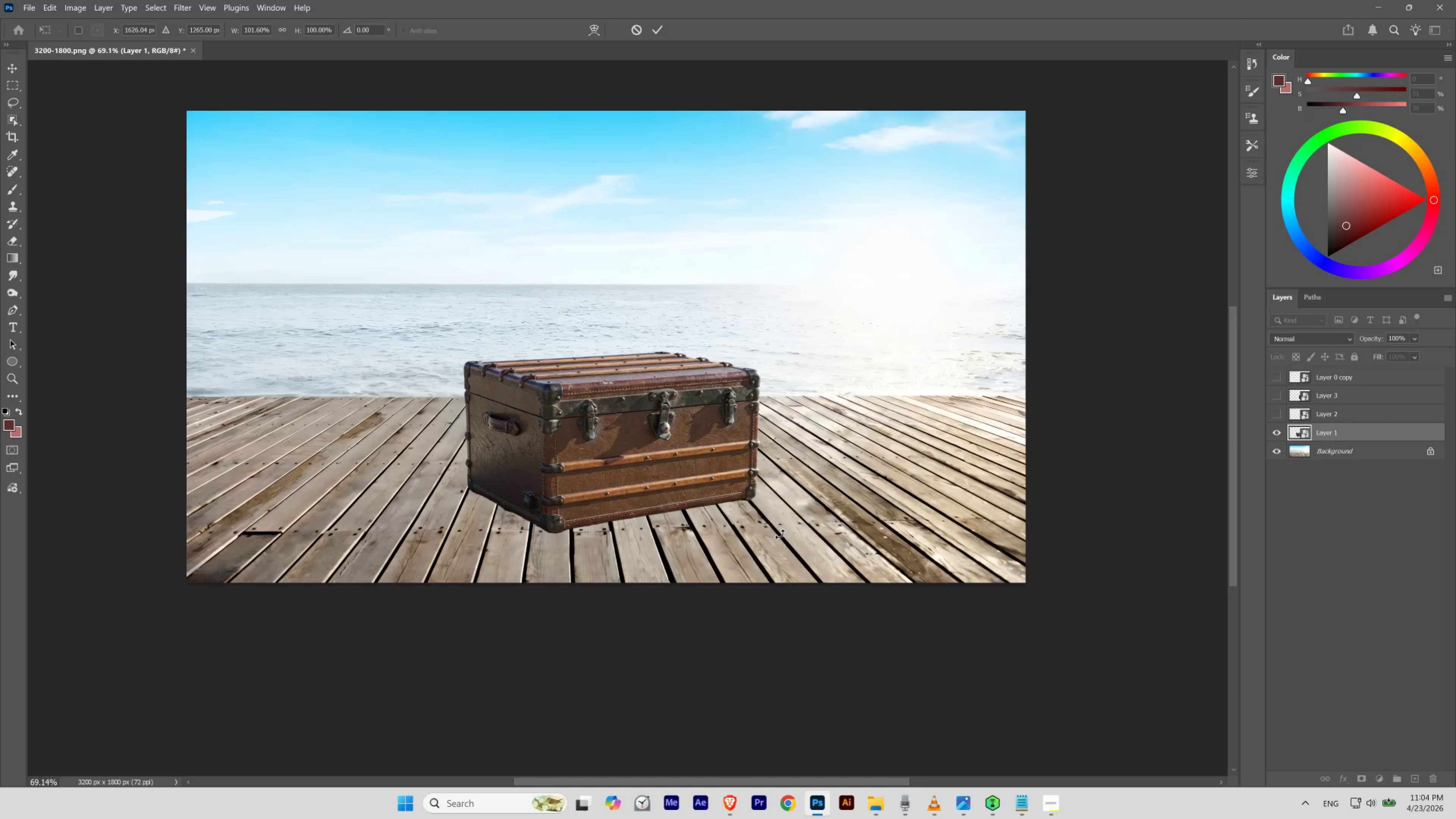 
key(Shift+ArrowRight)
 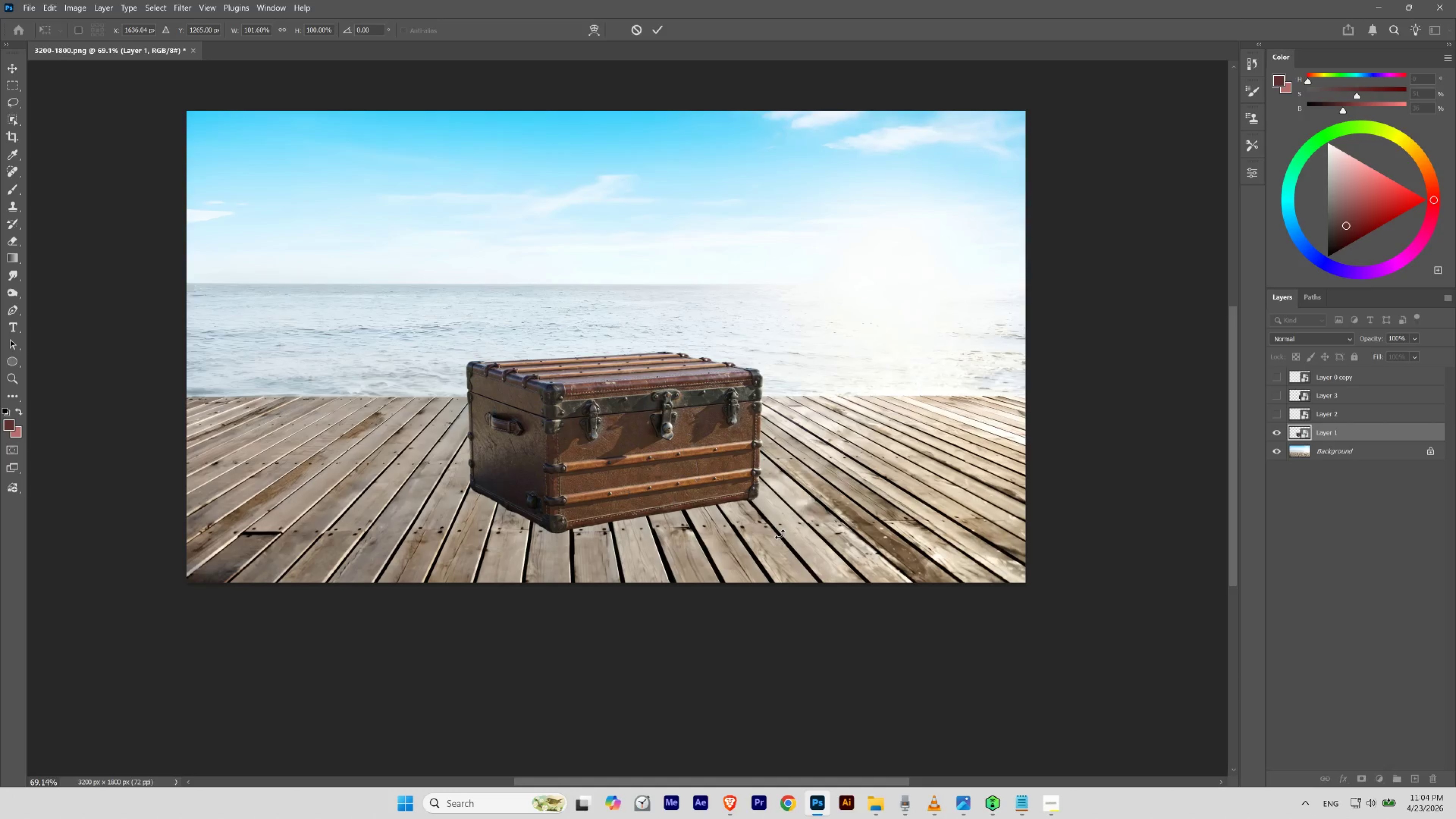 
key(Shift+ArrowRight)
 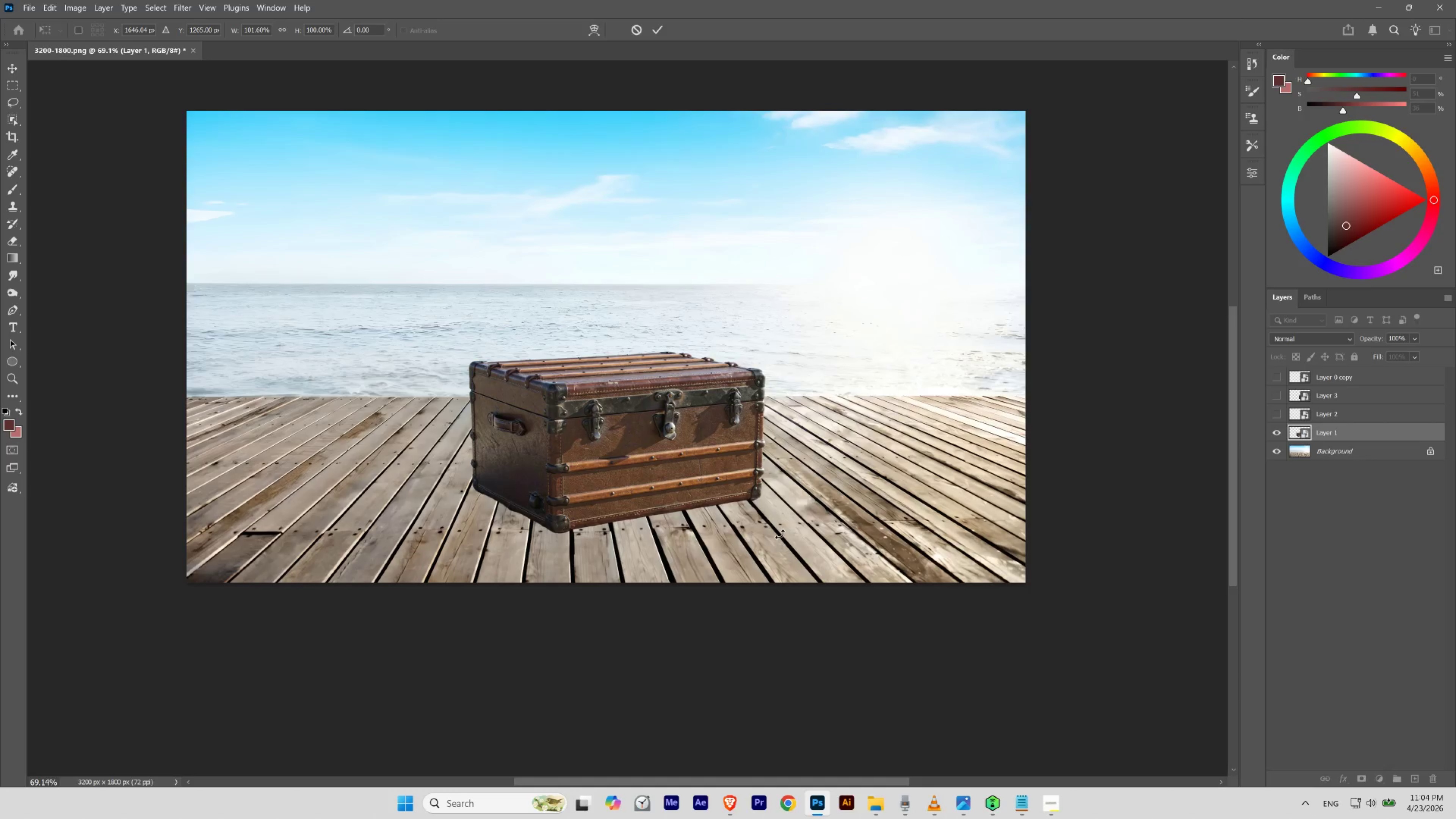 
key(Shift+ArrowRight)
 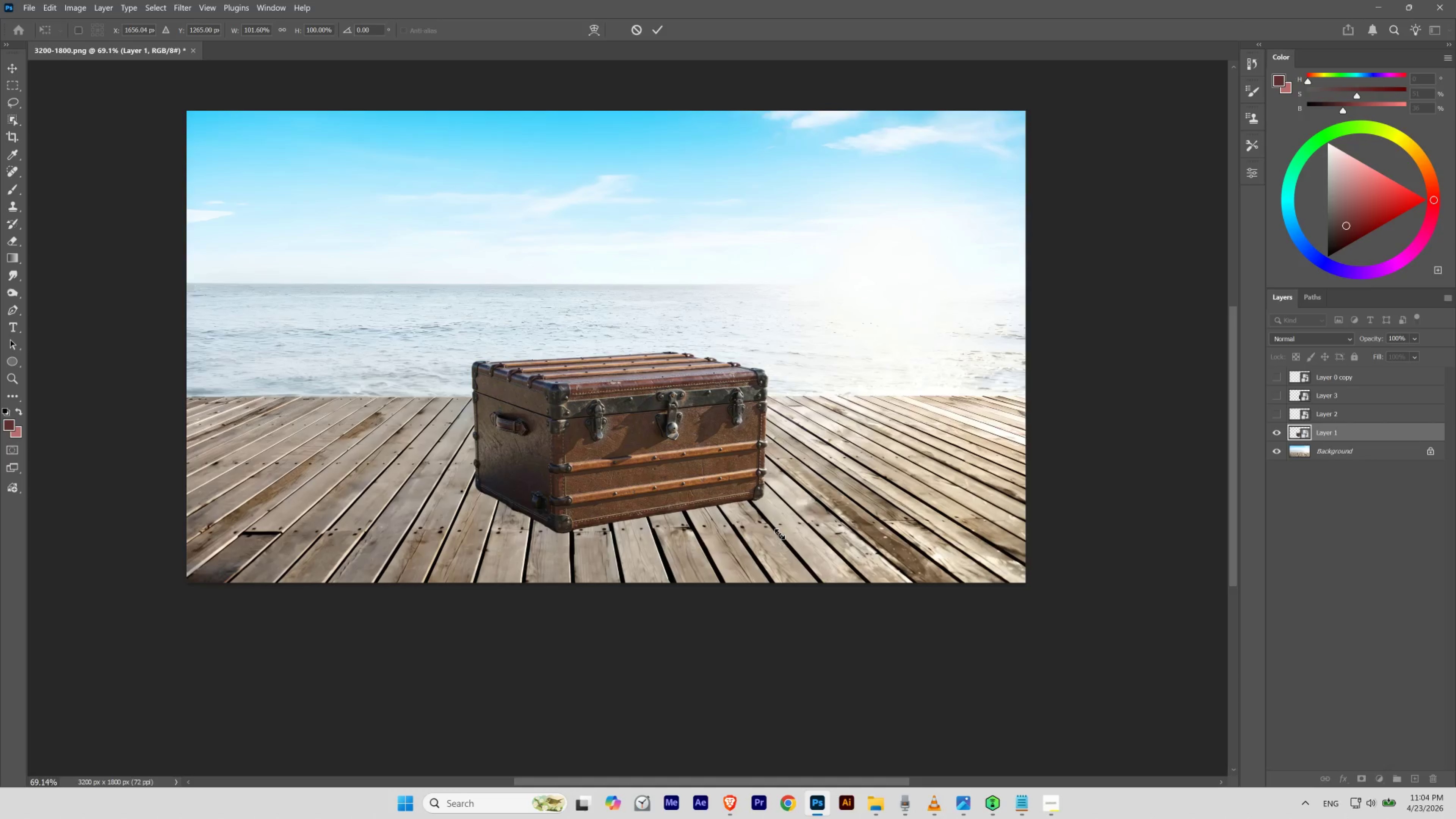 
key(Shift+ArrowRight)
 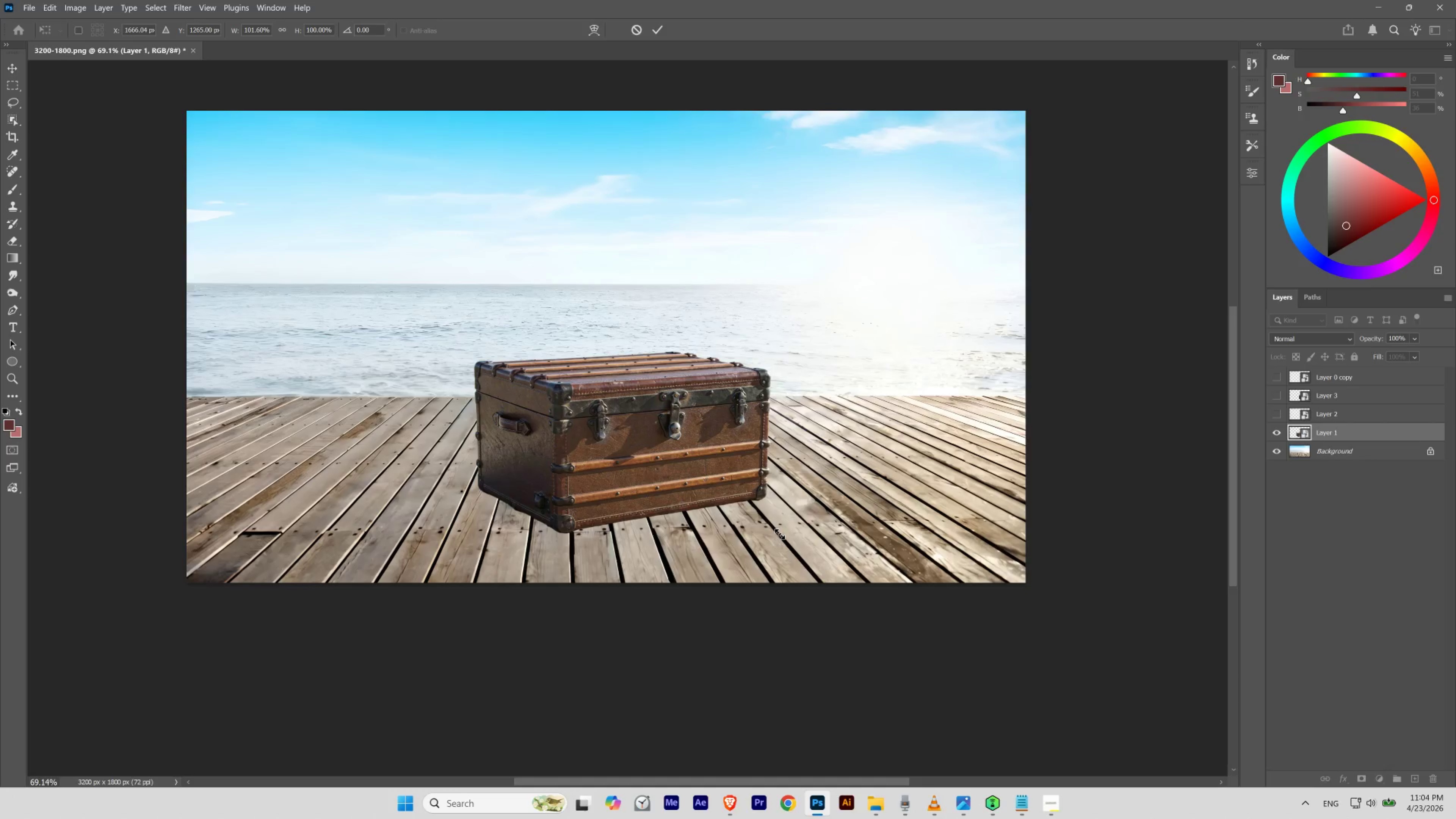 
key(Shift+ArrowLeft)
 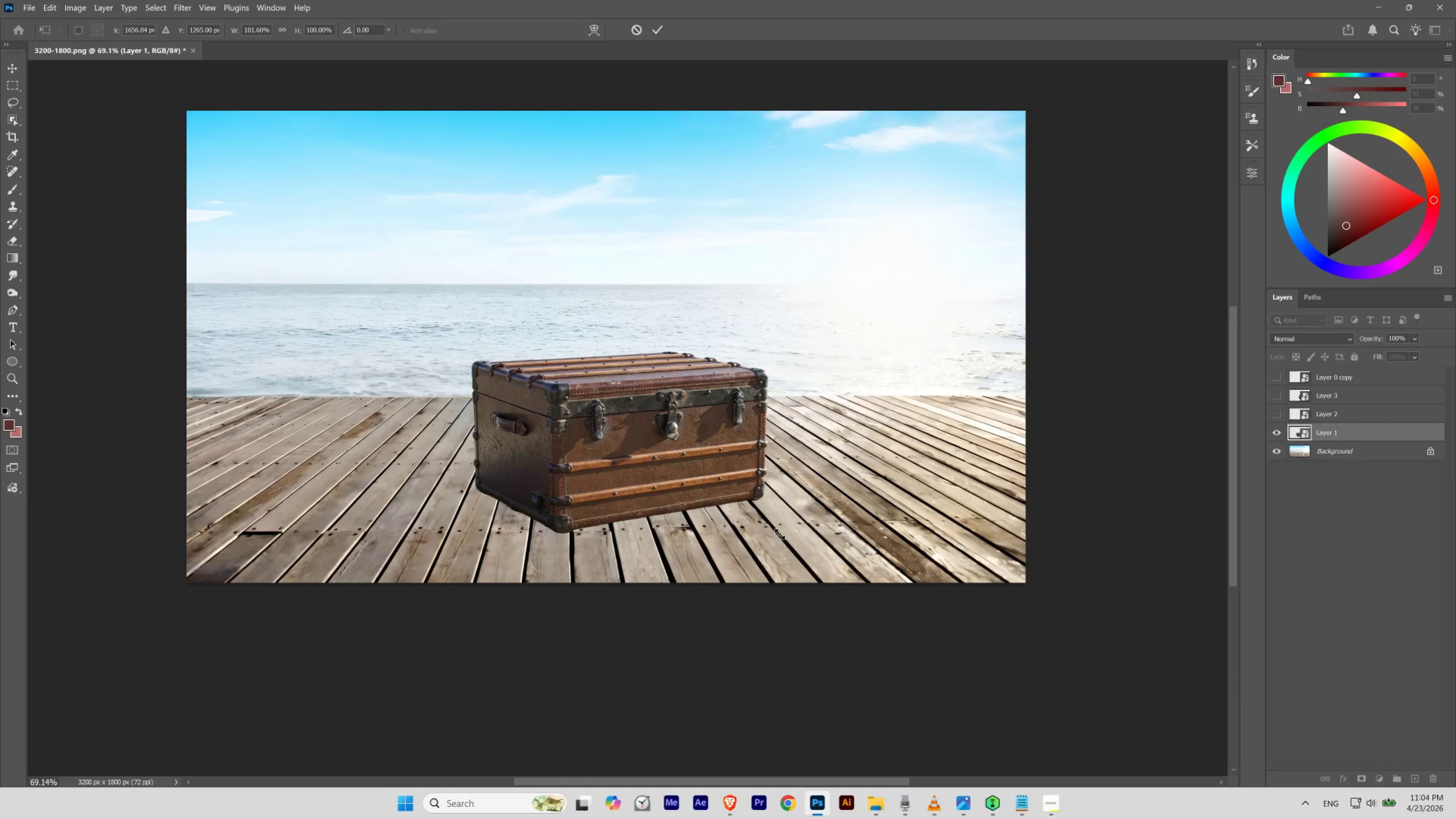 
key(Shift+ArrowRight)
 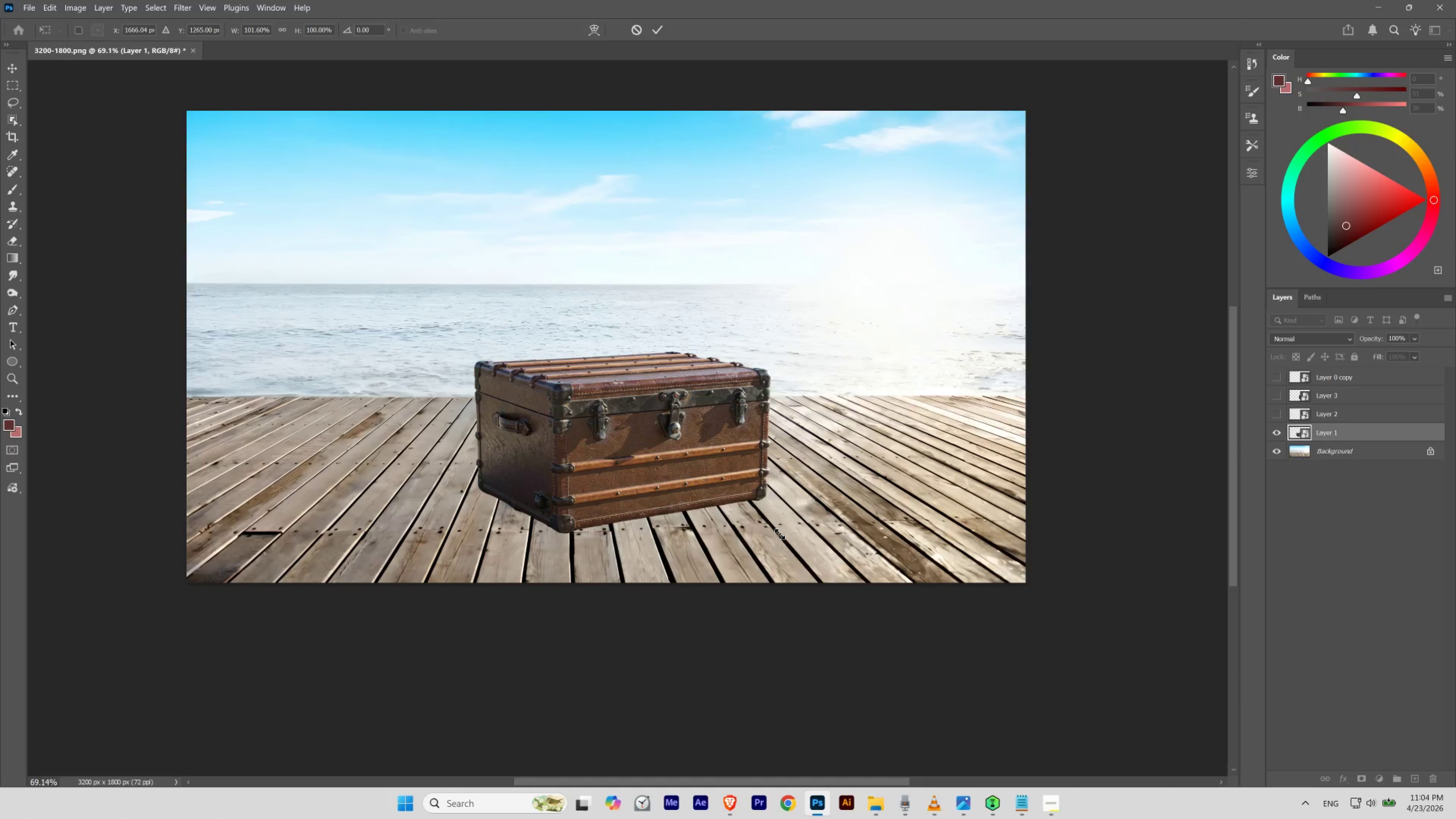 
key(Shift+ArrowRight)
 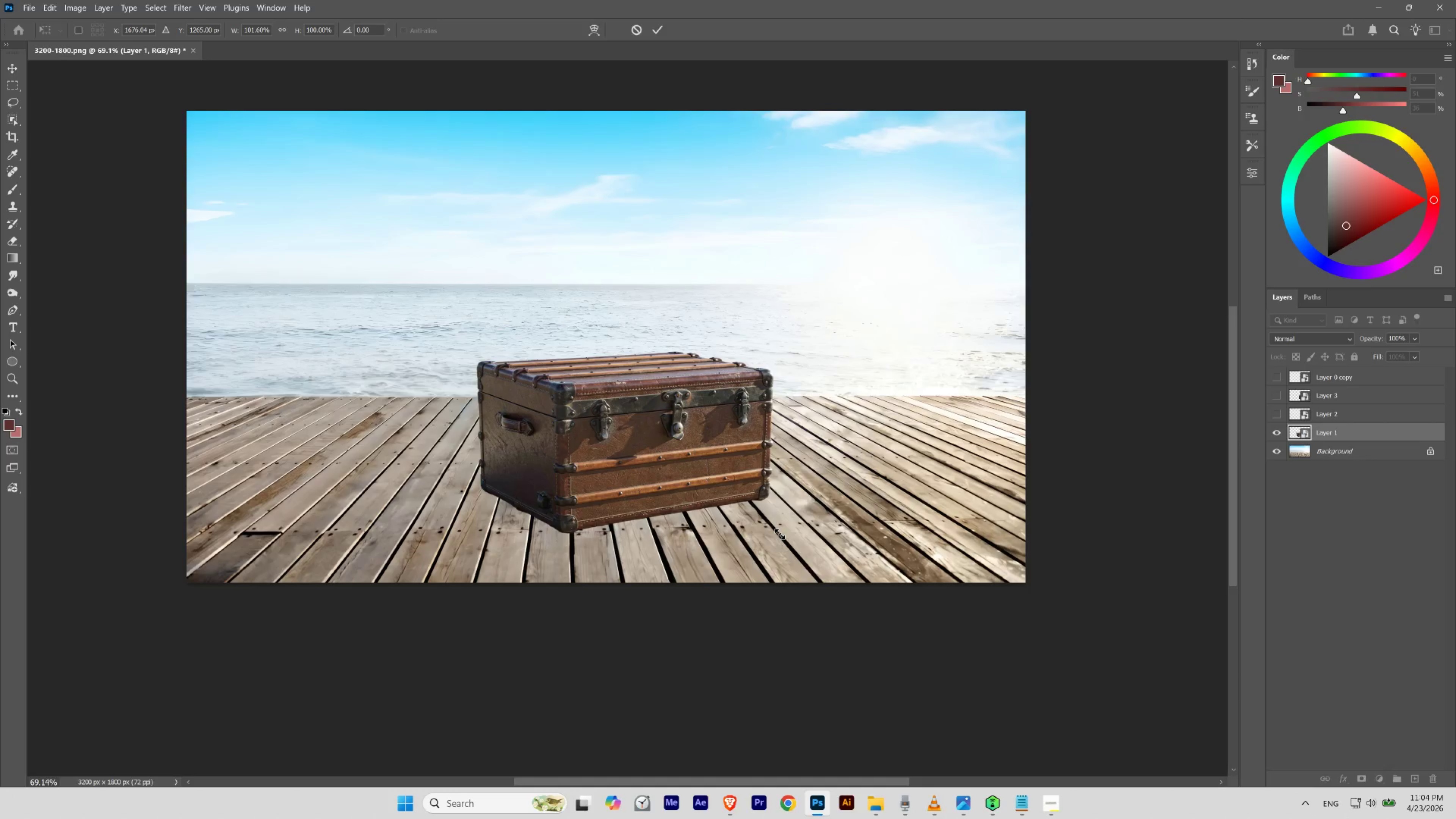 
key(Shift+ArrowLeft)
 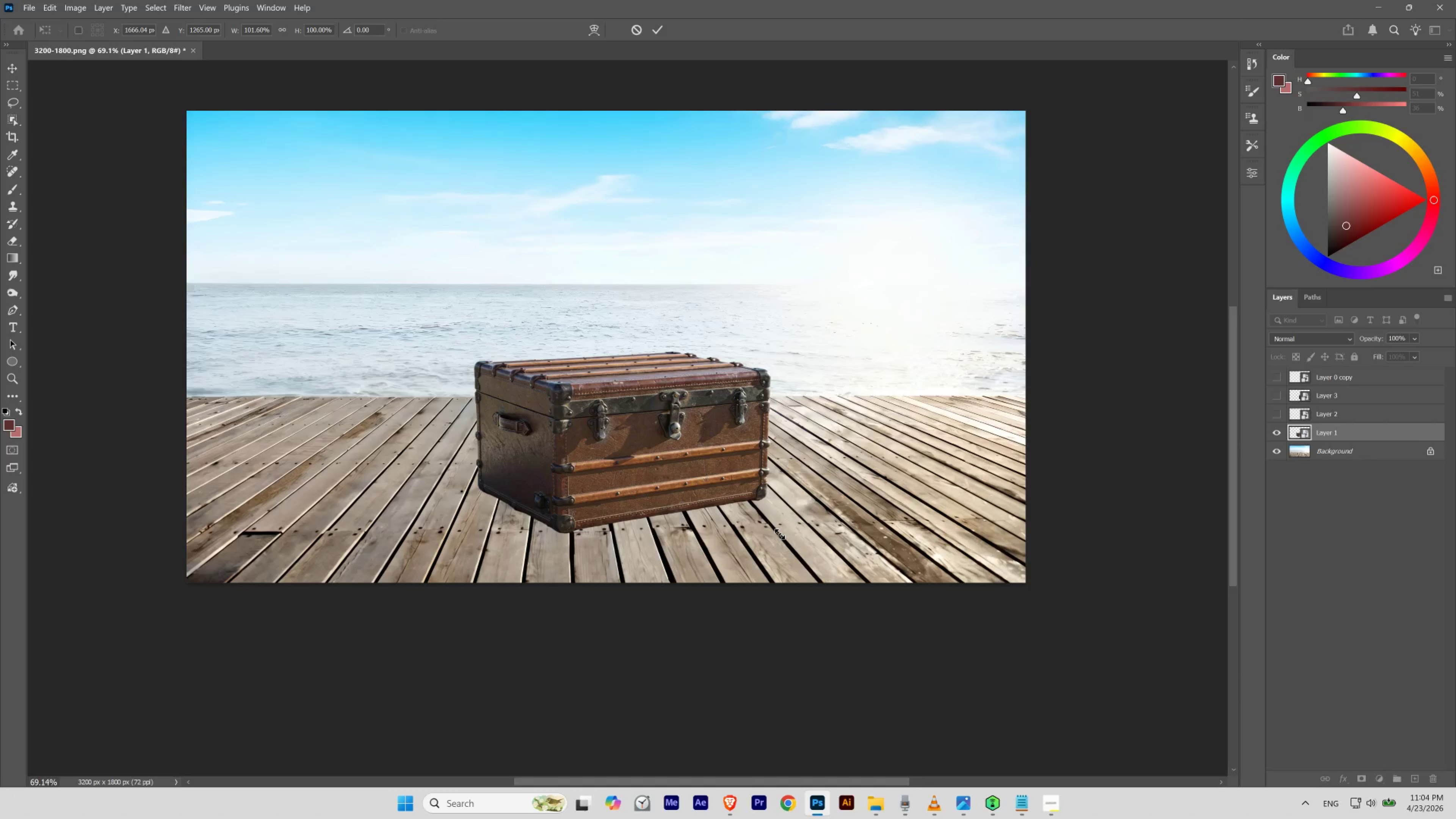 
key(Shift+ArrowLeft)
 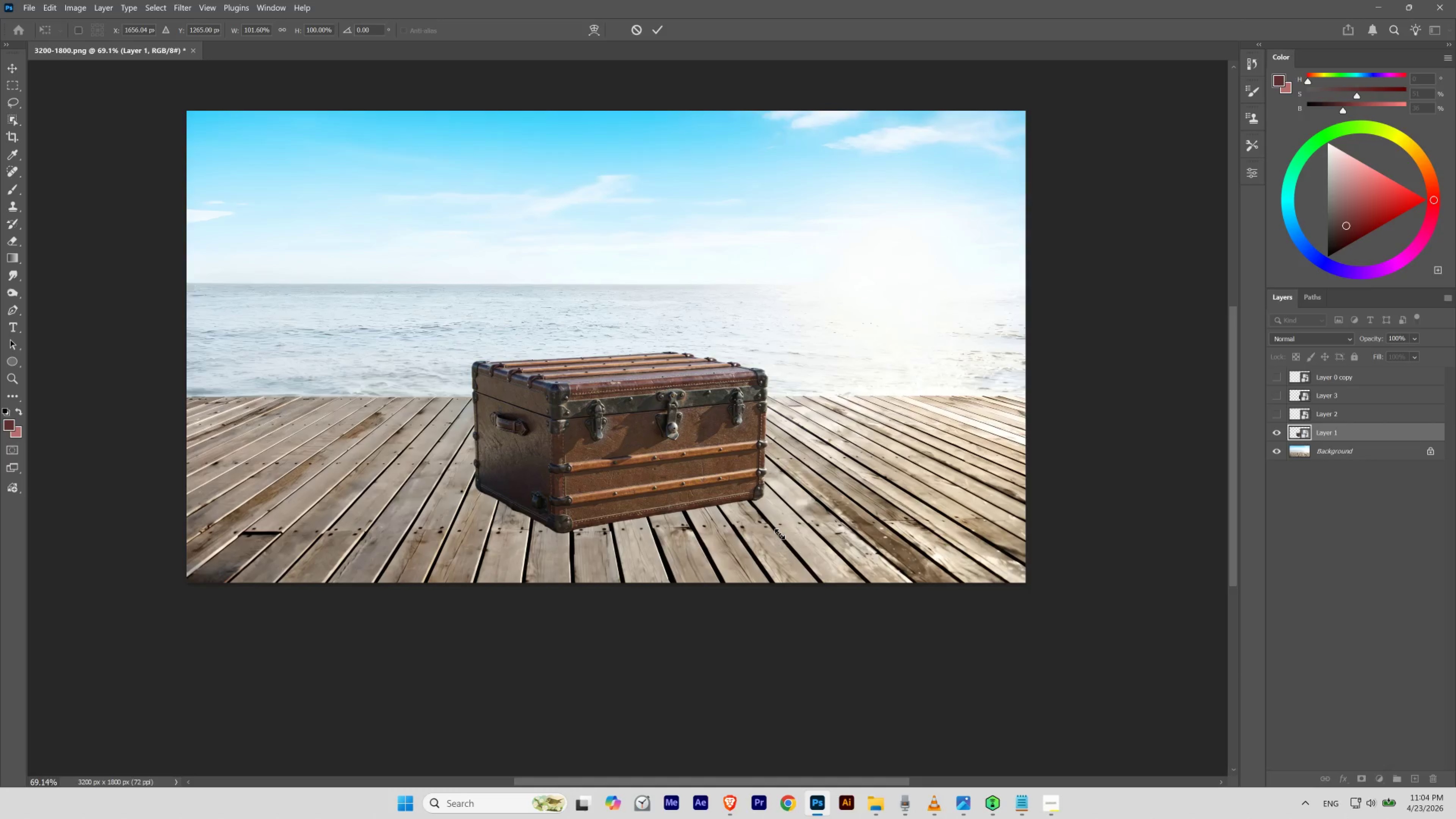 
key(Shift+ArrowLeft)
 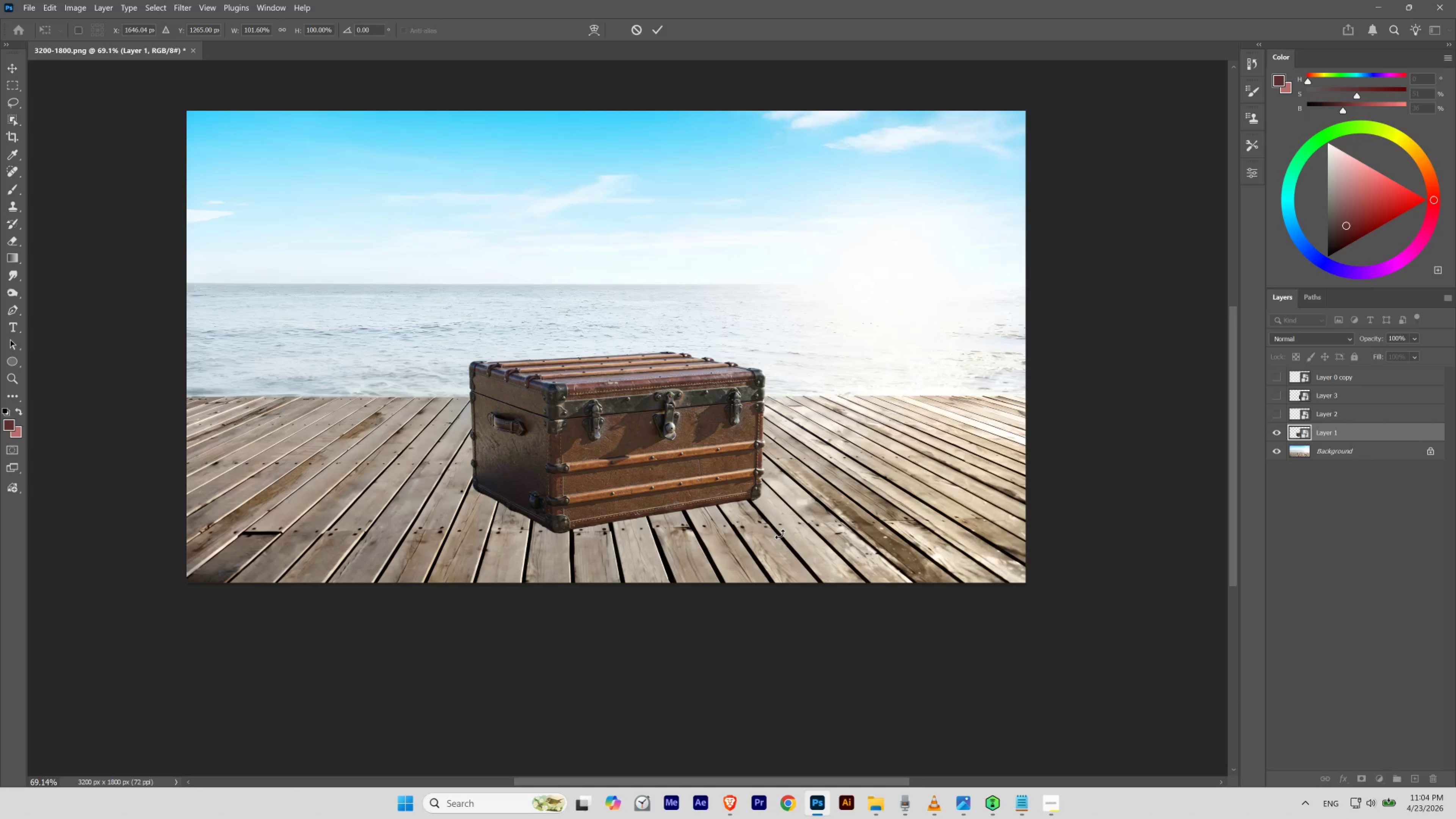 
key(Control+T)
 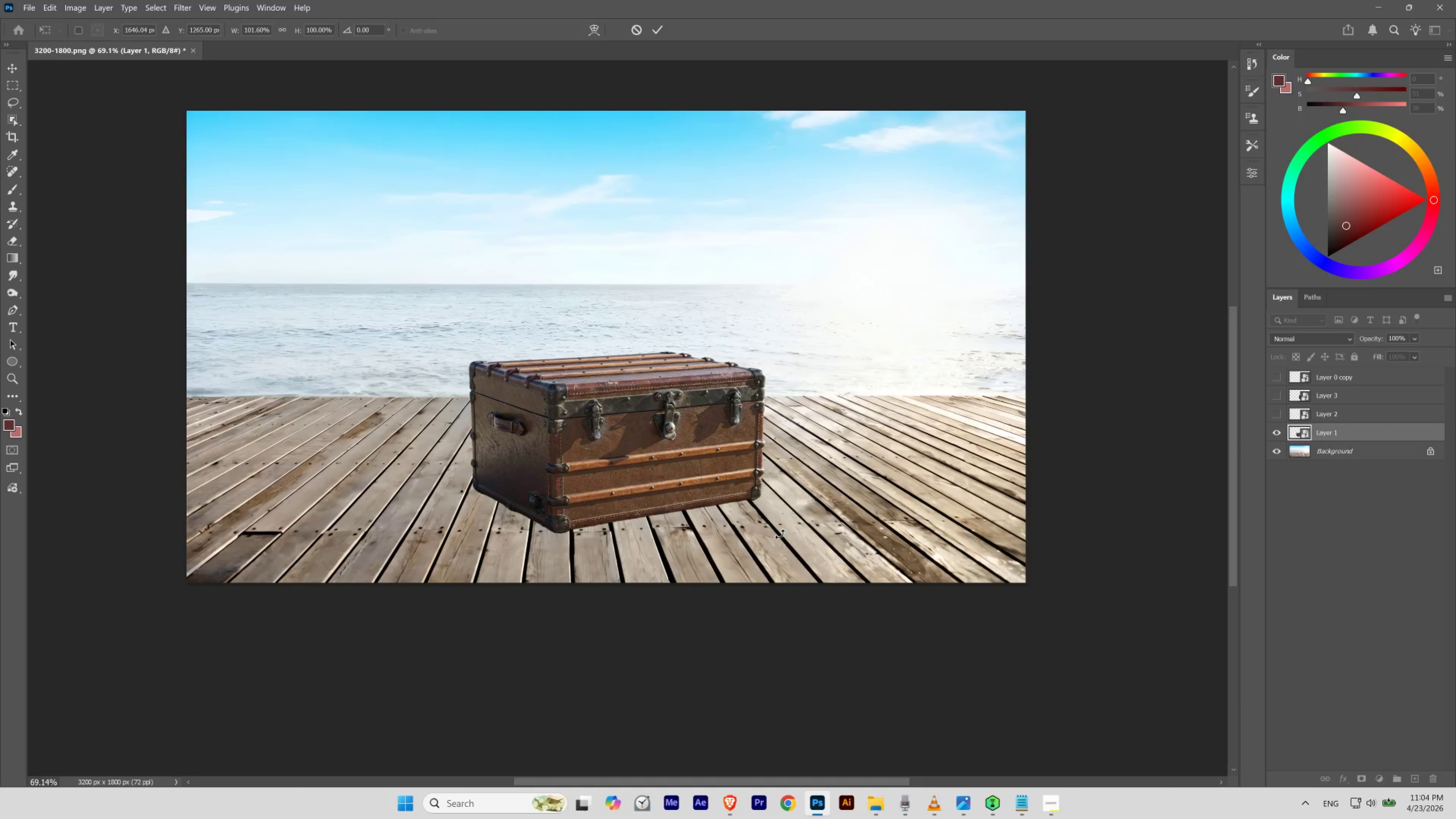 
key(Control+H)
 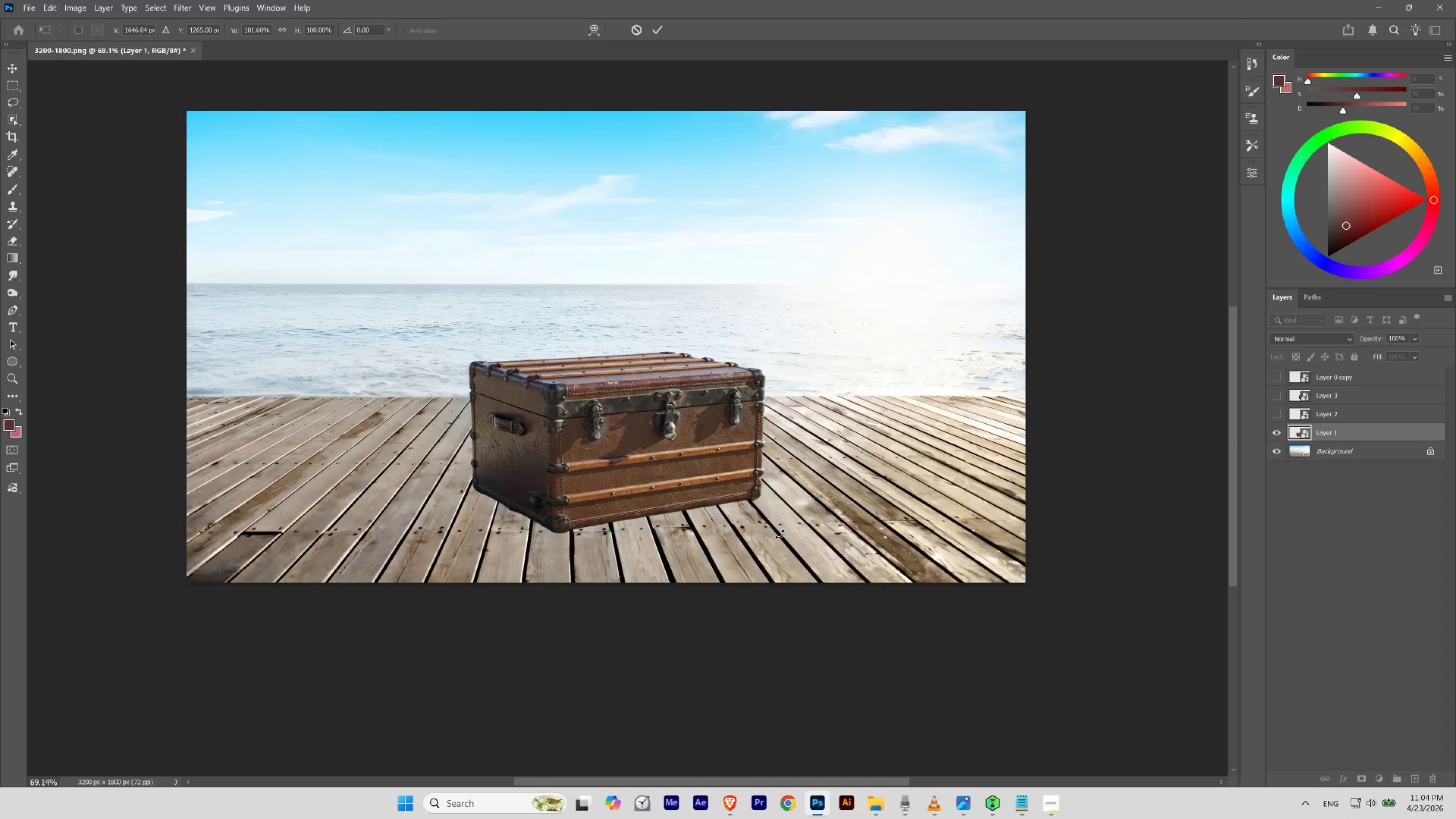 
key(Control+H)
 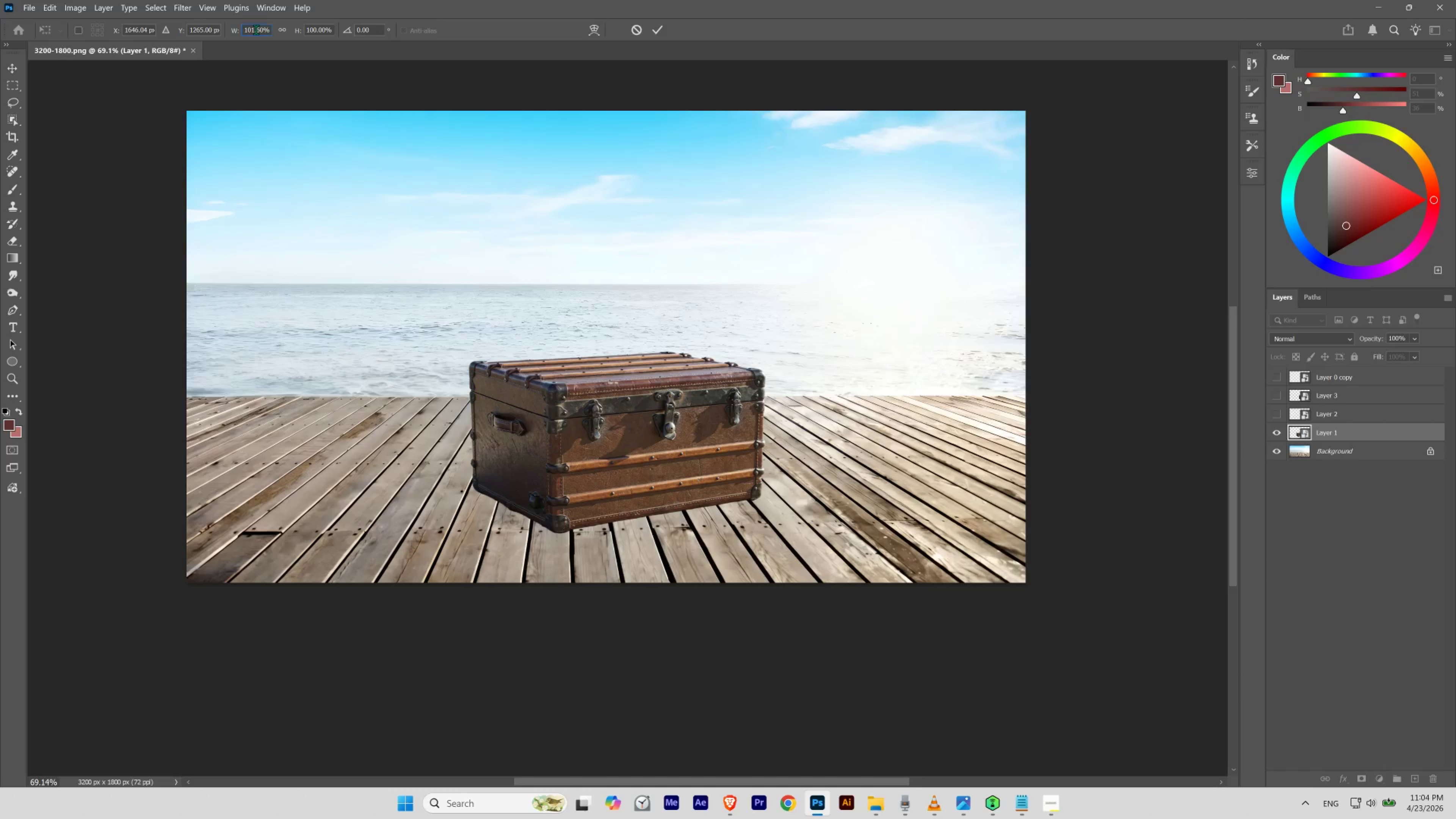 
double_click([286, 28])
 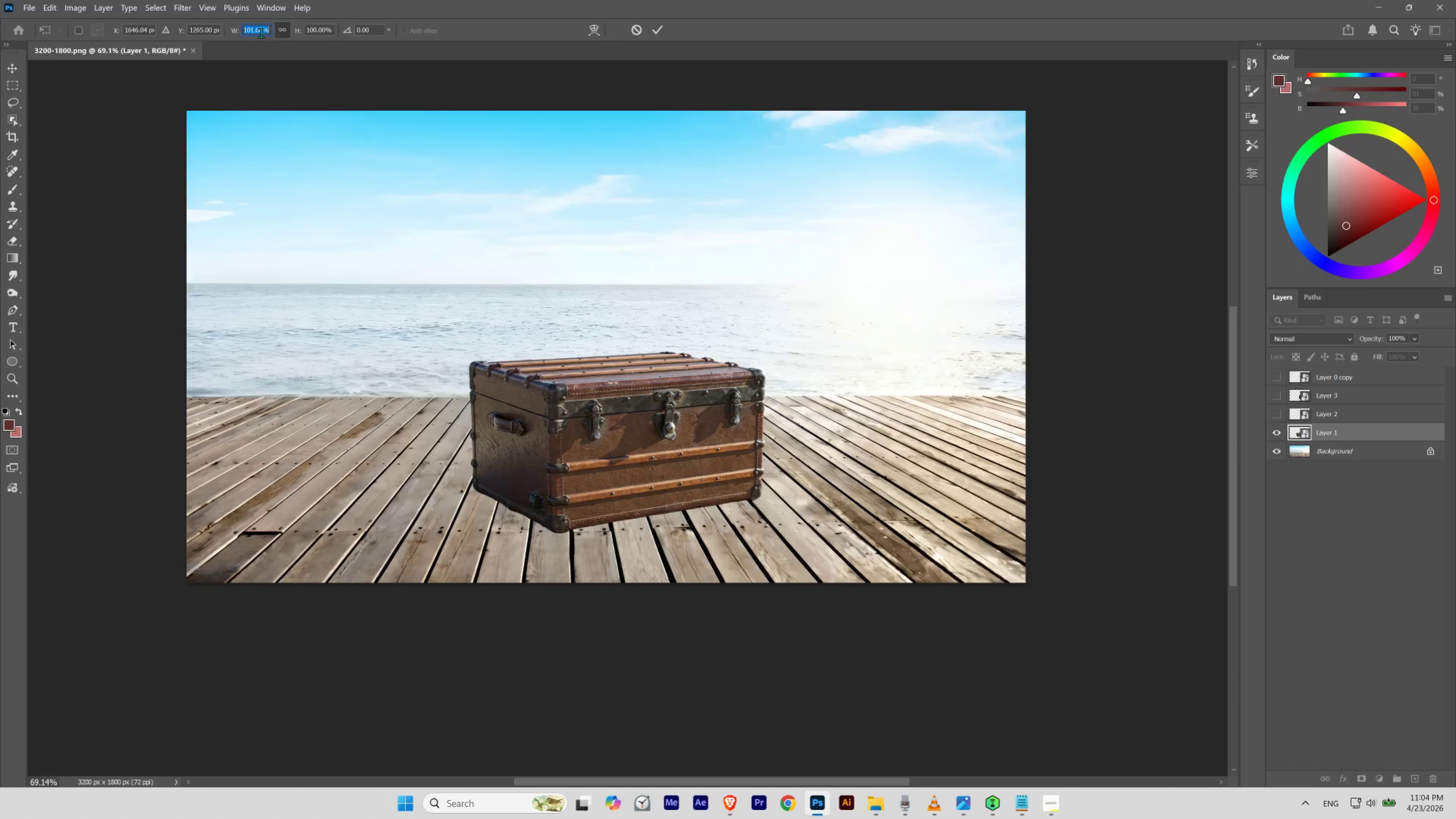 
triple_click([261, 33])
 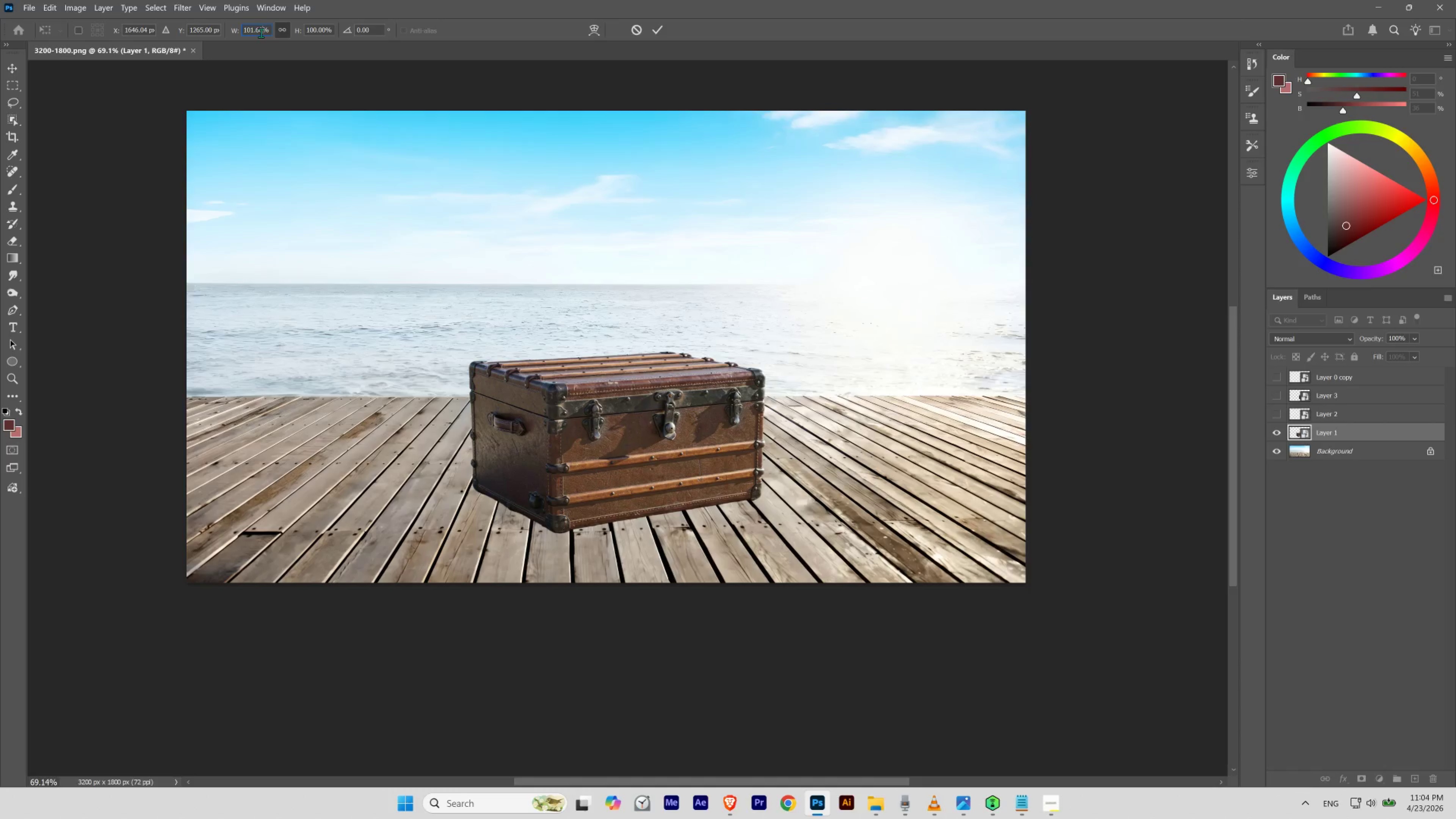 
triple_click([261, 33])
 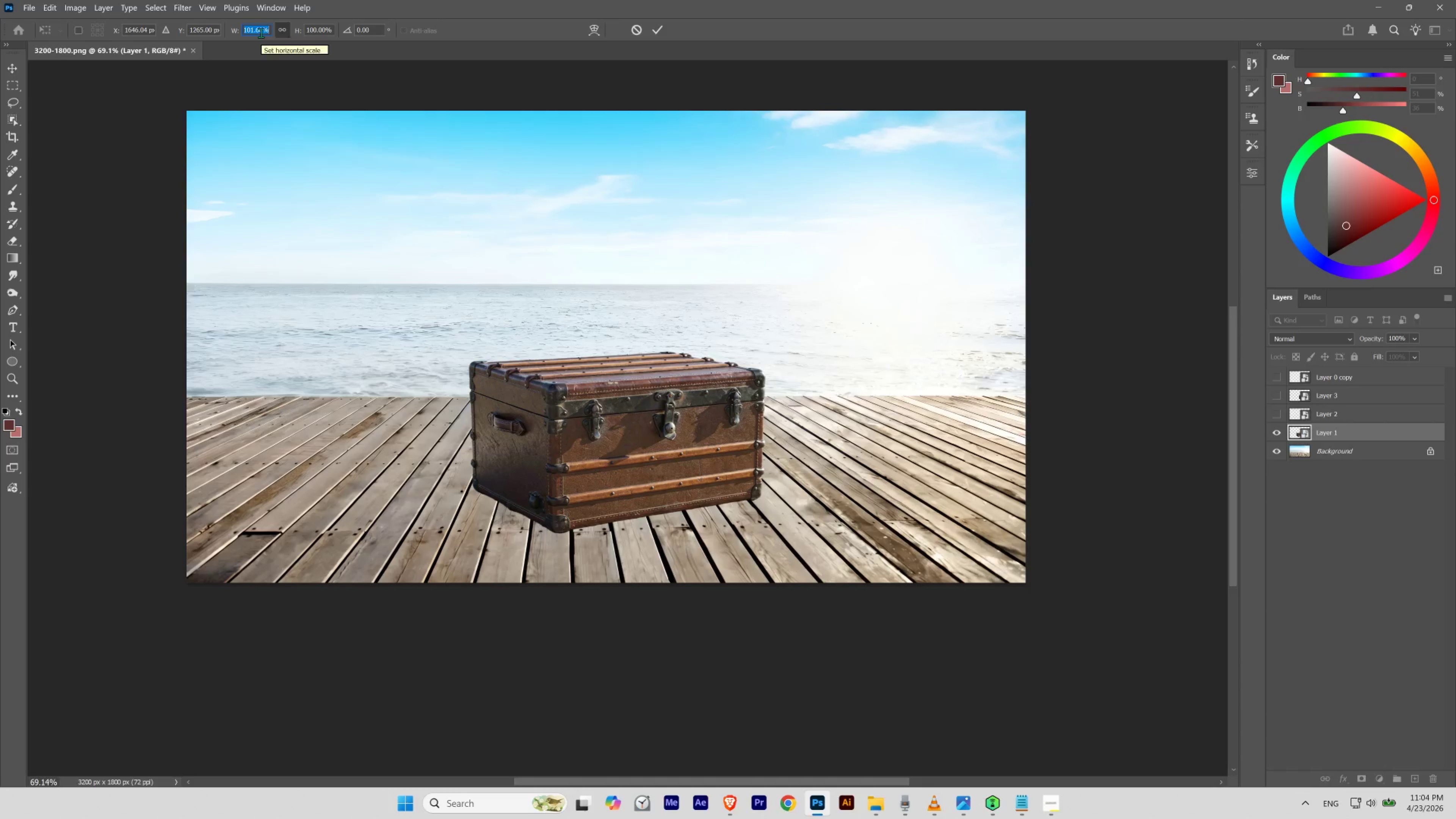 
scroll: coordinate [261, 33], scroll_direction: down, amount: 8.0
 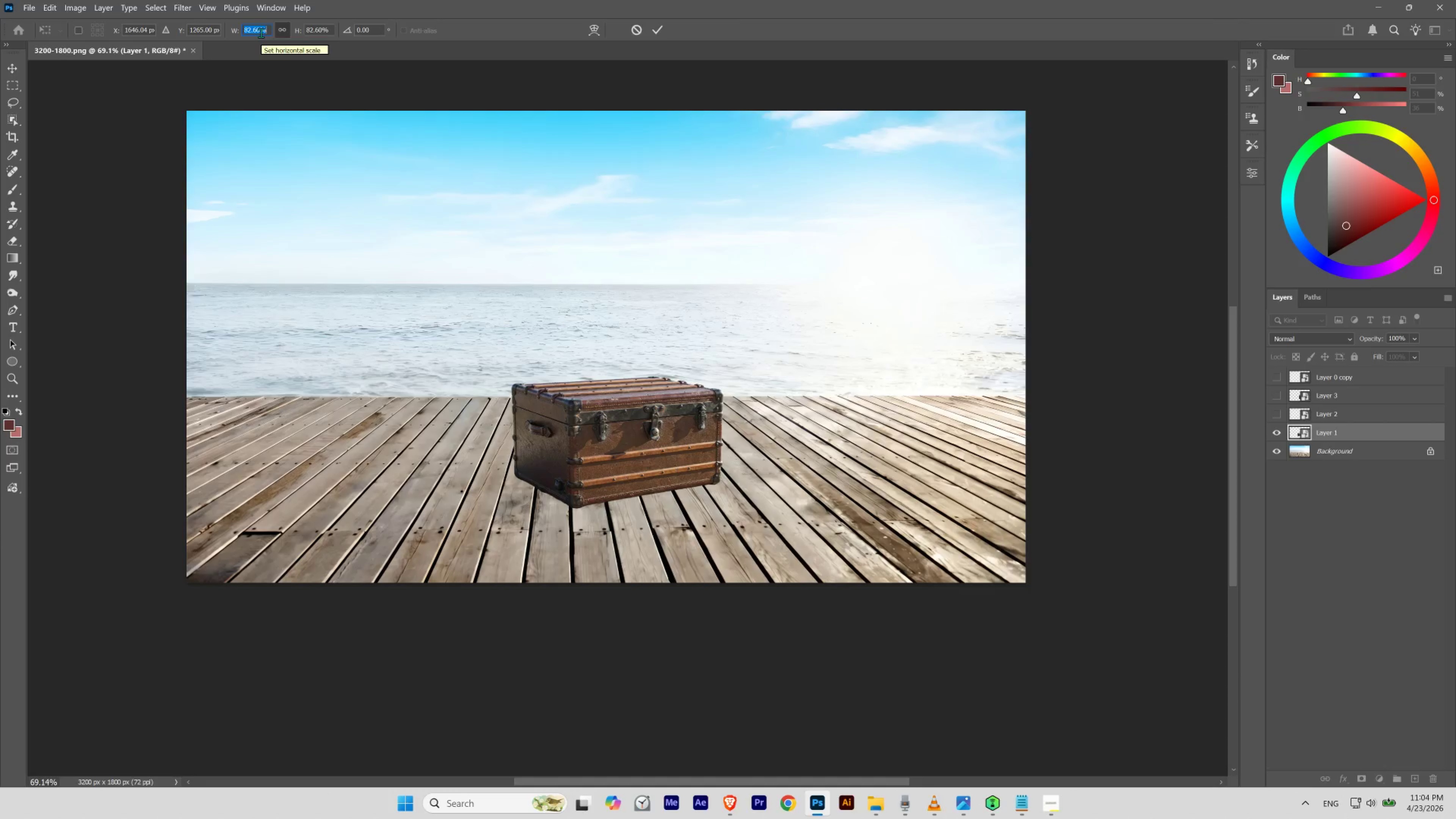 
hold_key(key=ShiftLeft, duration=14.0)
scroll: coordinate [261, 33], scroll_direction: up, amount: 1.0
 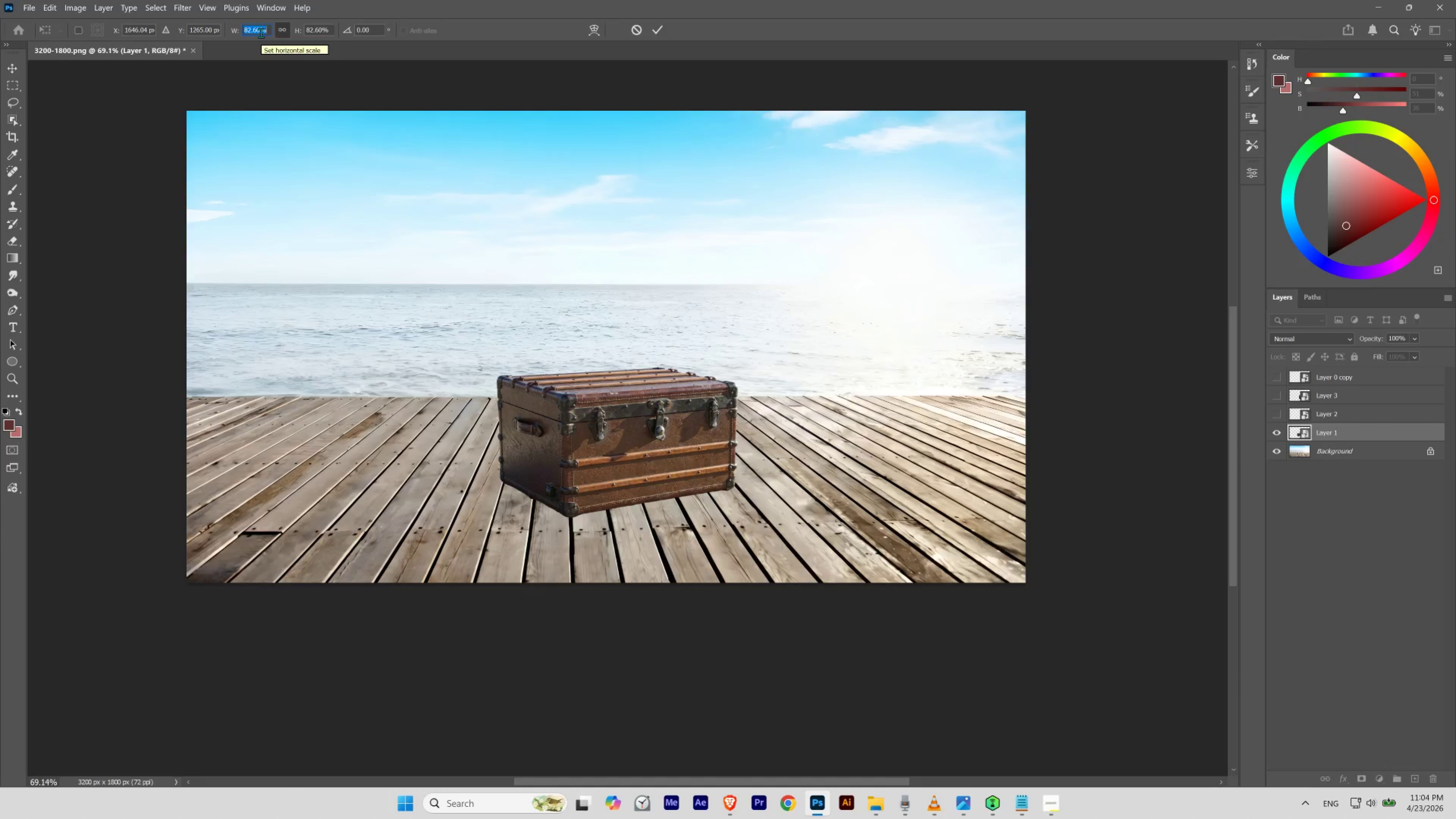 
scroll: coordinate [261, 33], scroll_direction: none, amount: 0.0
 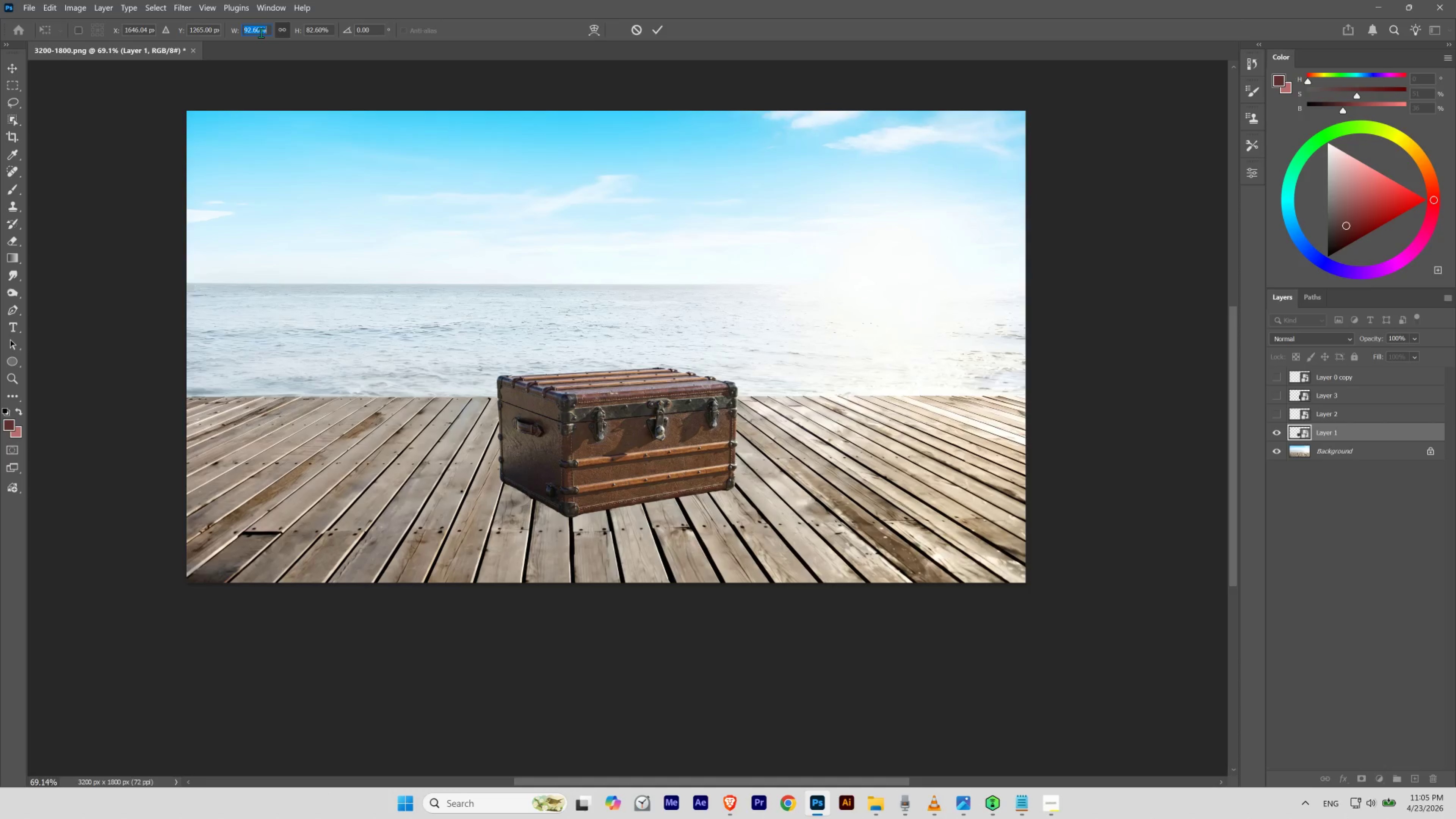 
scroll: coordinate [261, 33], scroll_direction: up, amount: 1.0
 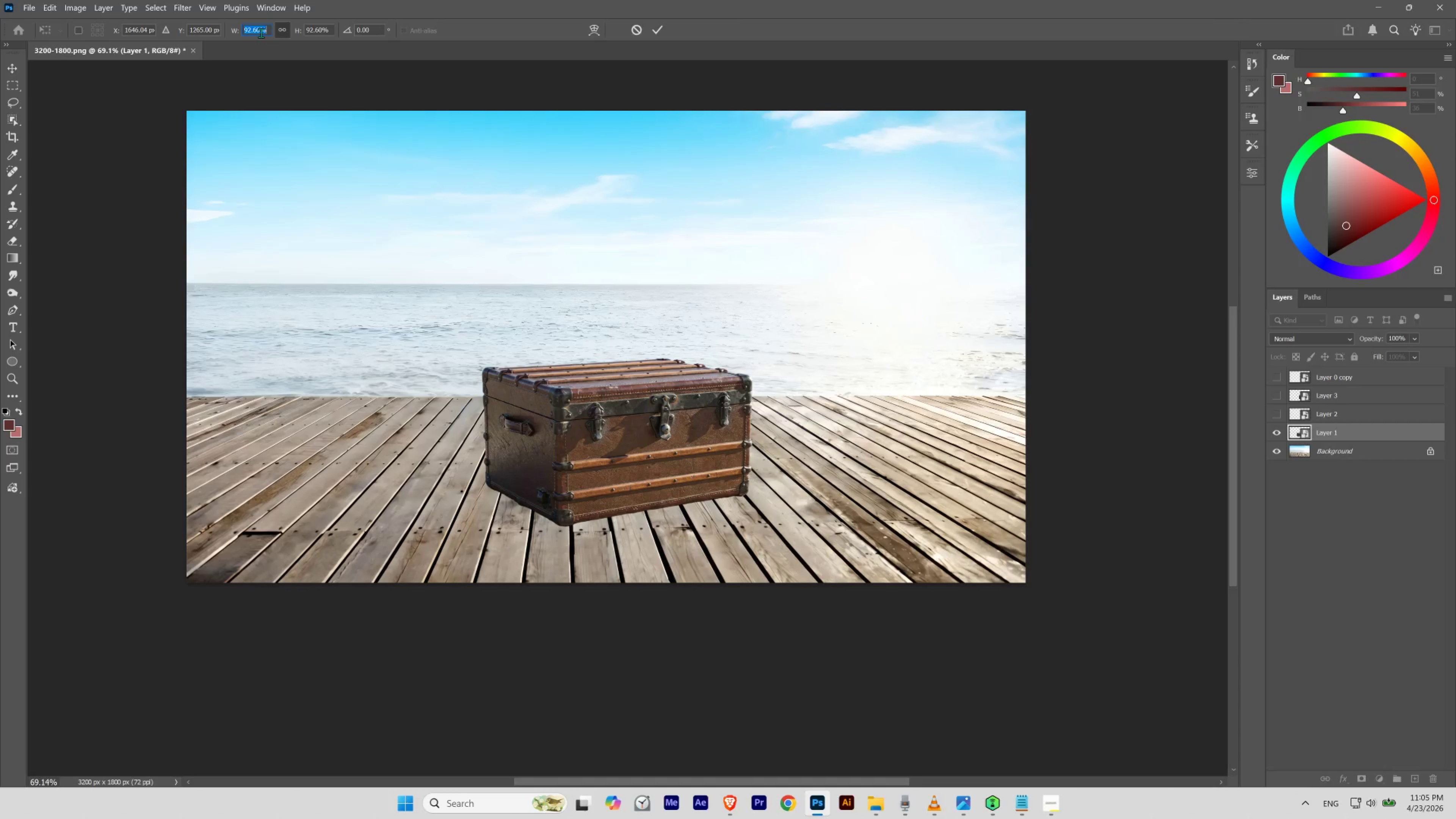 
scroll: coordinate [261, 33], scroll_direction: down, amount: 1.0
 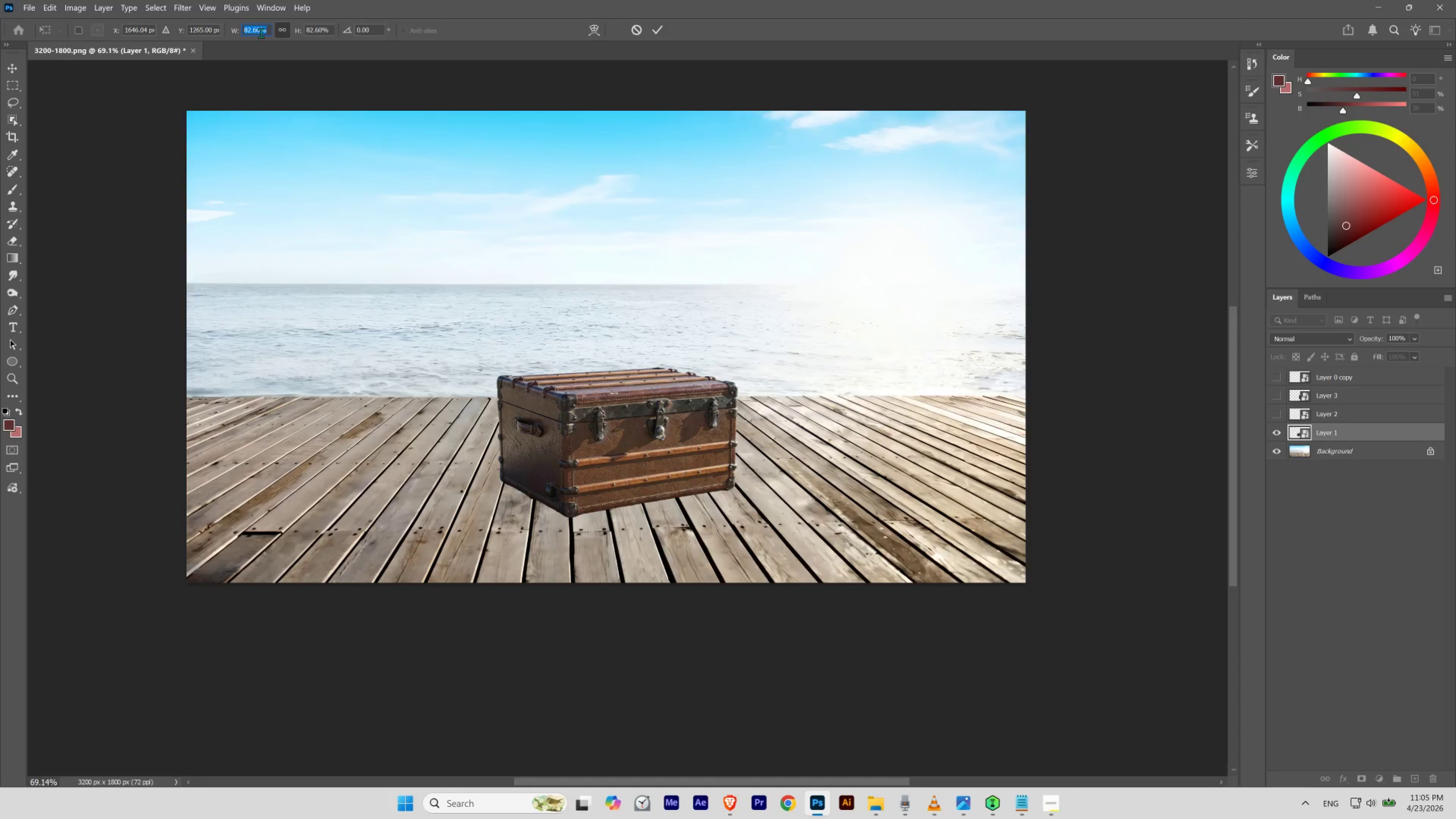 
scroll: coordinate [261, 33], scroll_direction: up, amount: 1.0
 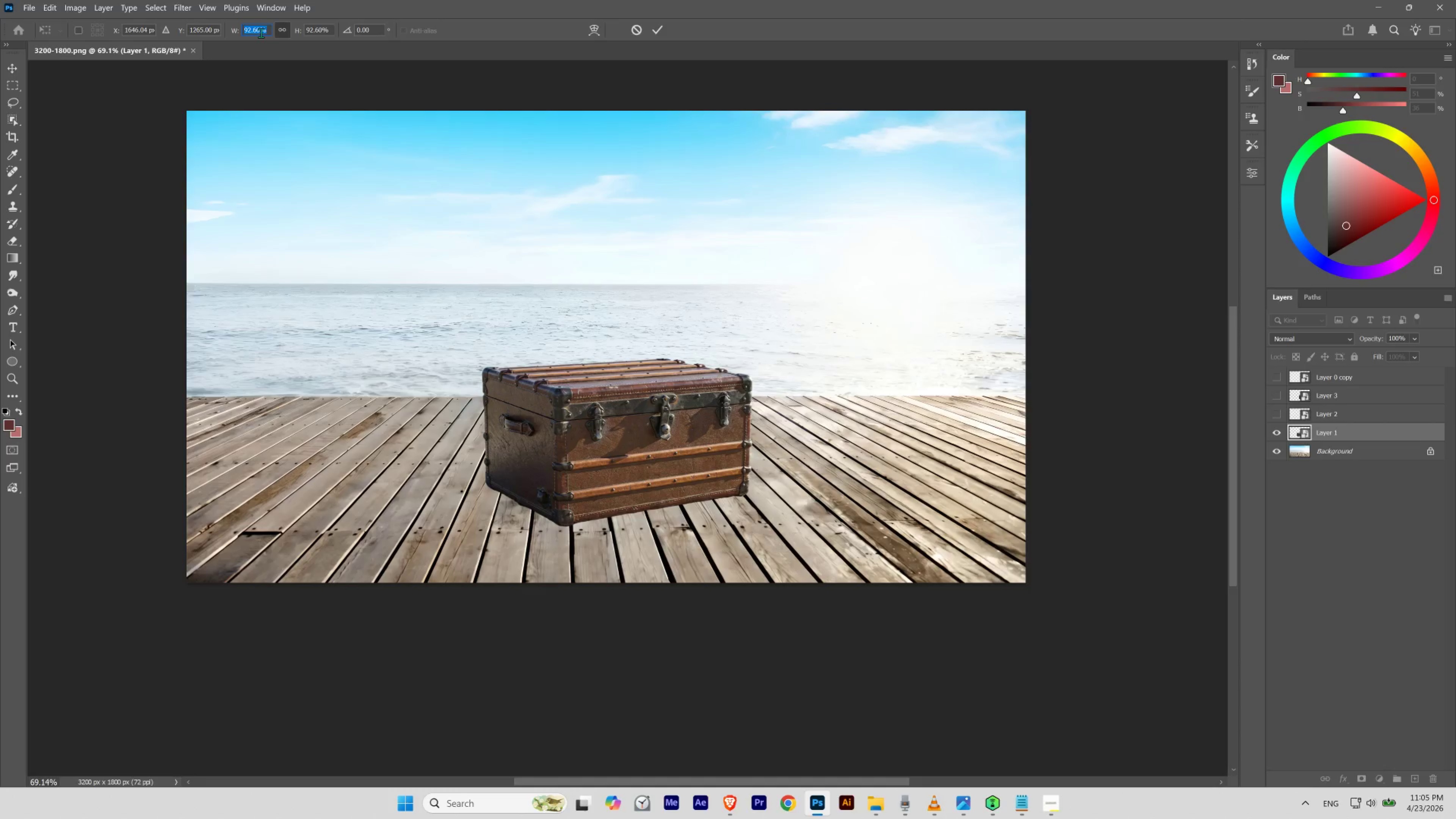 
scroll: coordinate [261, 33], scroll_direction: none, amount: 0.0
 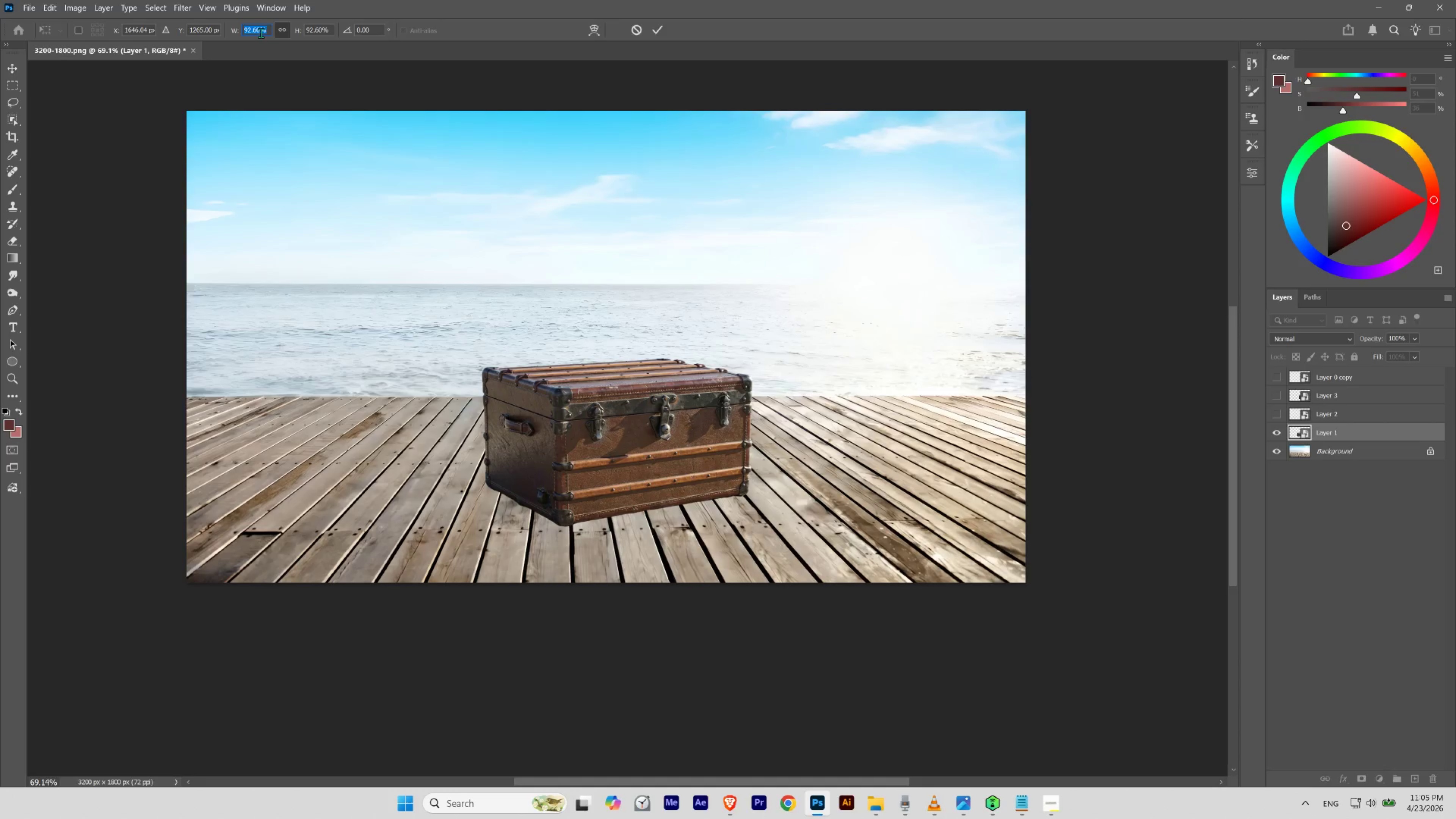 
scroll: coordinate [261, 33], scroll_direction: down, amount: 1.0
 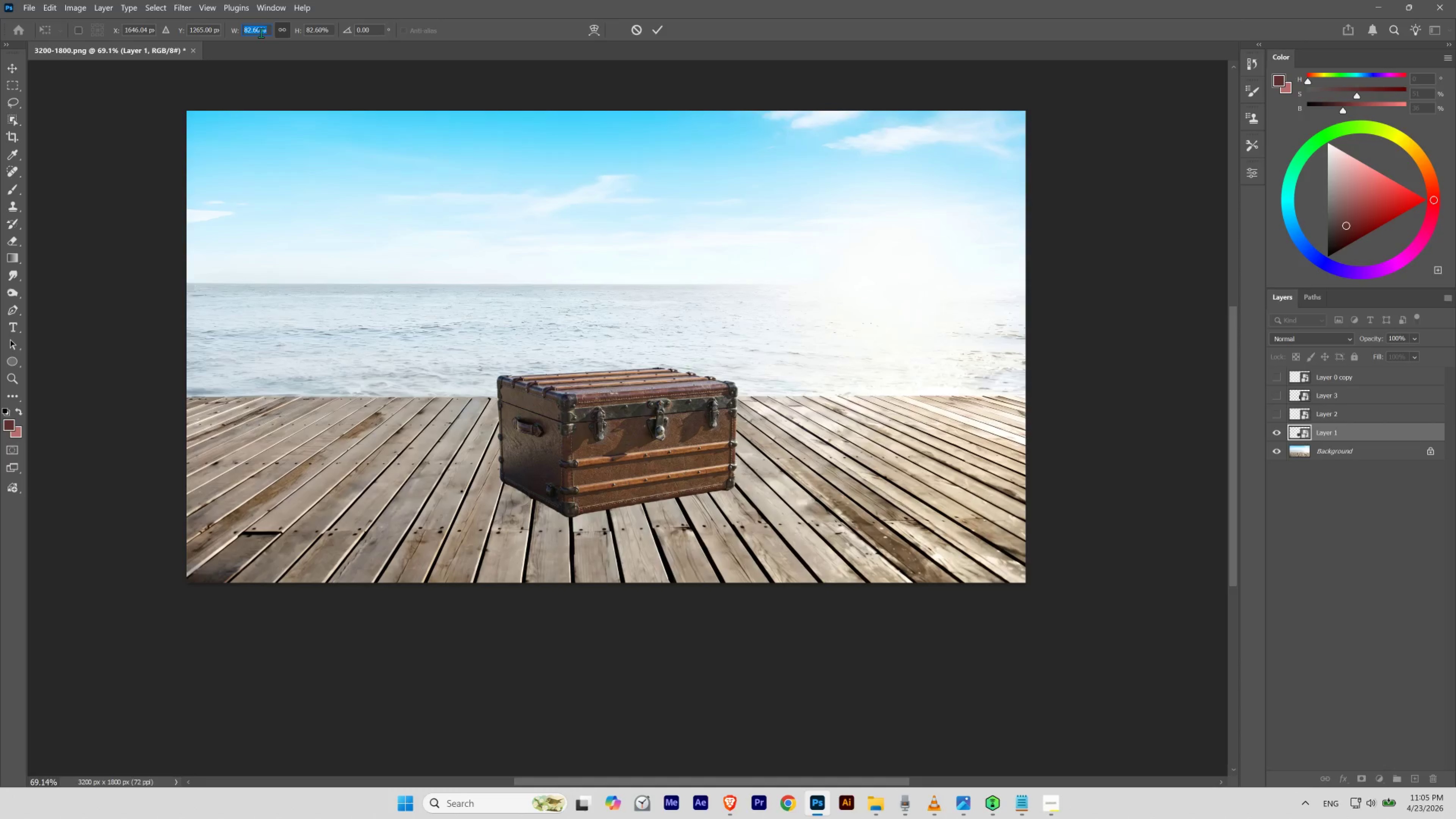 
scroll: coordinate [261, 33], scroll_direction: none, amount: 0.0
 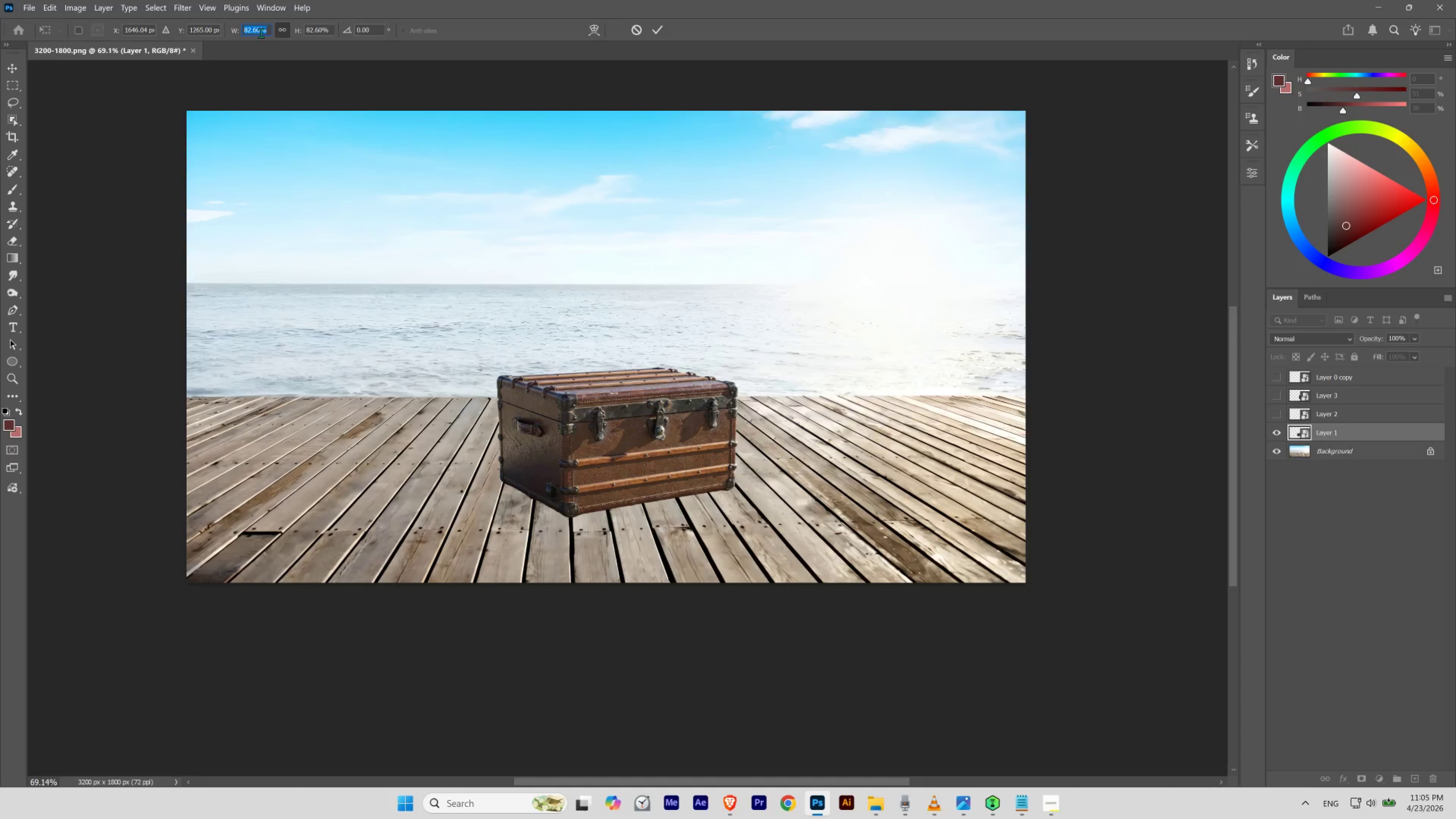 
scroll: coordinate [261, 33], scroll_direction: down, amount: 1.0
 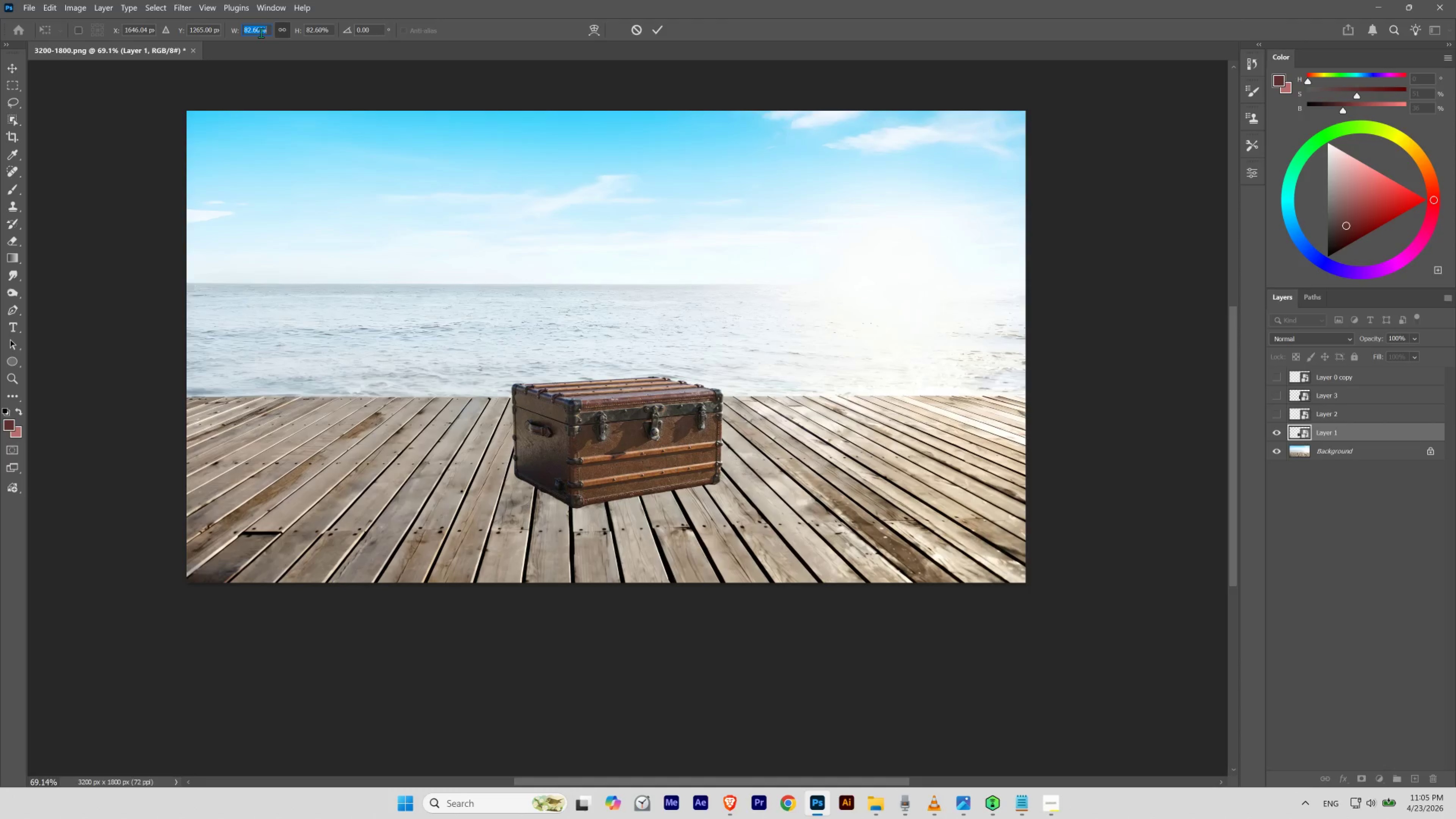 
scroll: coordinate [261, 33], scroll_direction: up, amount: 1.0
 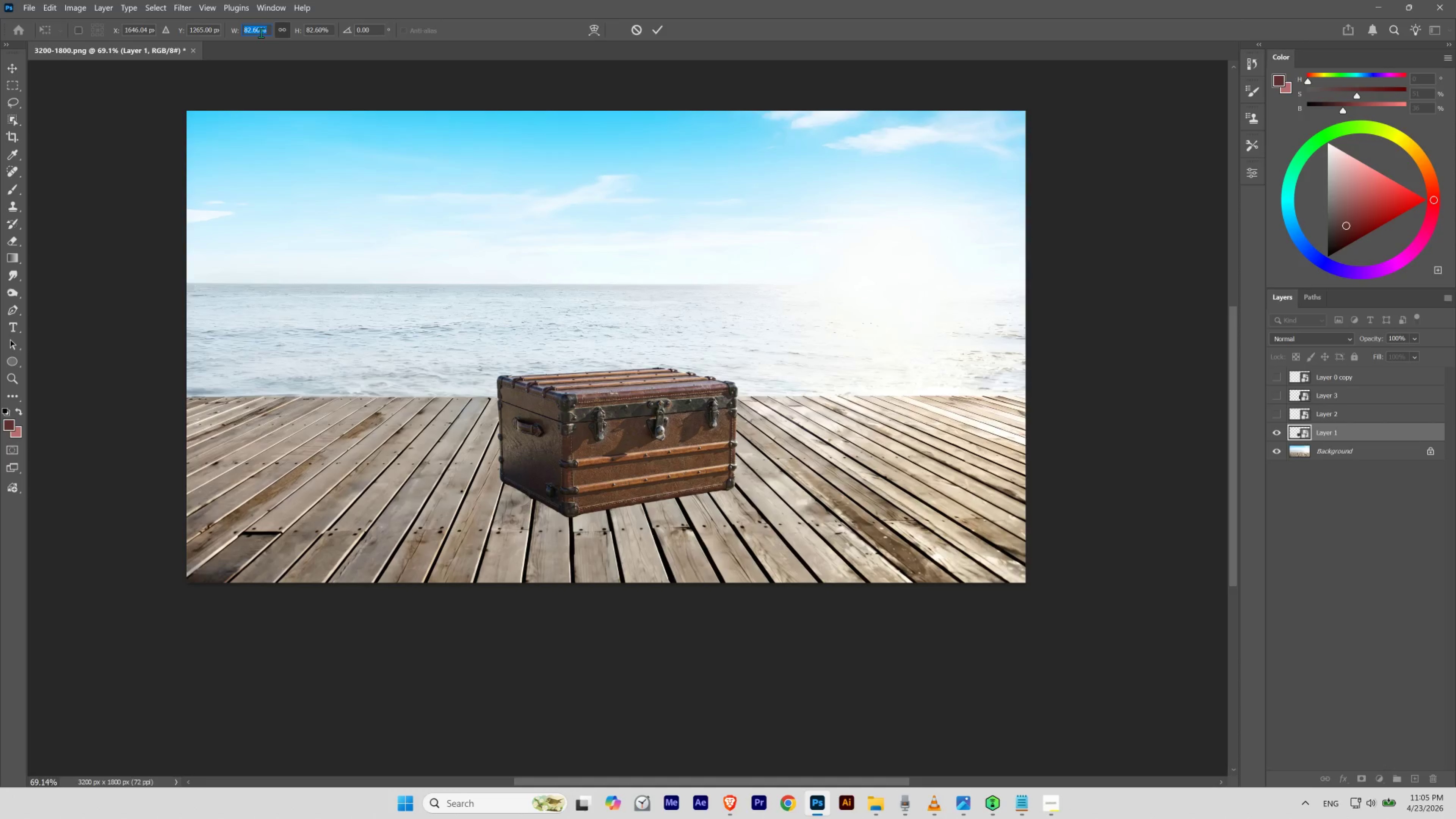 
scroll: coordinate [261, 33], scroll_direction: none, amount: 0.0
 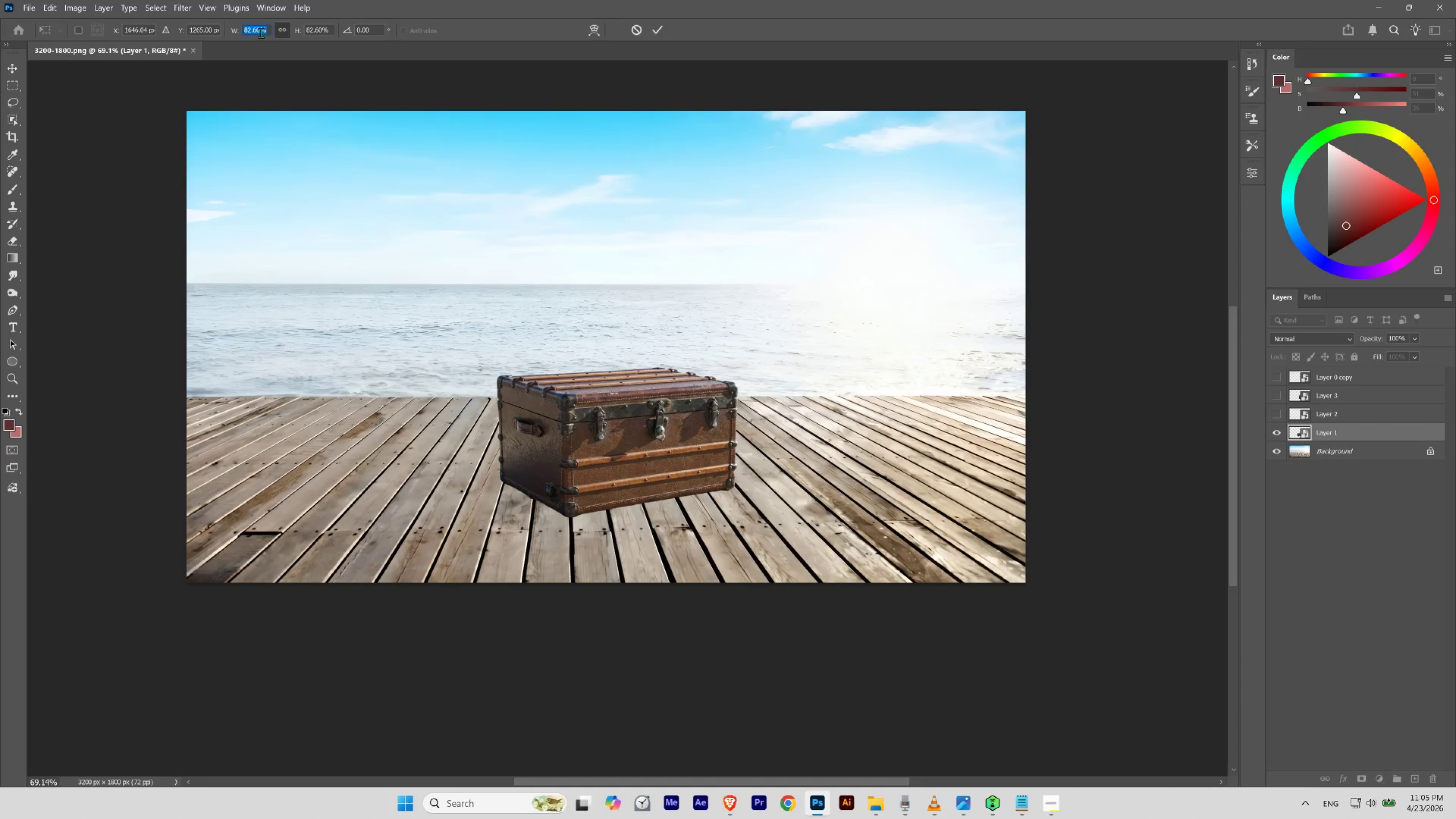 
scroll: coordinate [261, 33], scroll_direction: up, amount: 1.0
 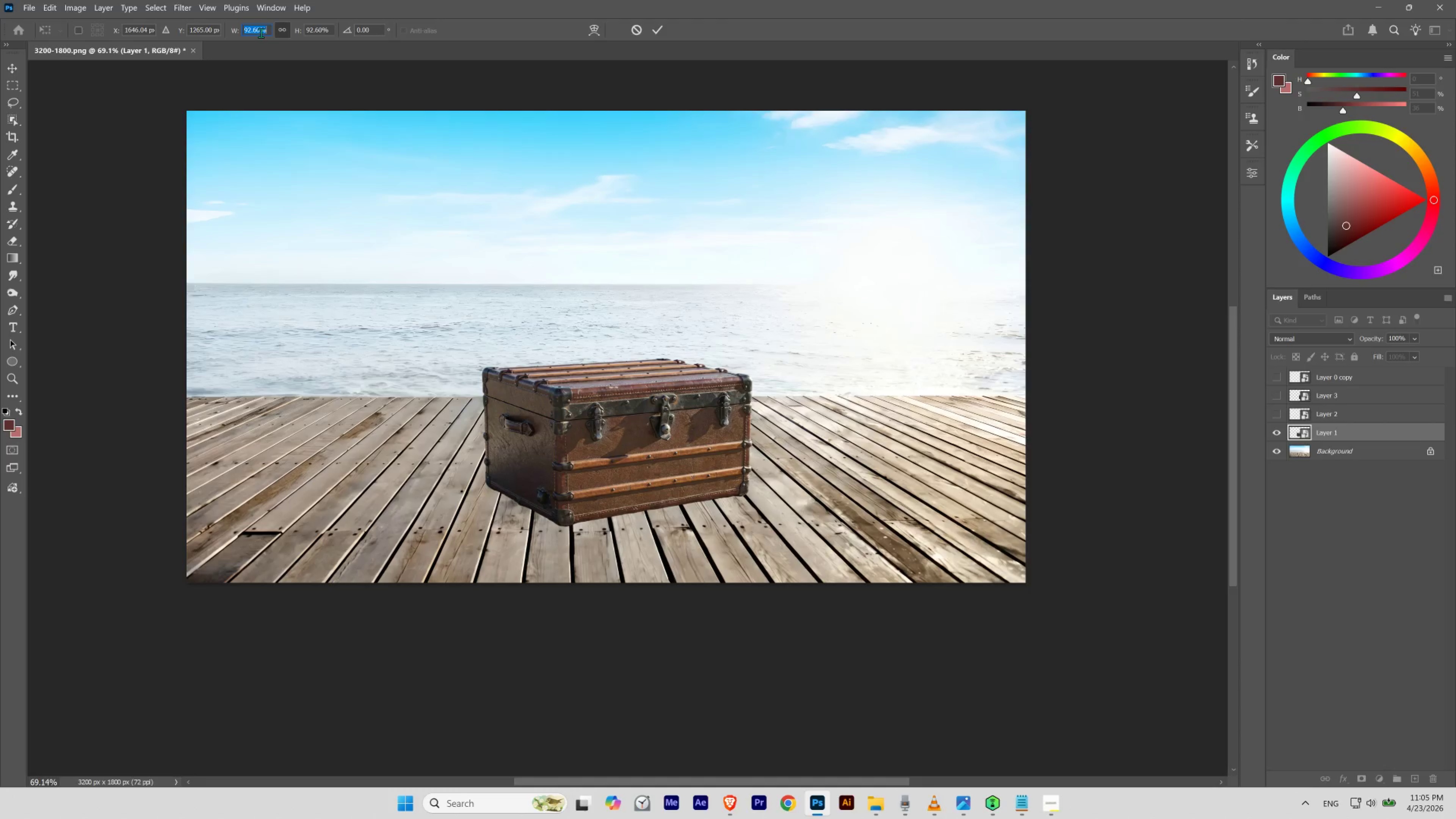 
scroll: coordinate [261, 33], scroll_direction: down, amount: 2.0
 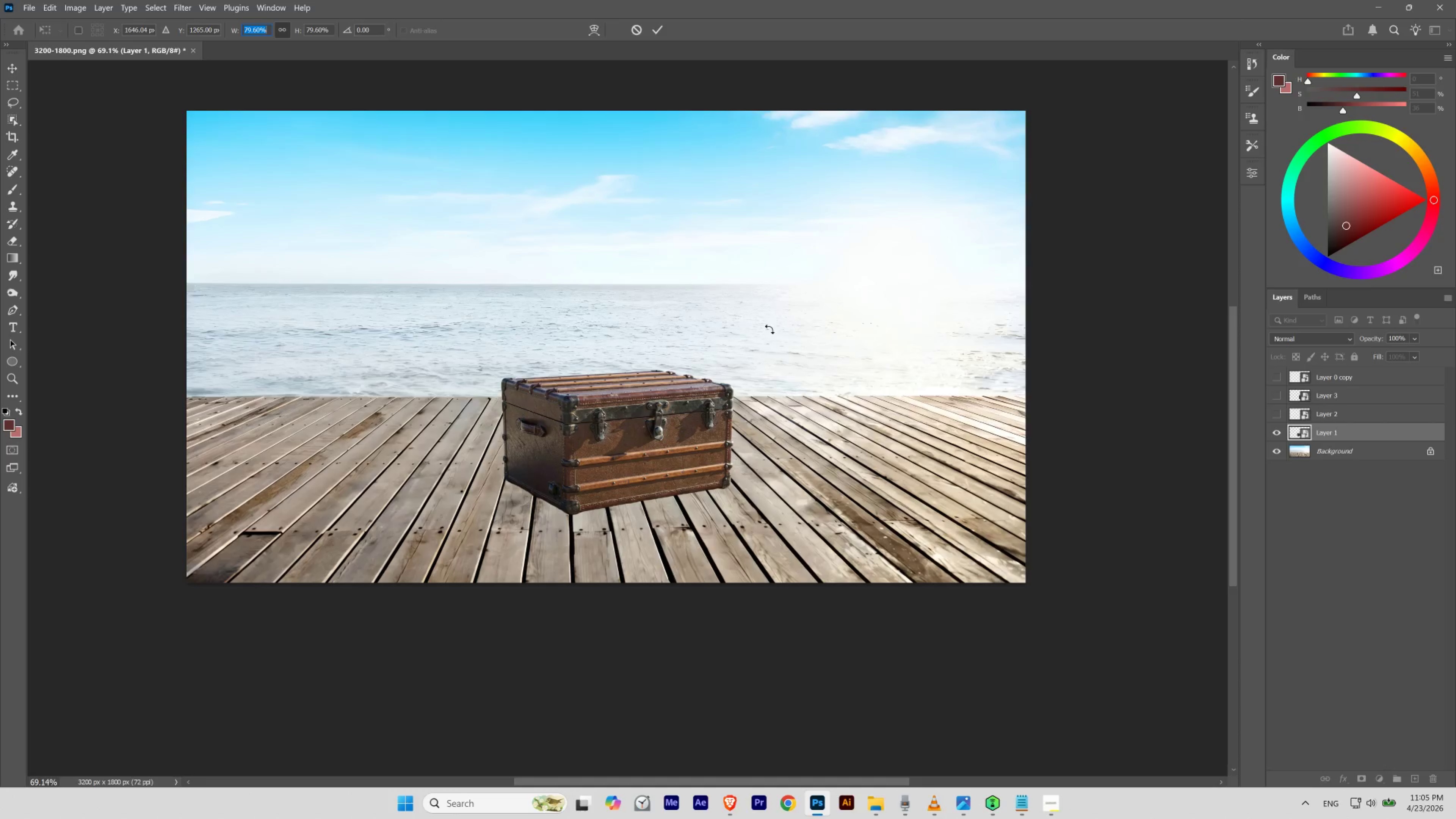 
hold_key(key=Space, duration=0.31)
 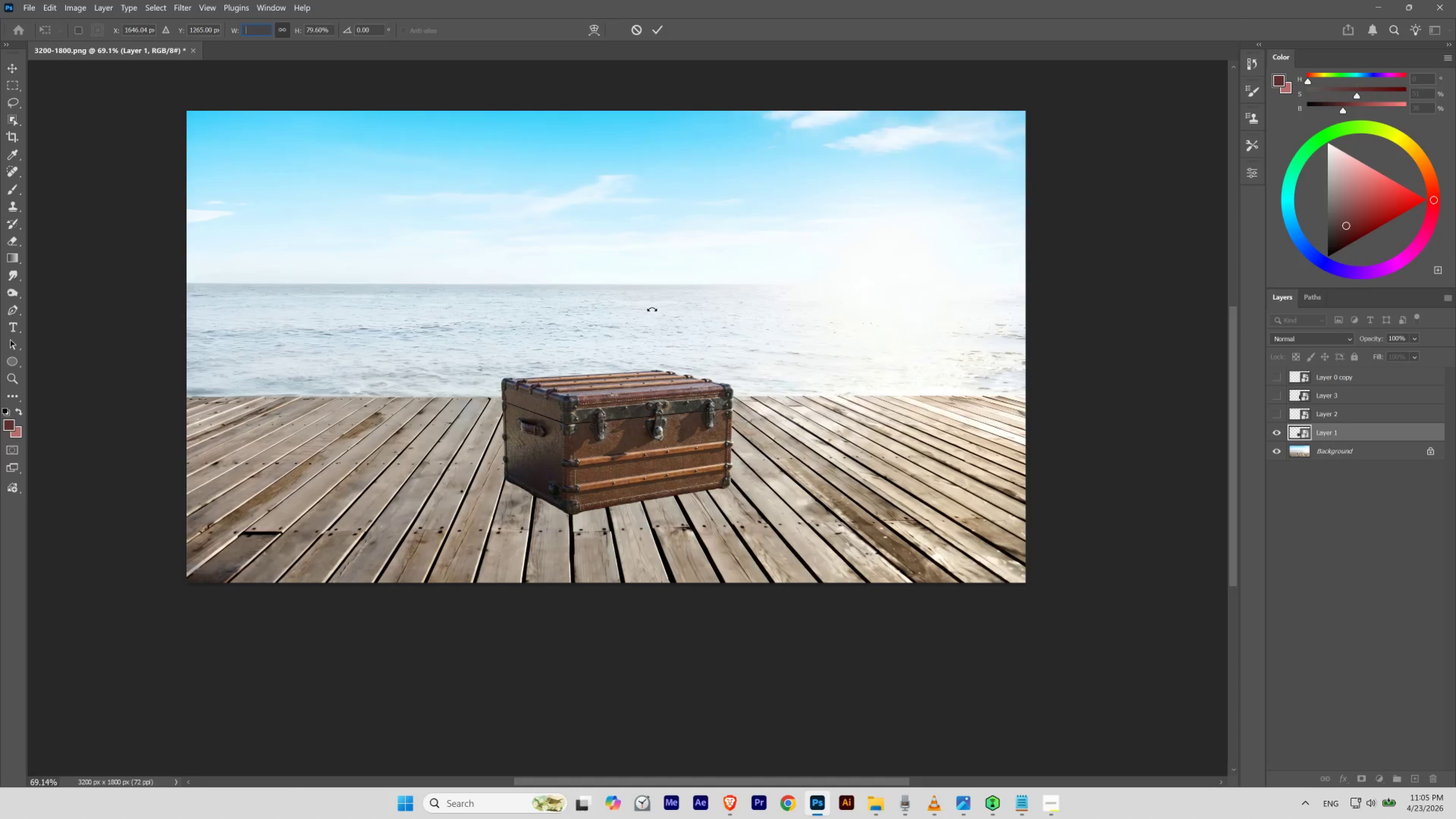 
key(Escape)
 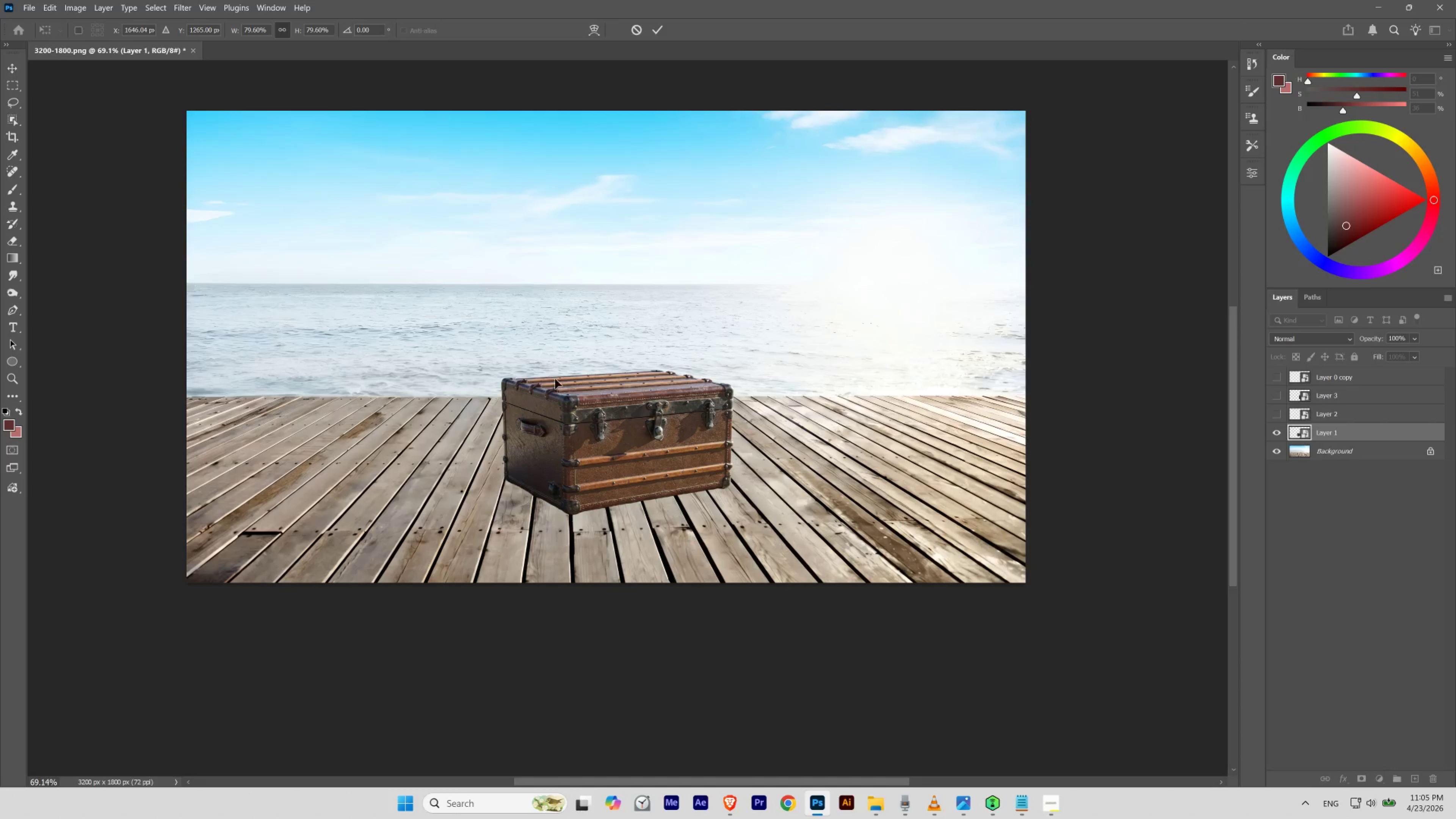 
hold_key(key=Space, duration=1.53)
 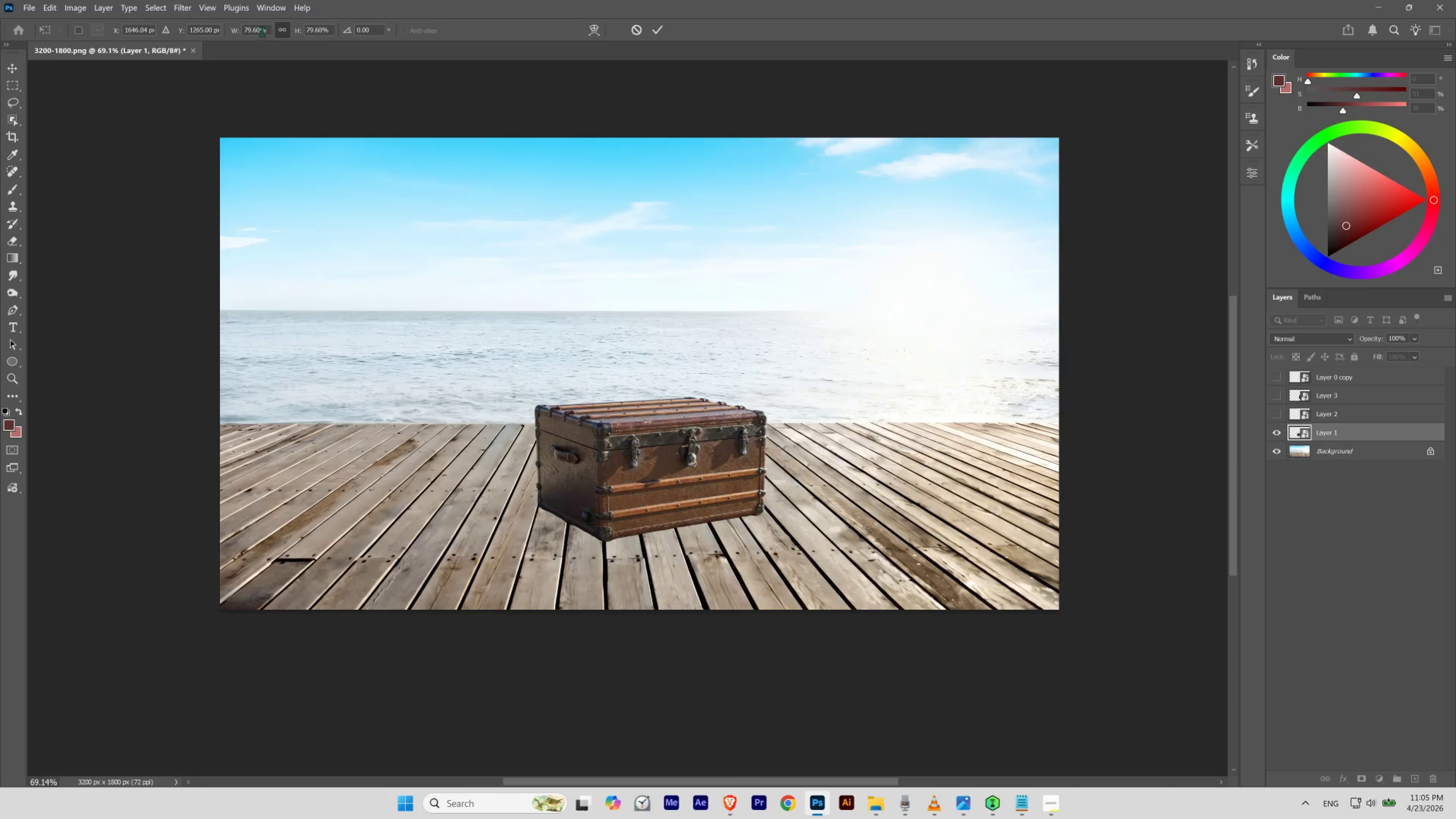 
left_click_drag(start_coordinate=[569, 356], to_coordinate=[602, 383])
 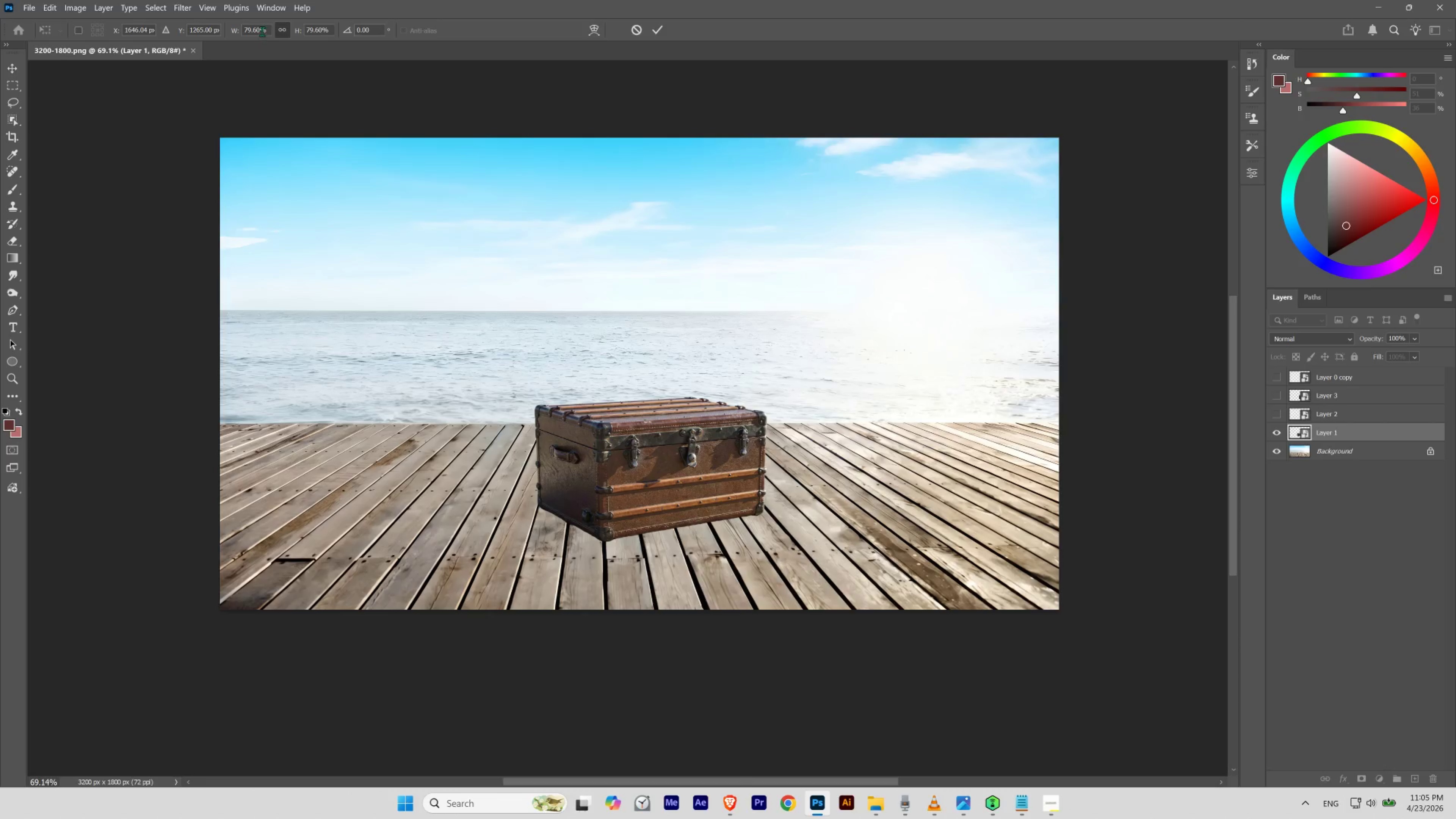 
double_click([262, 30])
 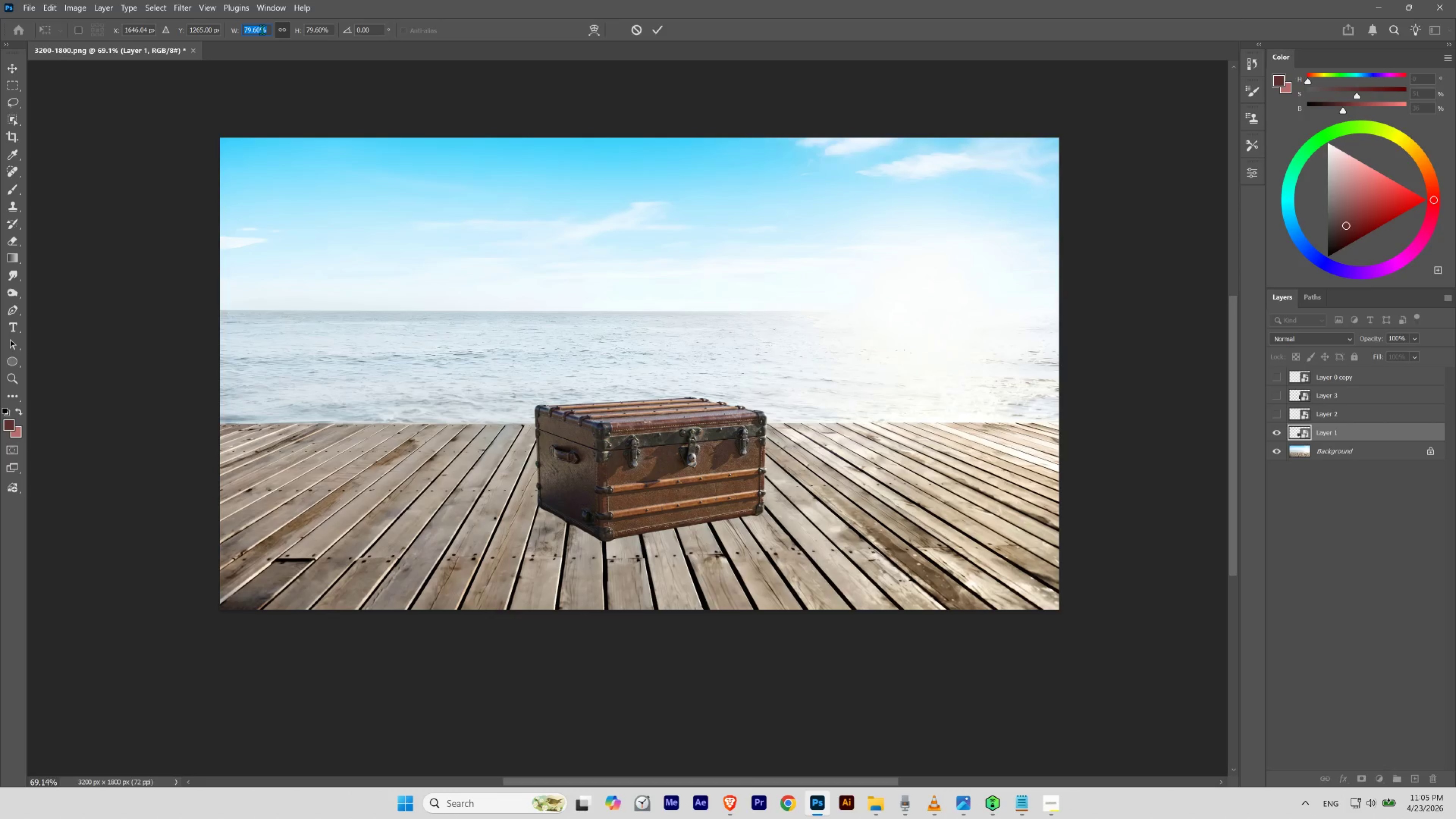 
scroll: coordinate [262, 30], scroll_direction: down, amount: 1.0
 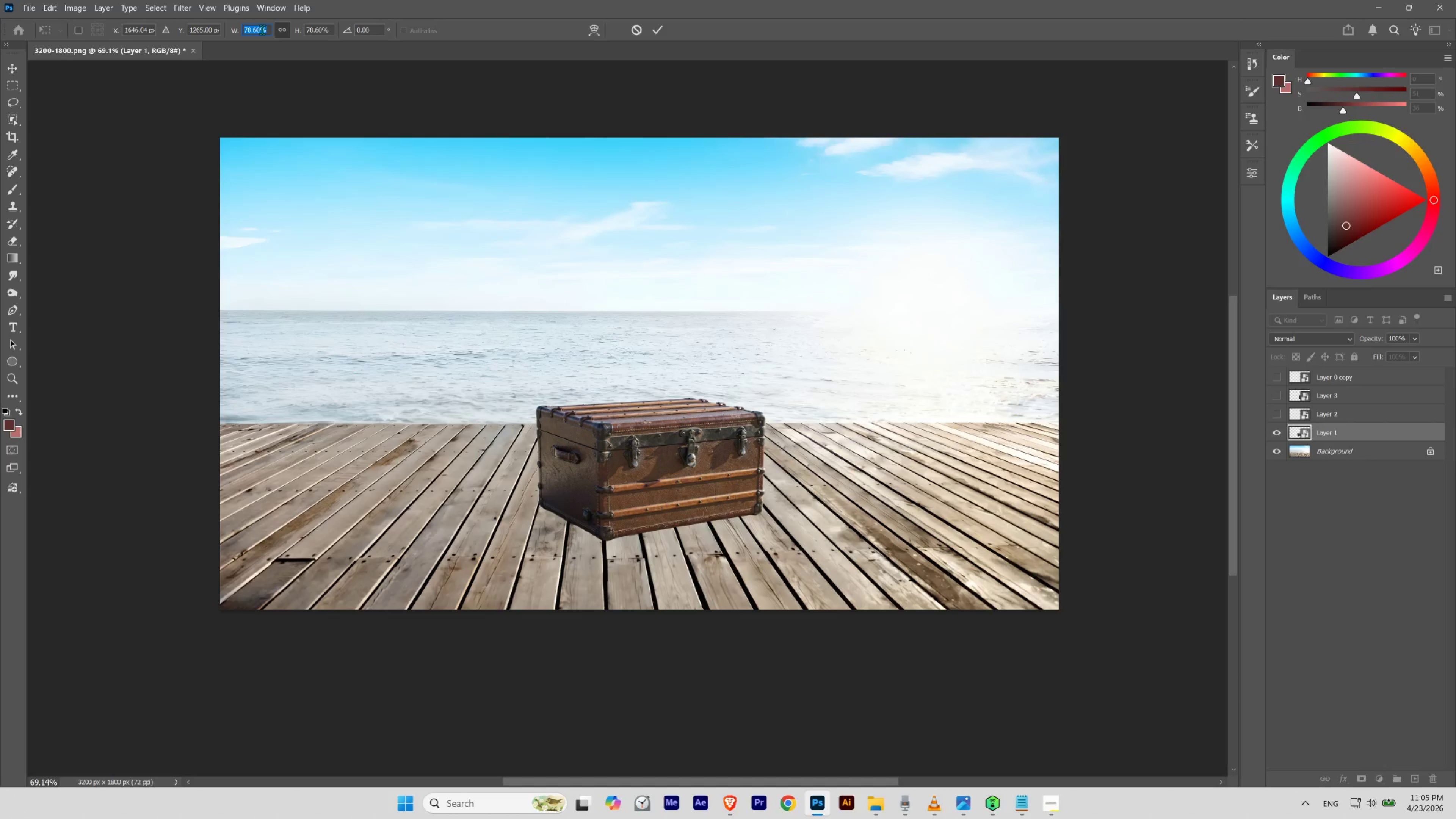 
key(Enter)
 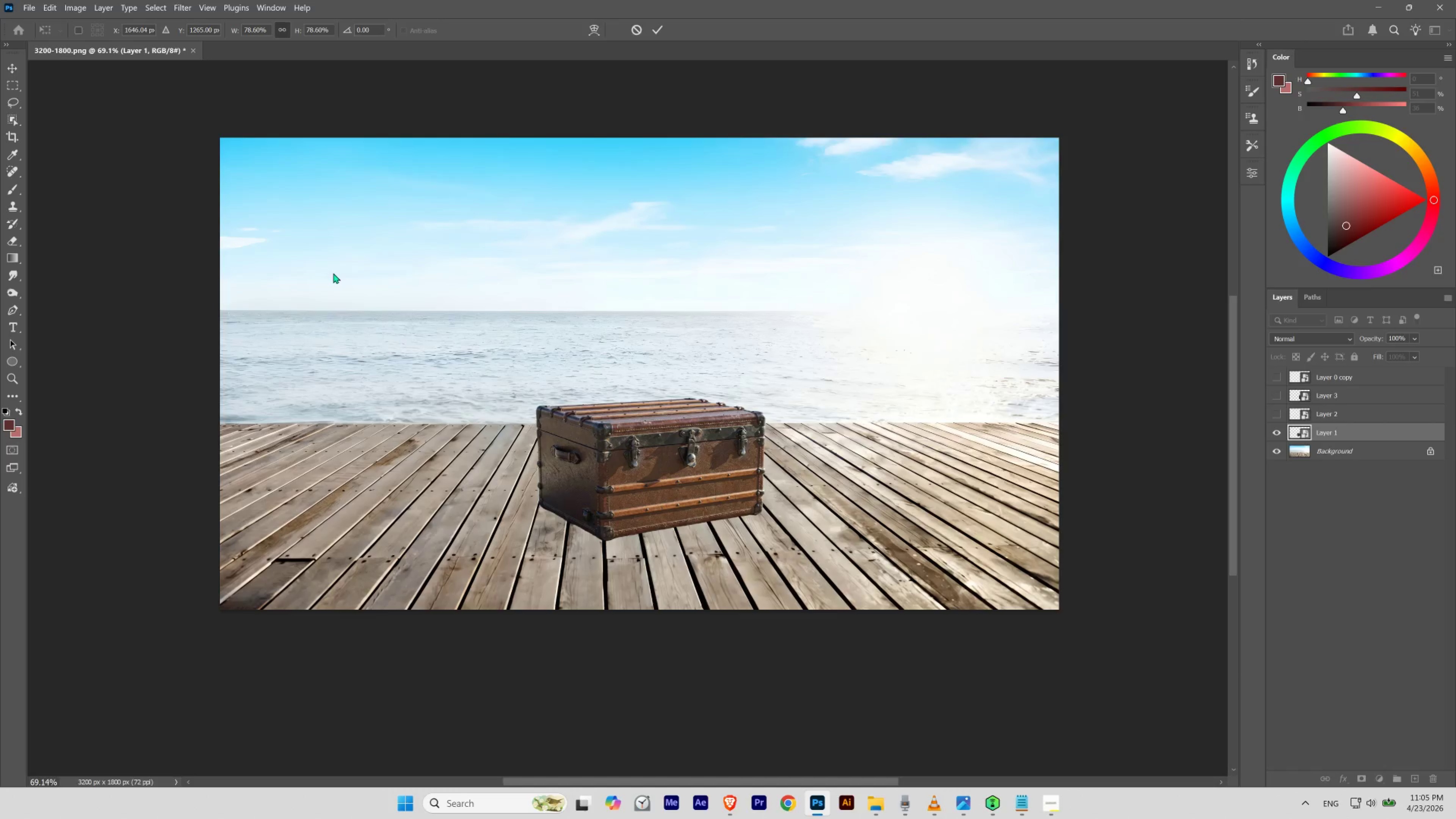 
wait(34.49)
 